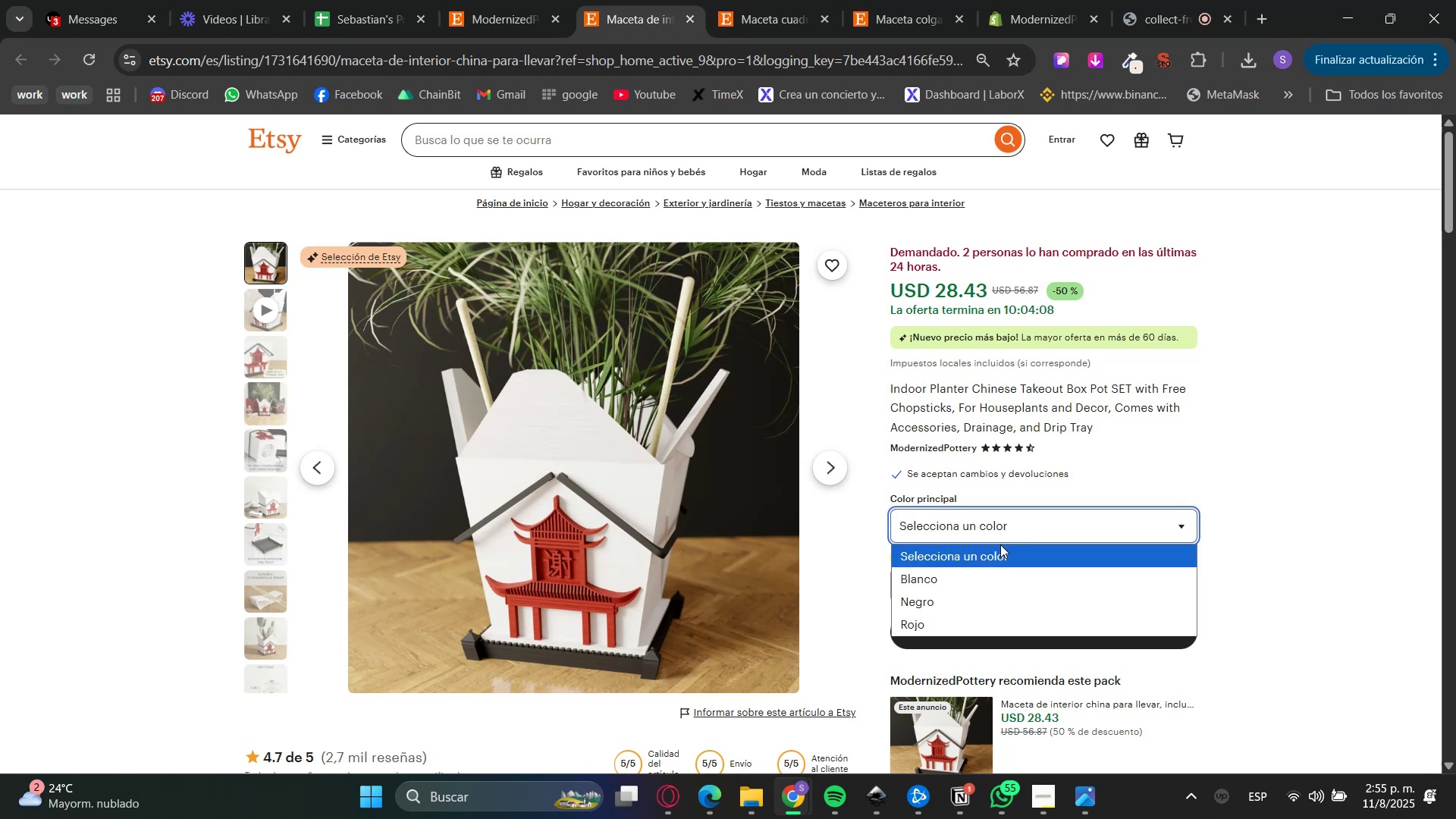 
left_click([1261, 459])
 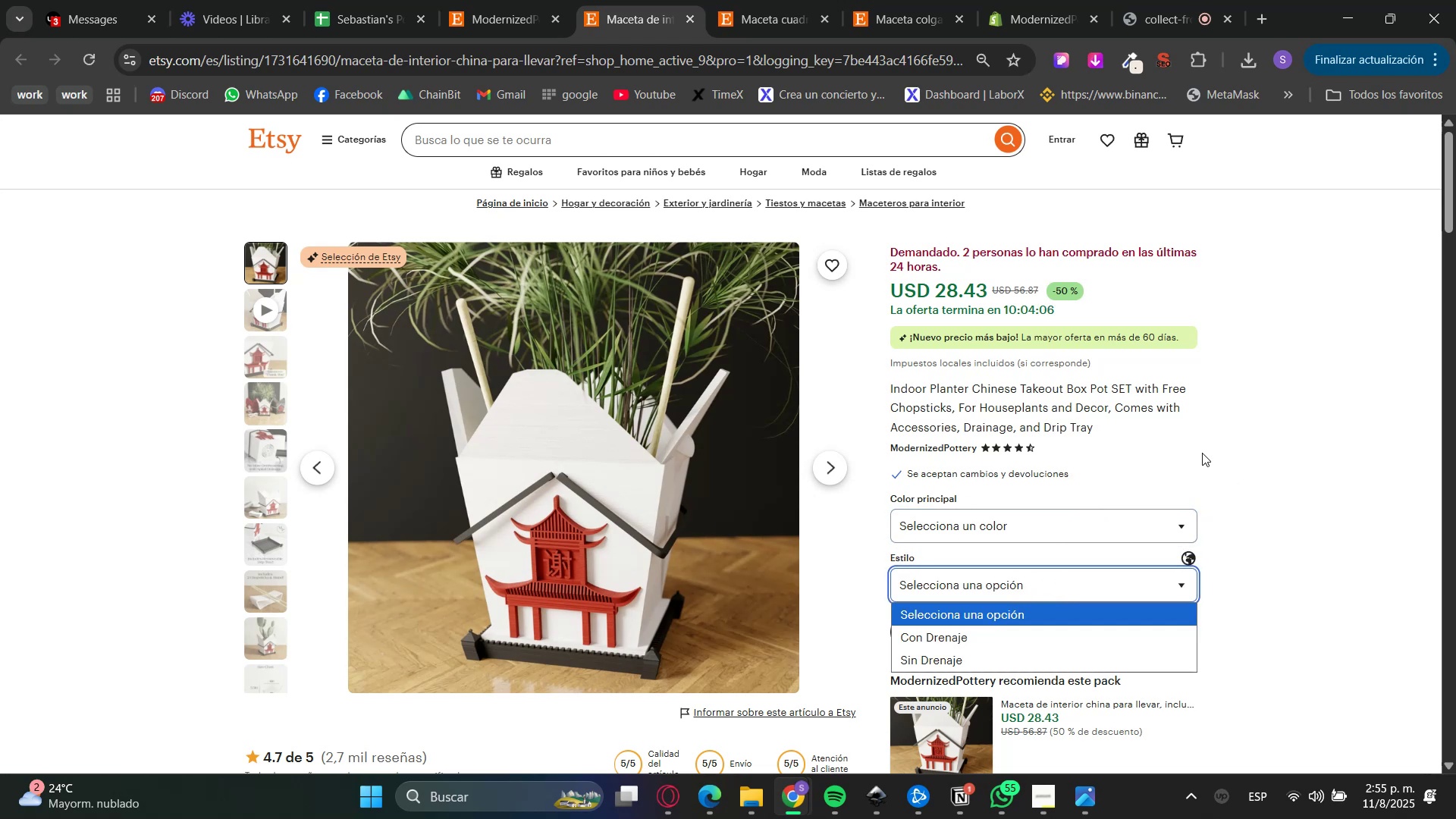 
left_click([1201, 453])
 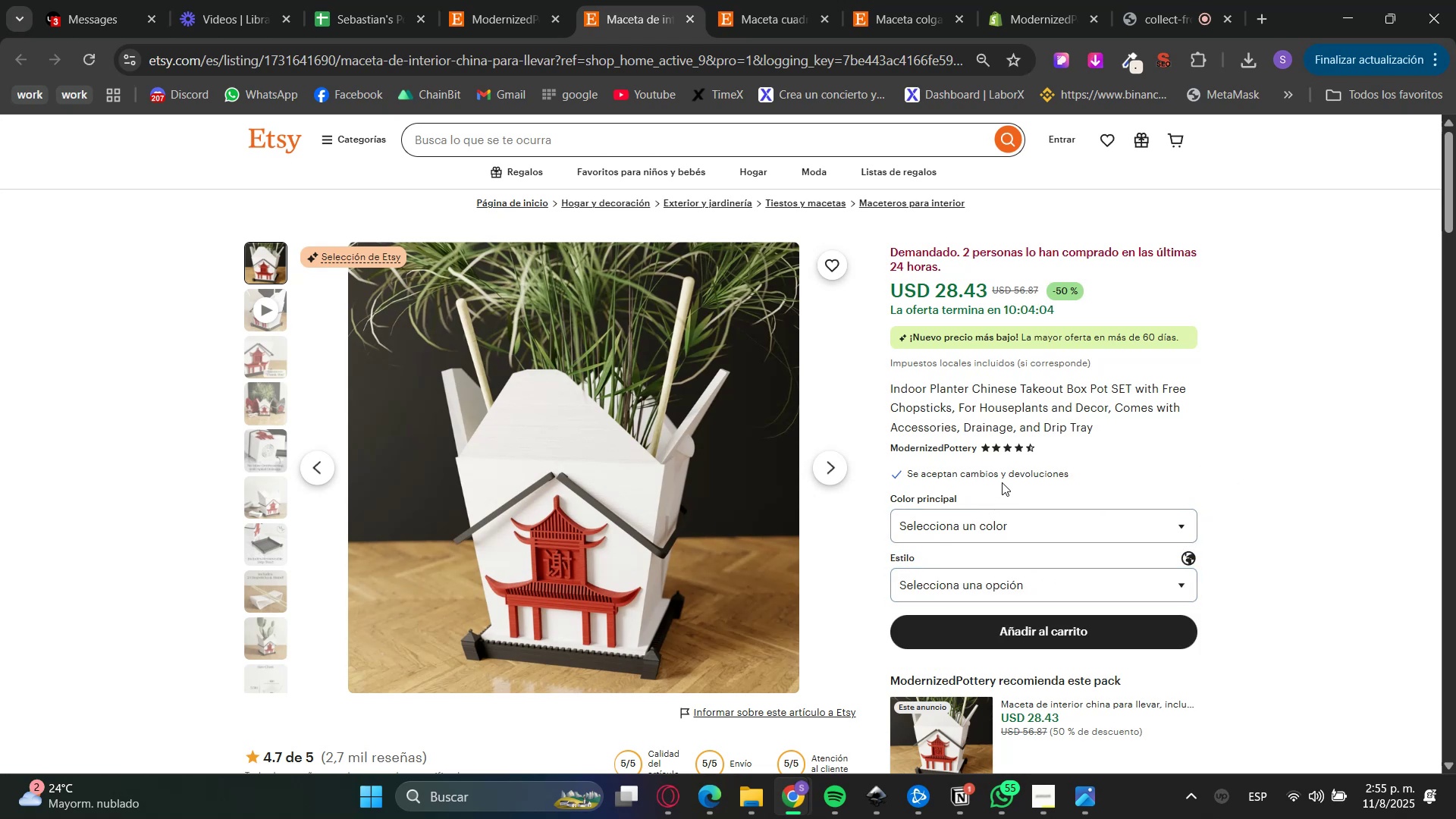 
left_click([1034, 0])
 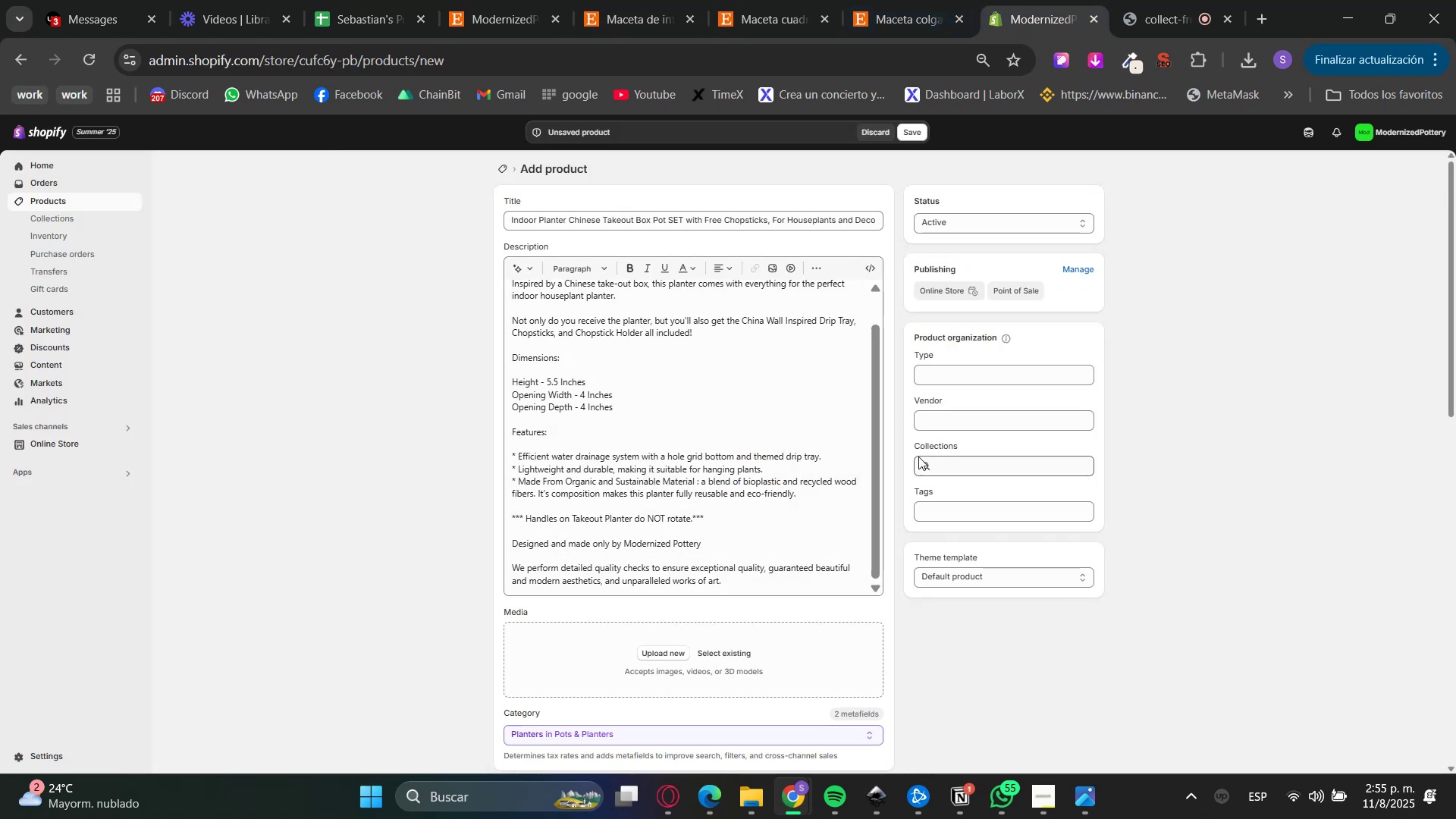 
left_click([984, 467])
 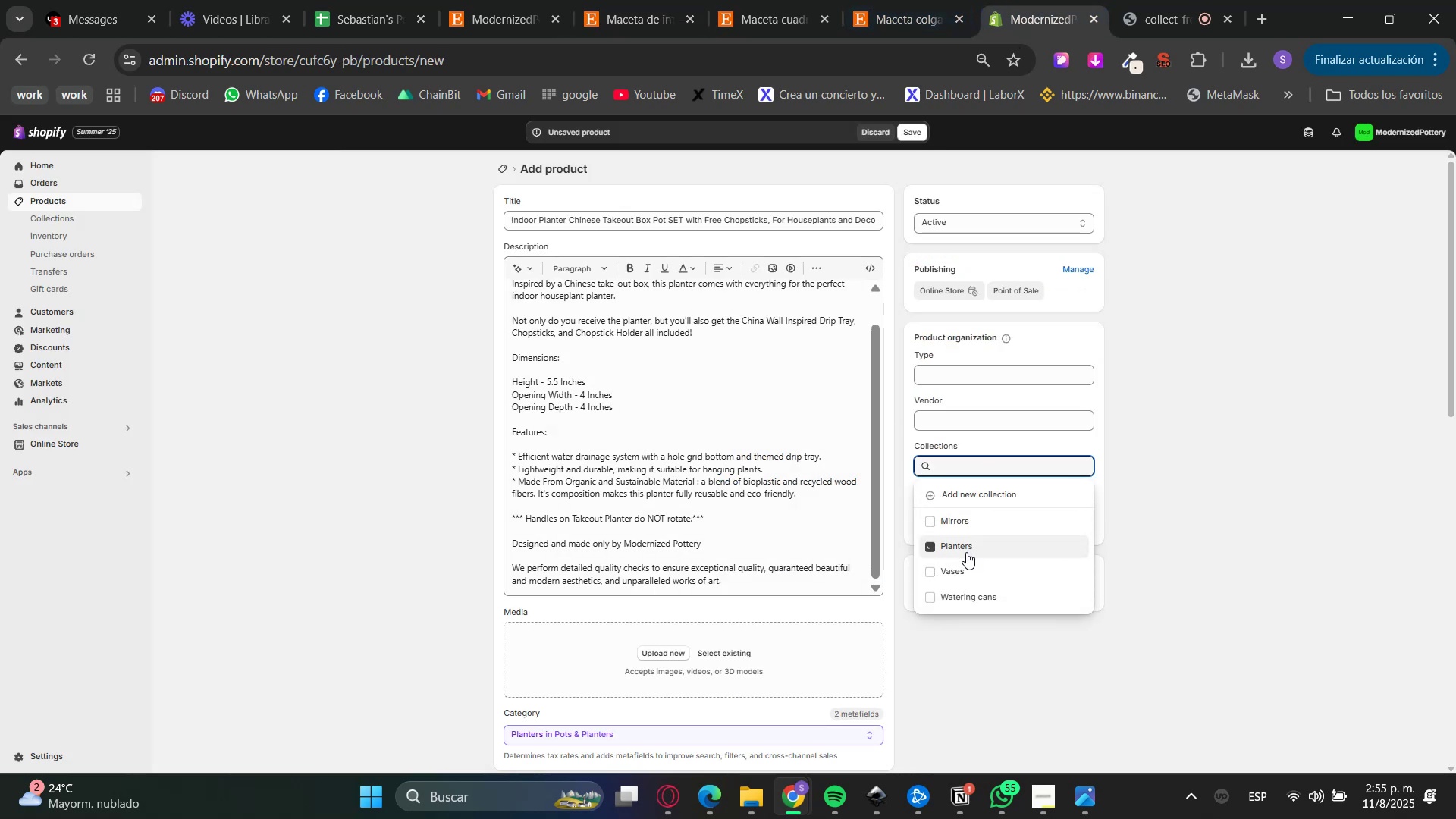 
left_click([1150, 641])
 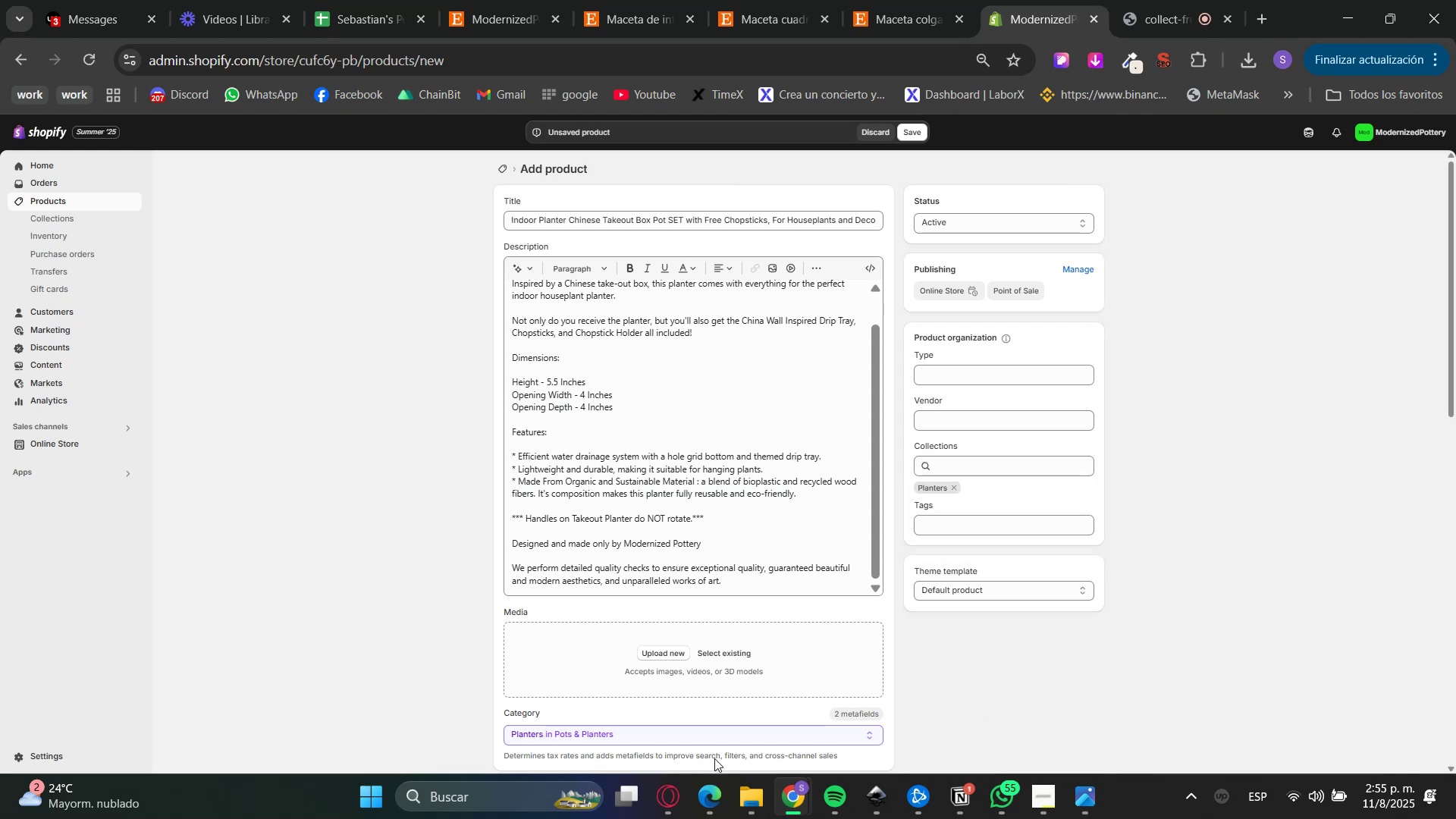 
scroll: coordinate [717, 753], scroll_direction: down, amount: 1.0
 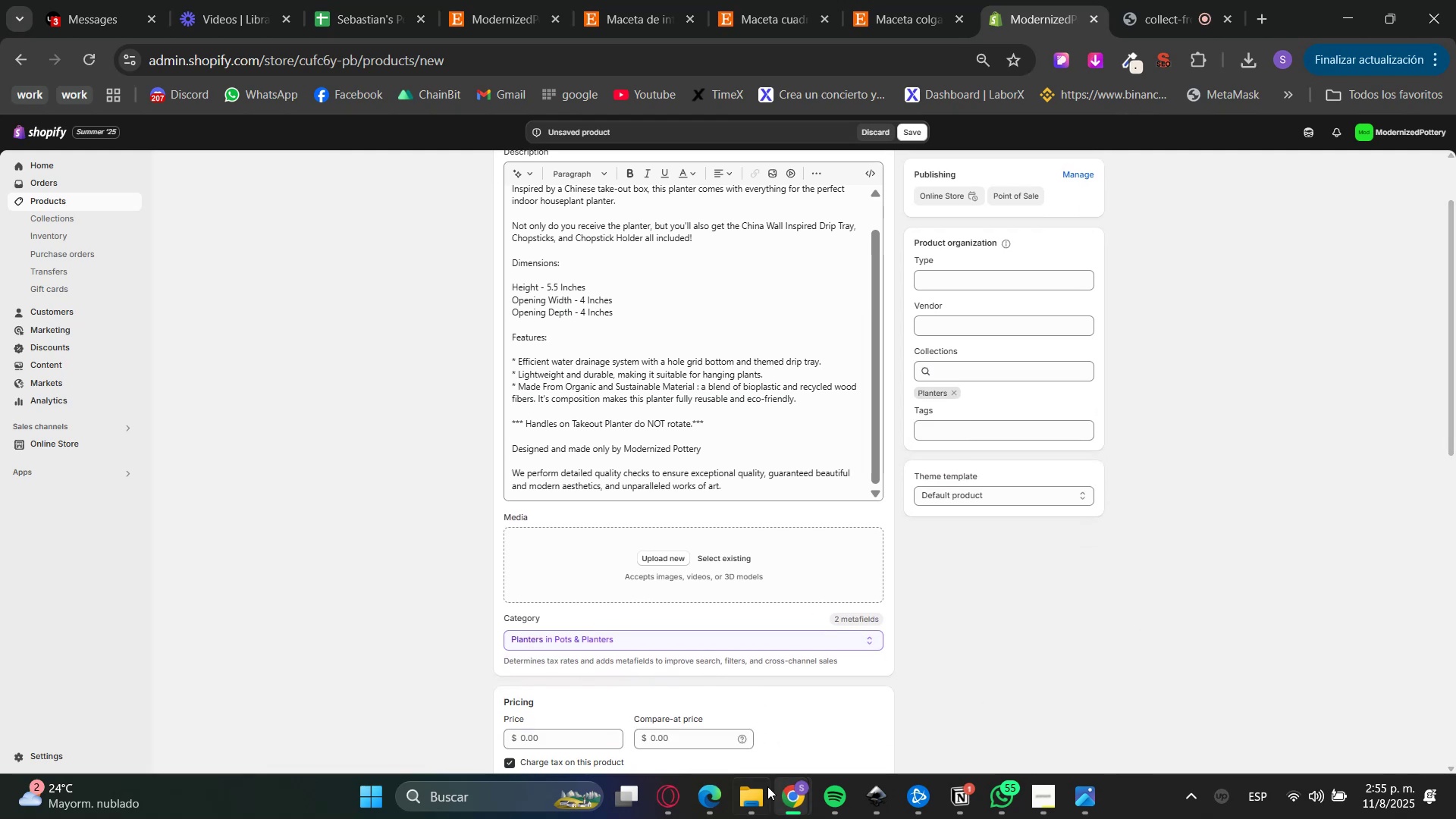 
left_click([751, 808])
 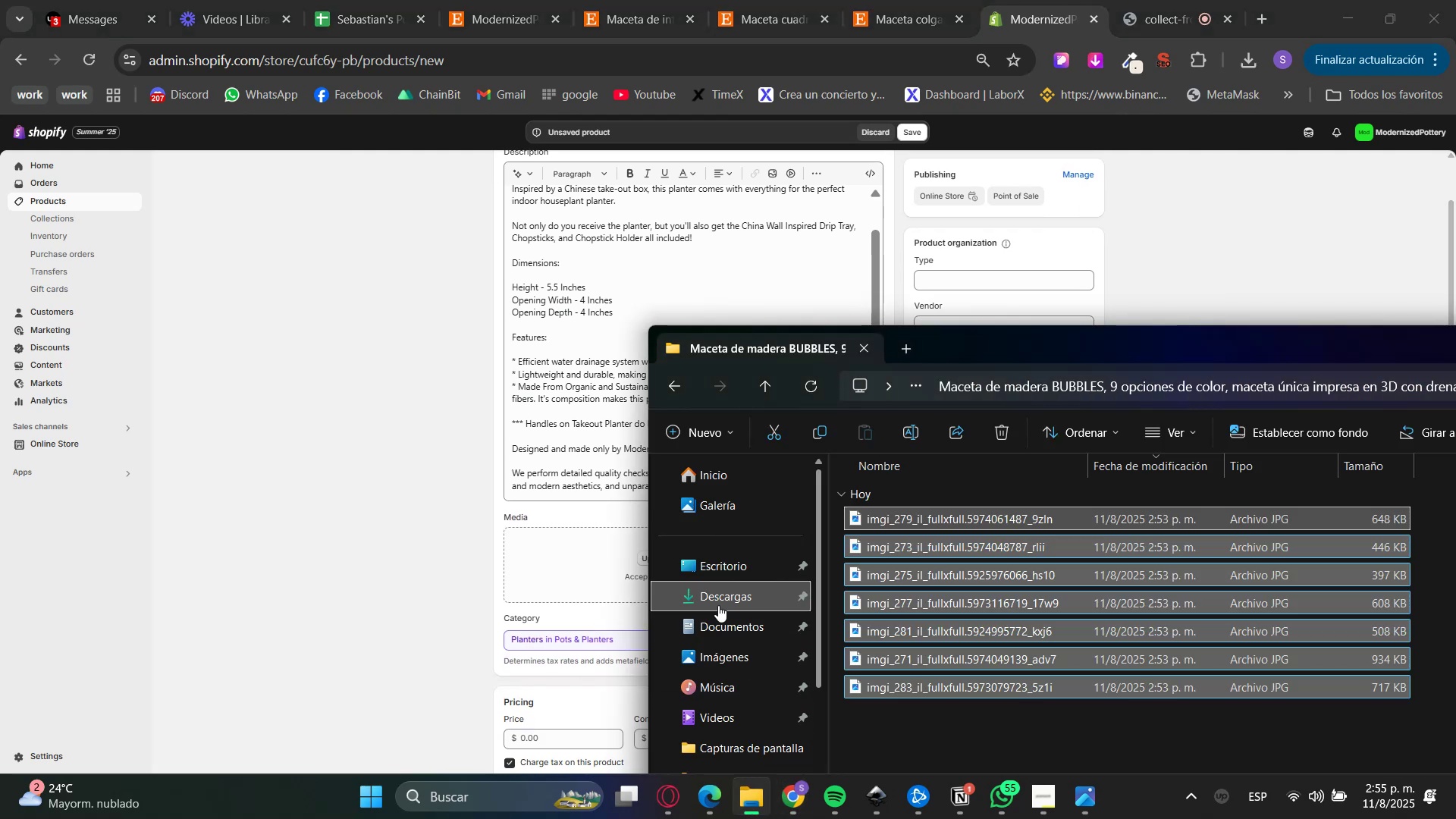 
left_click([718, 595])
 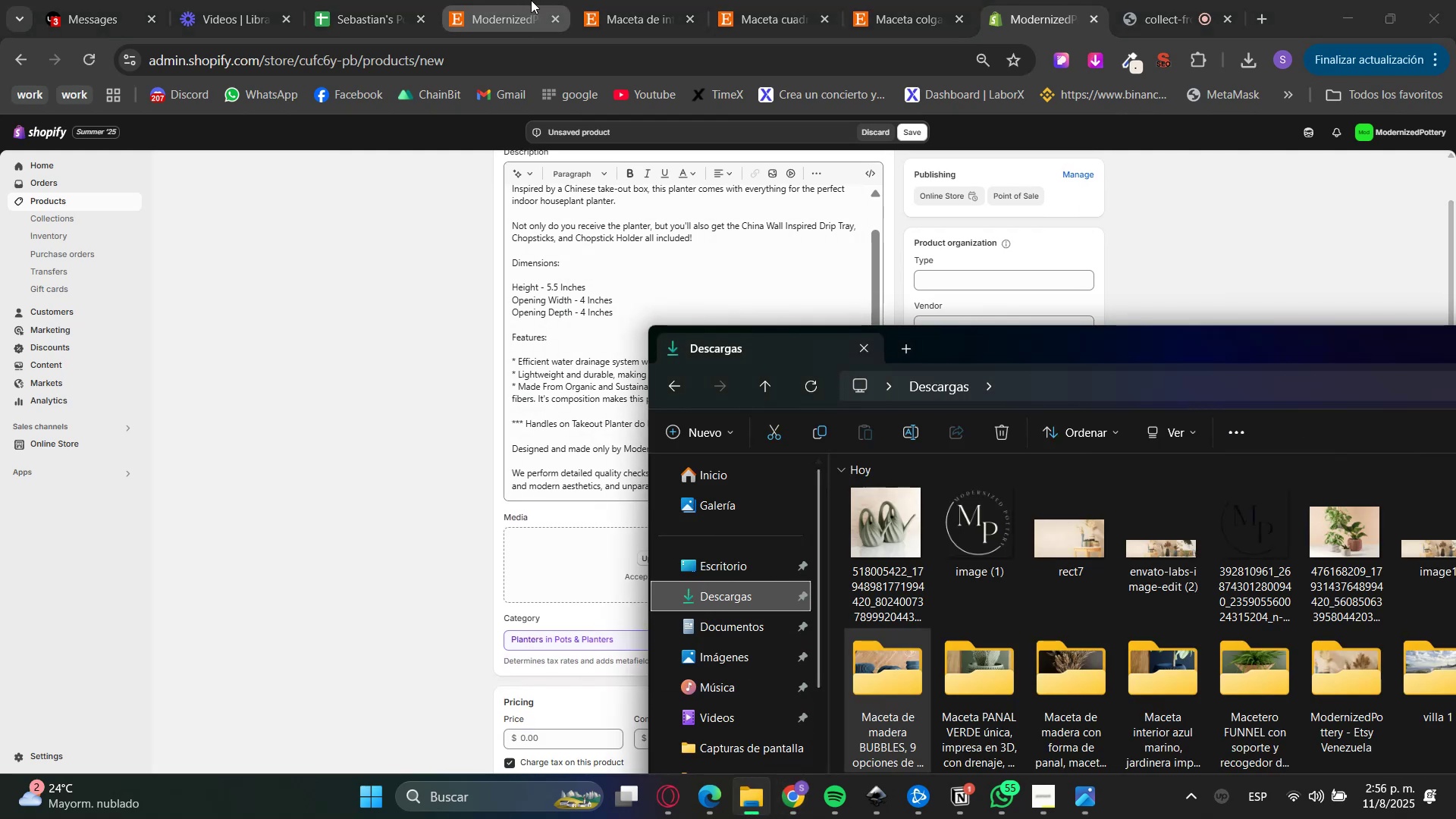 
left_click([603, 0])
 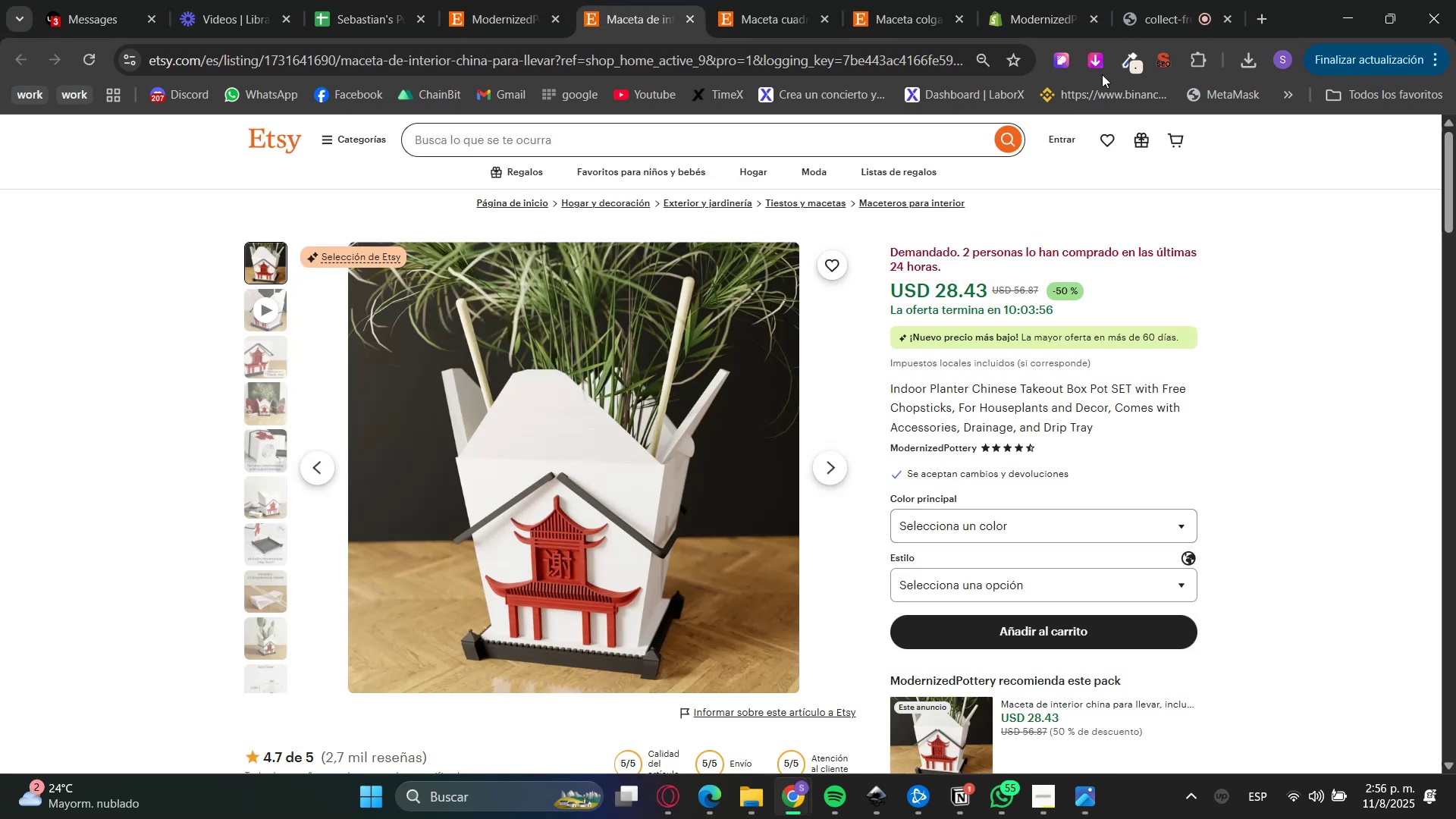 
left_click([1097, 70])
 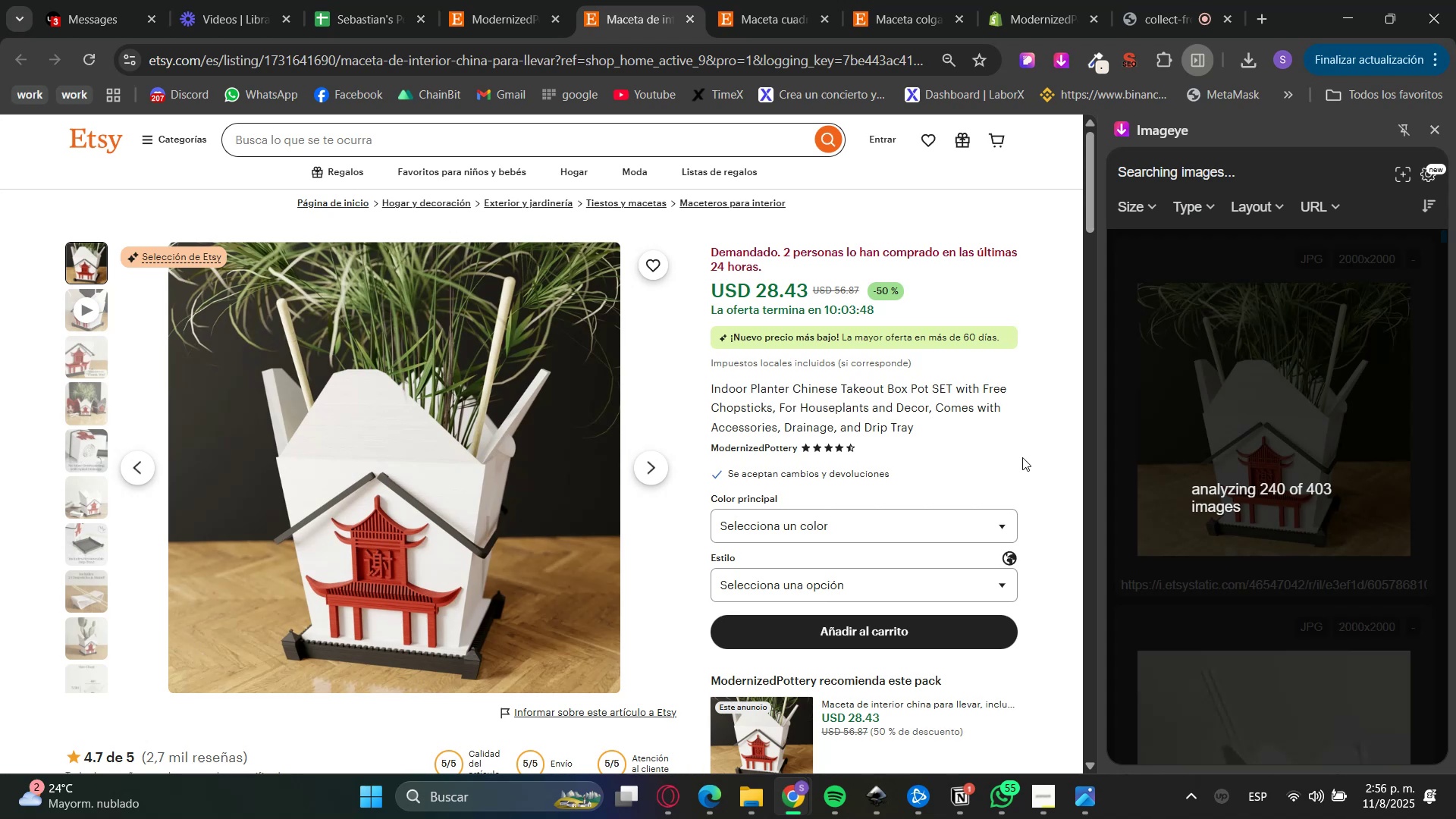 
wait(12.17)
 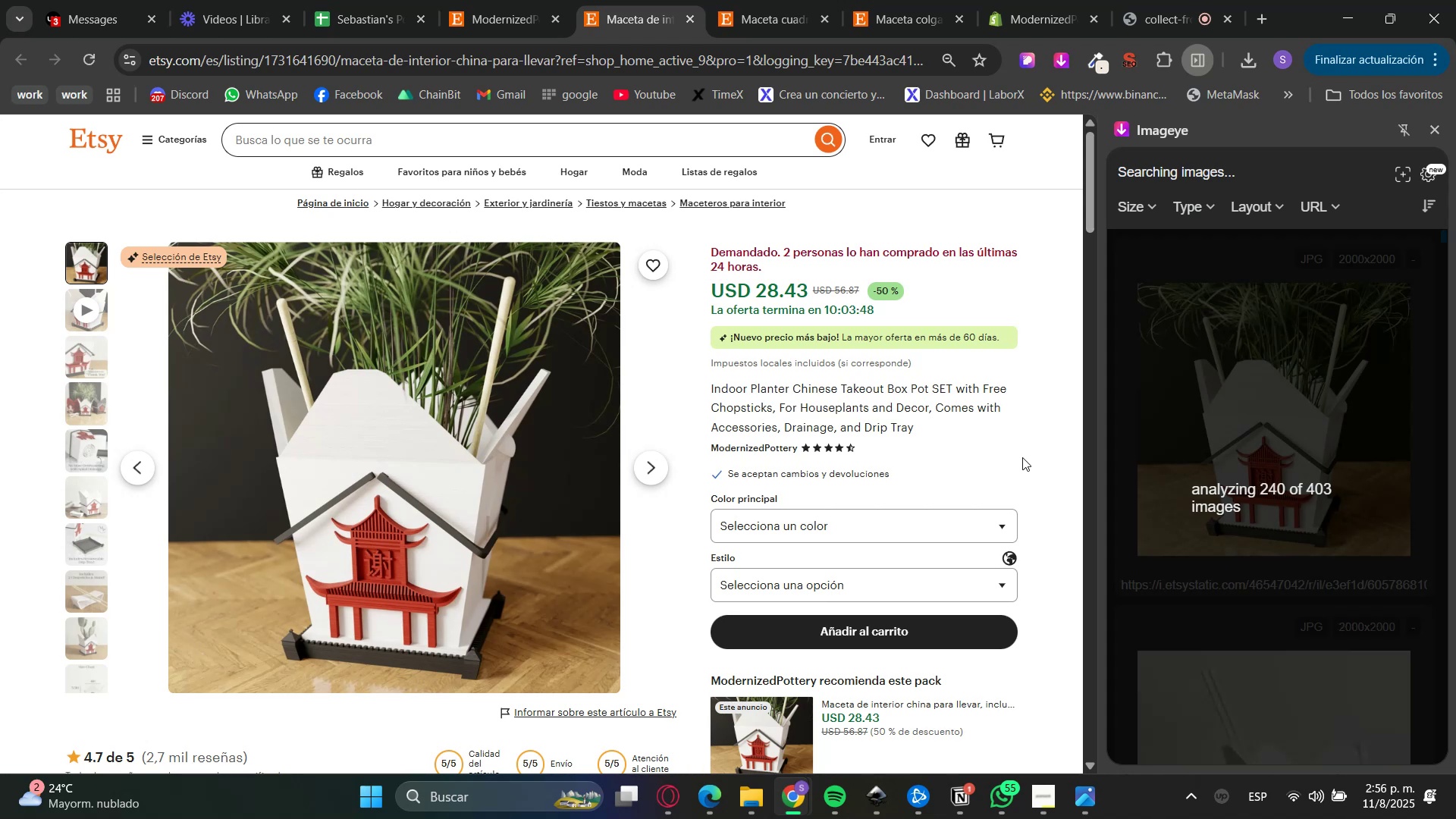 
left_click([1278, 381])
 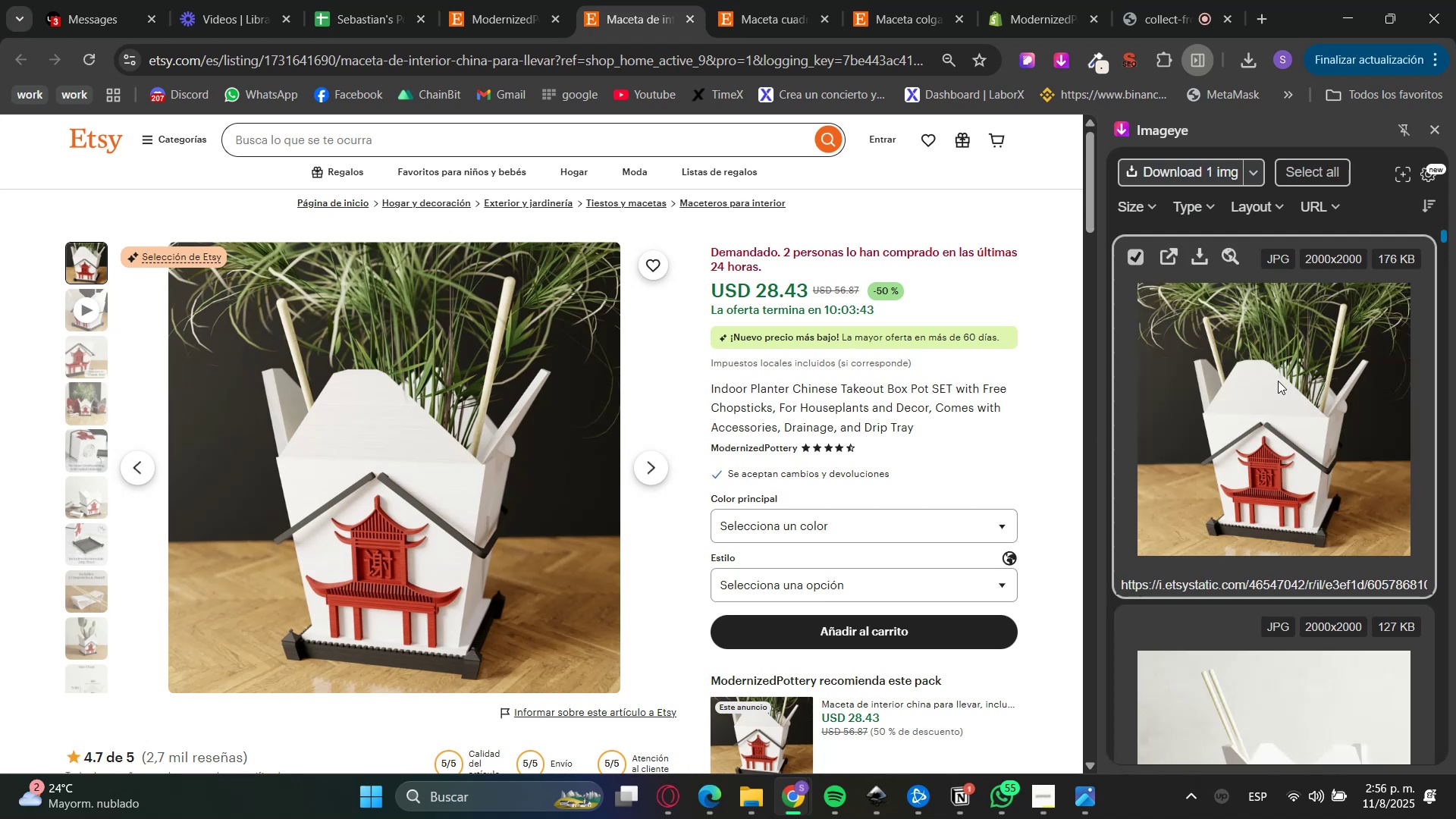 
scroll: coordinate [1276, 388], scroll_direction: down, amount: 20.0
 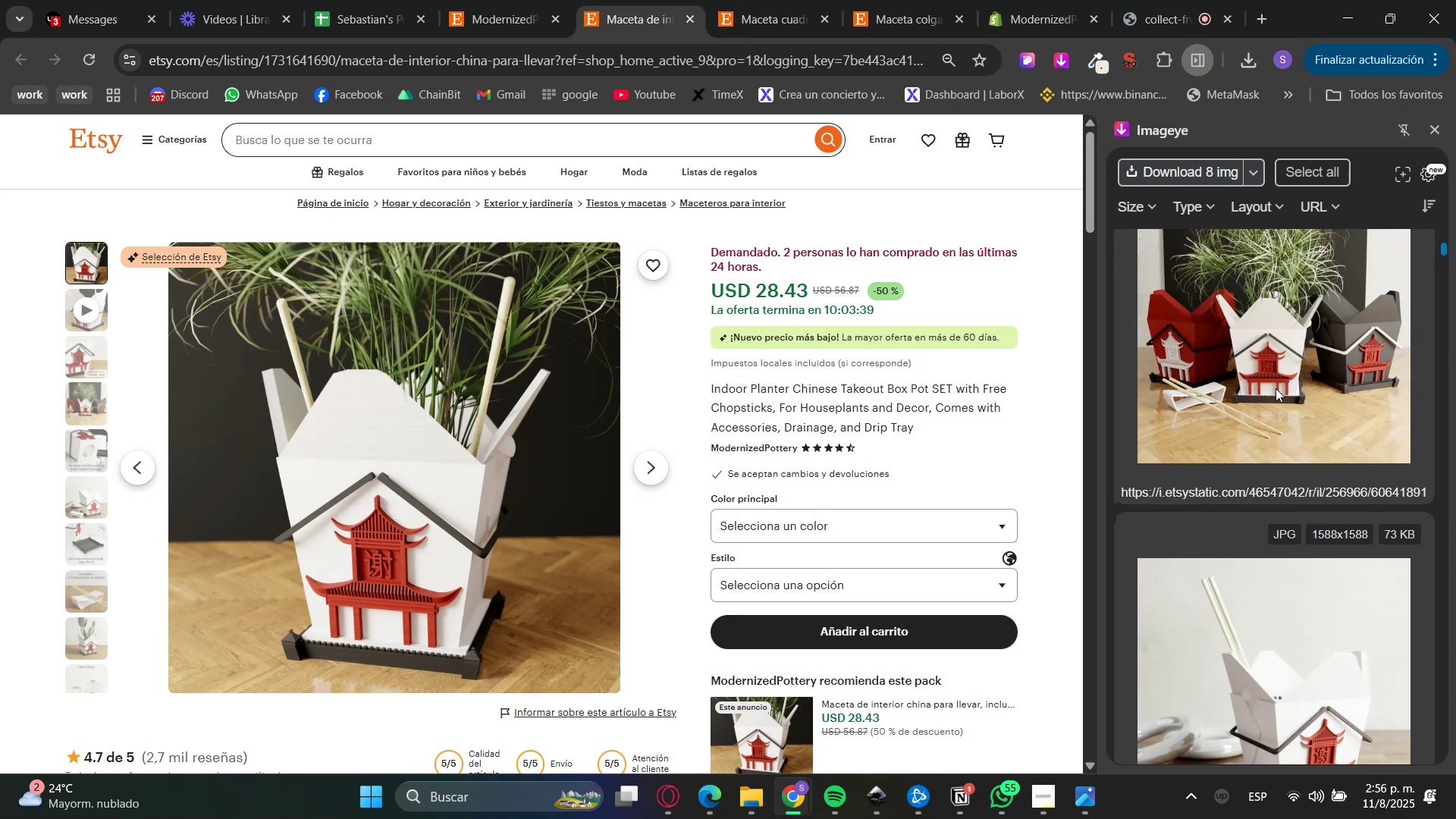 
left_click([1276, 388])
 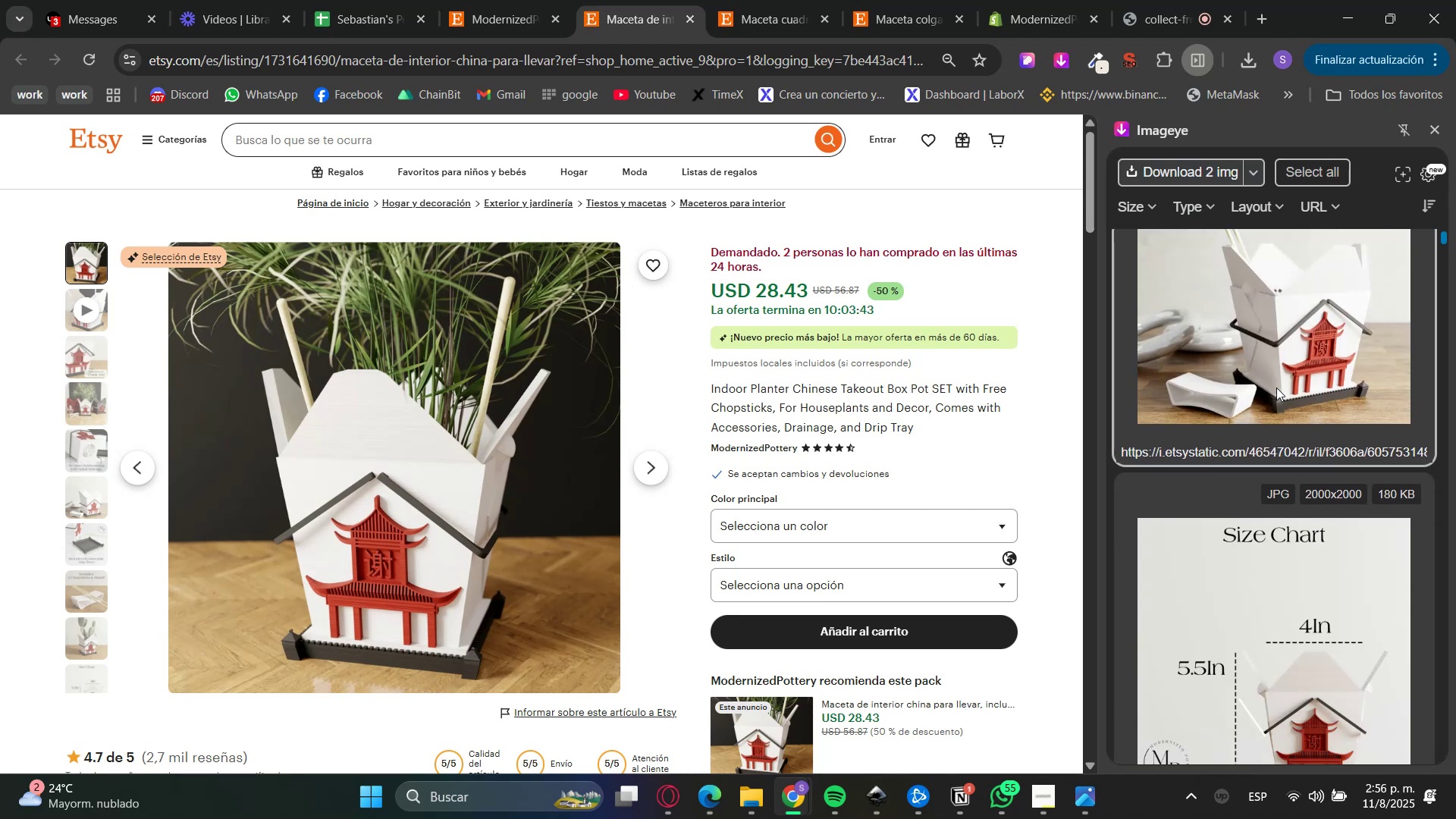 
left_click([1276, 388])
 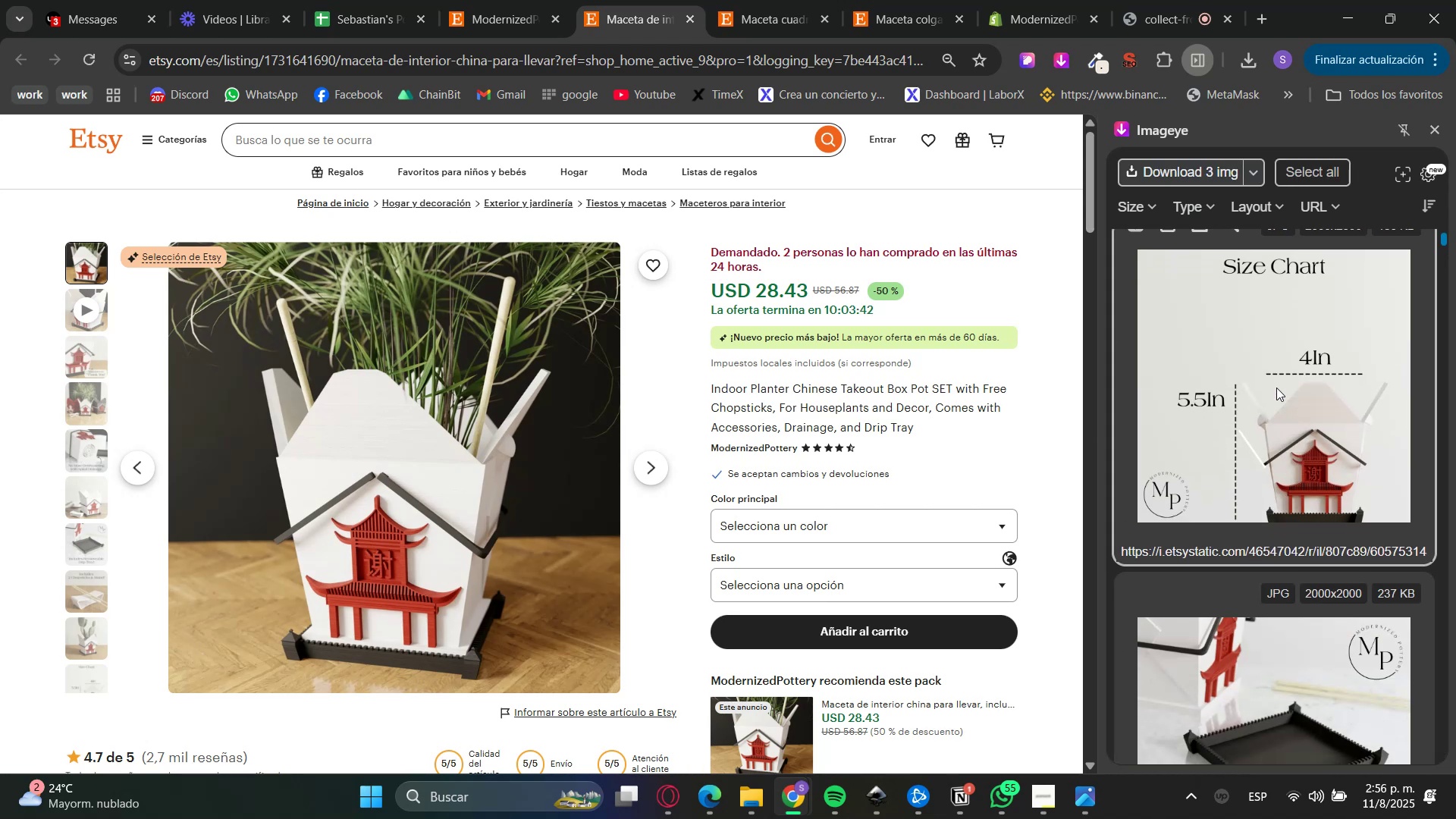 
left_click([1276, 388])
 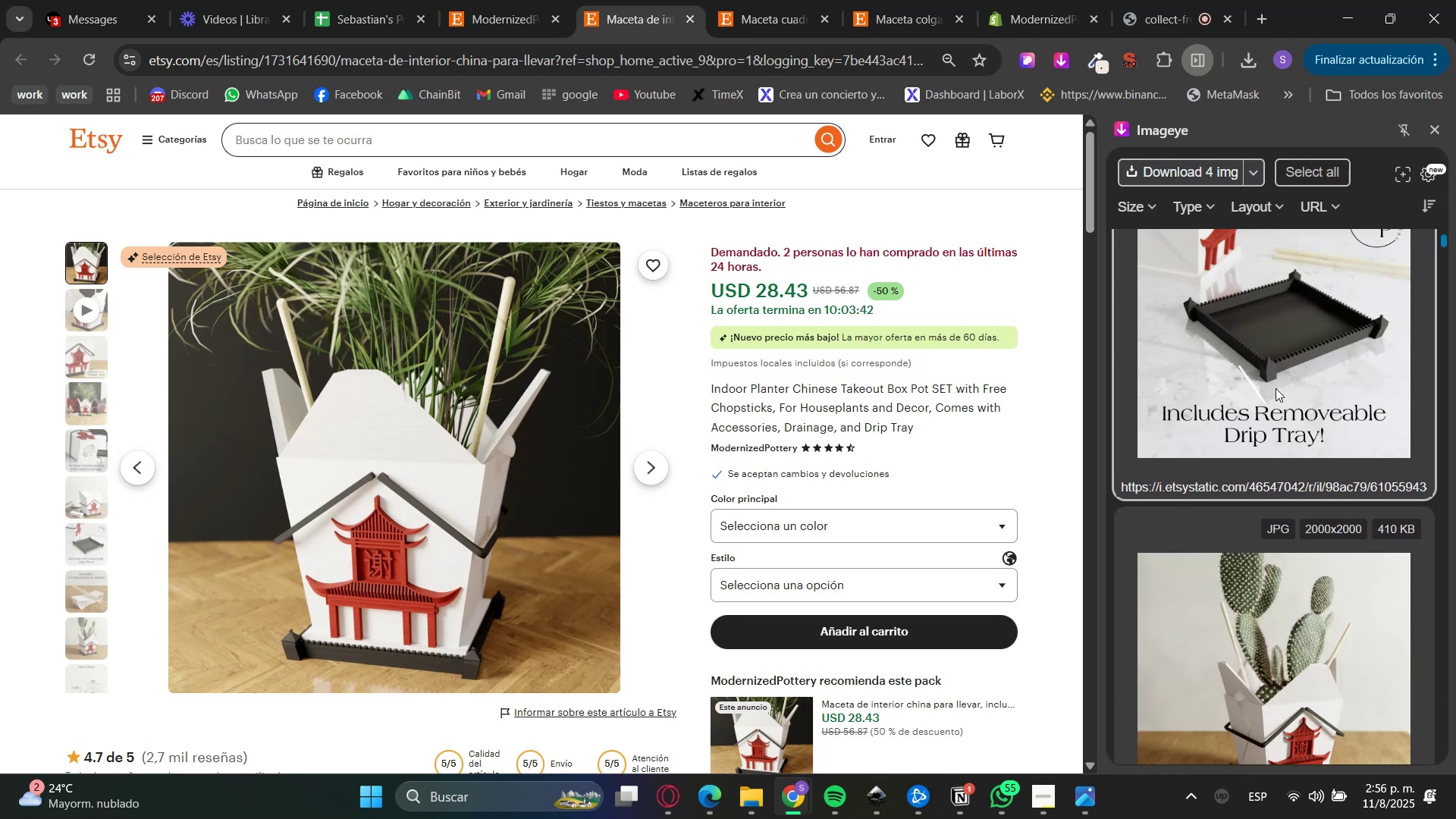 
left_click([1276, 388])
 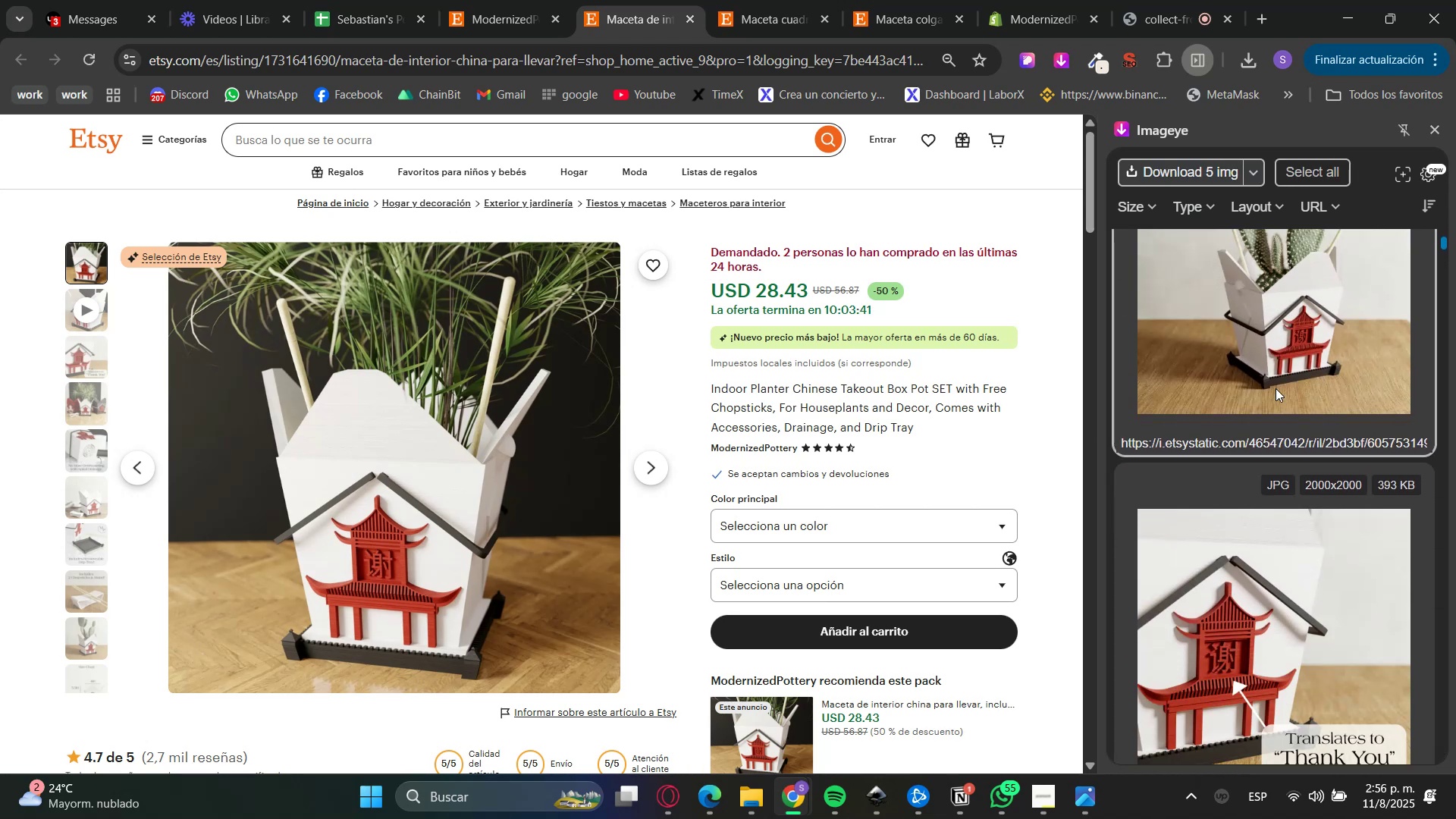 
left_click([1276, 388])
 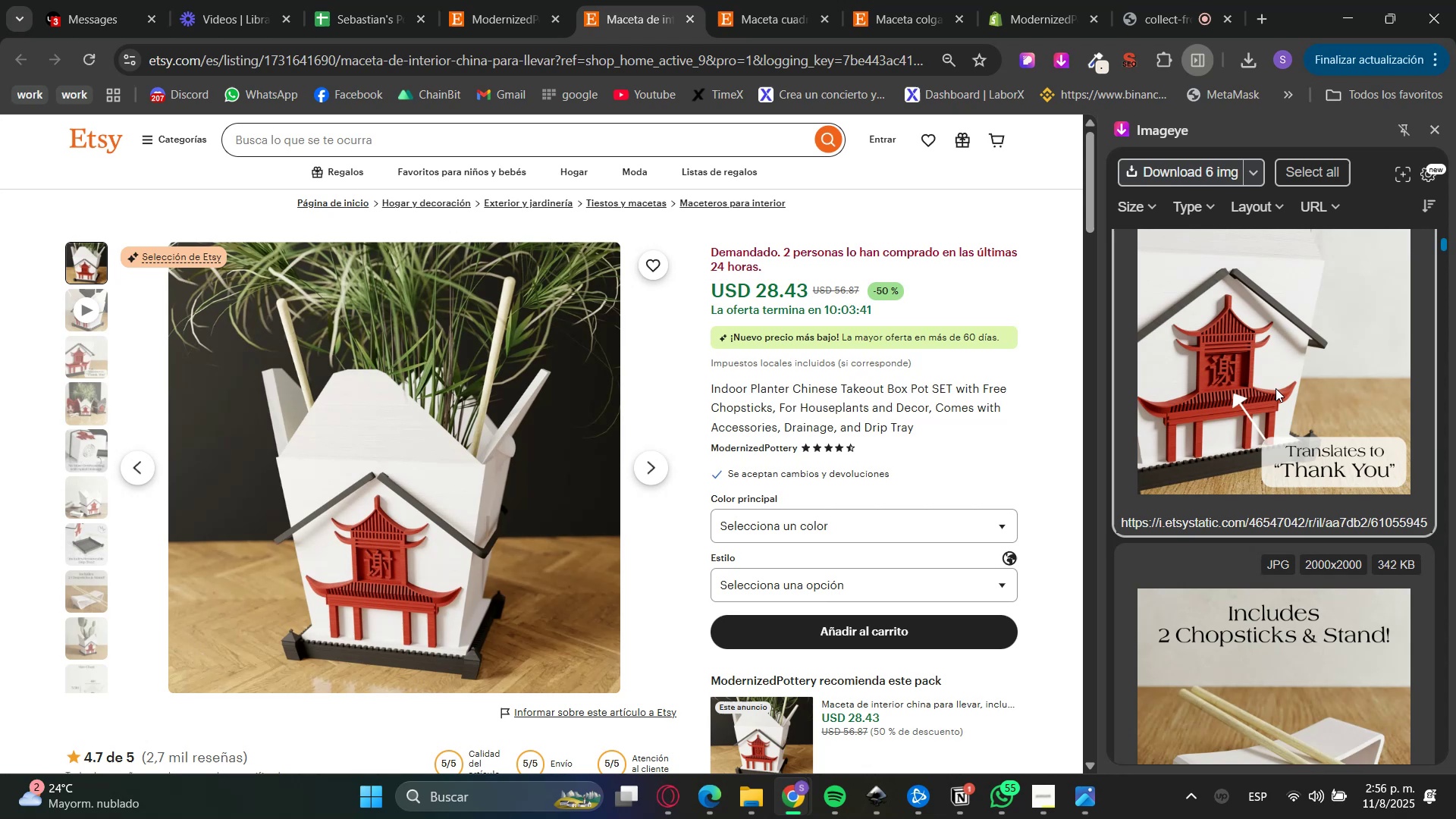 
left_click([1276, 388])
 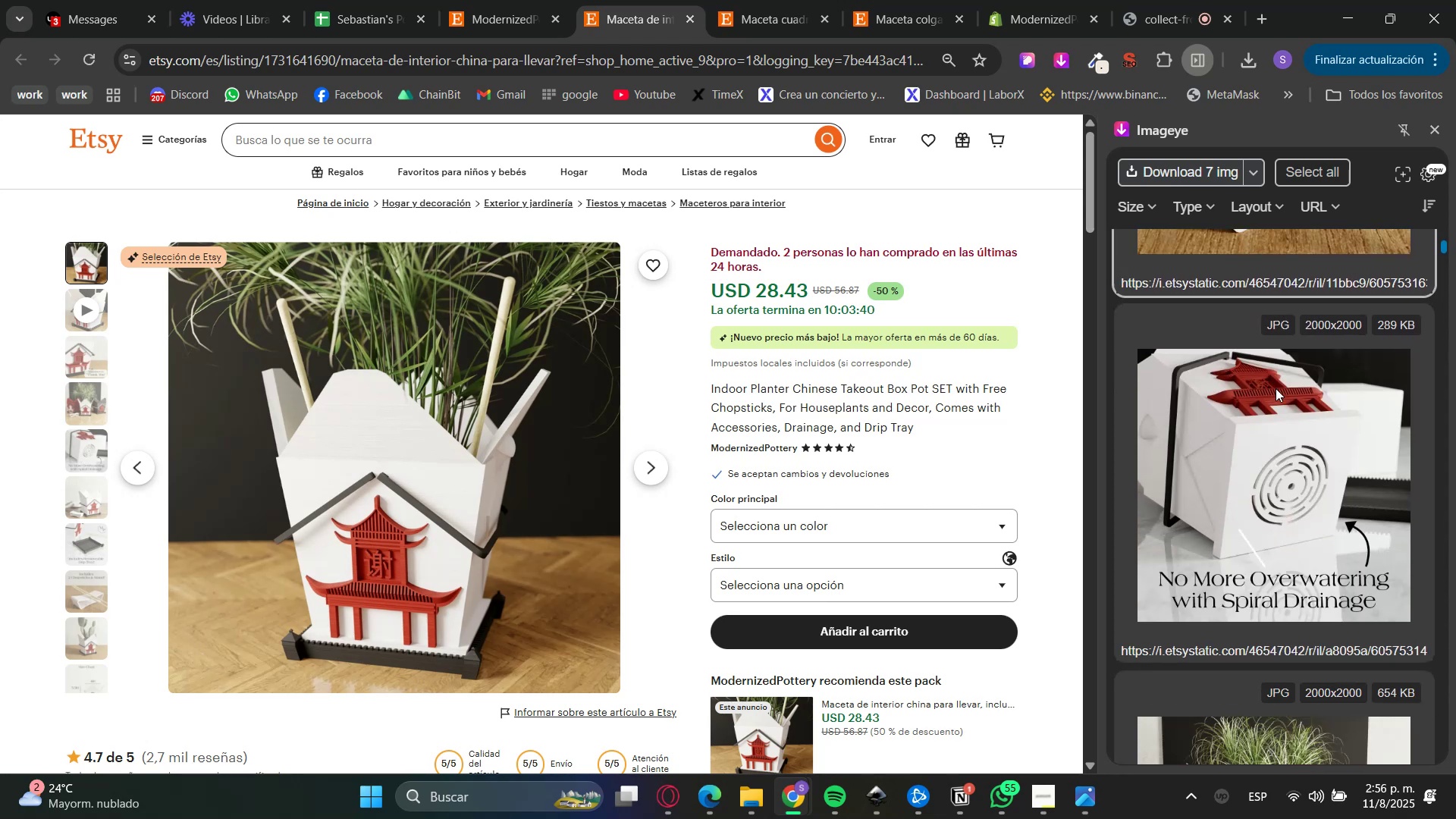 
left_click([1276, 388])
 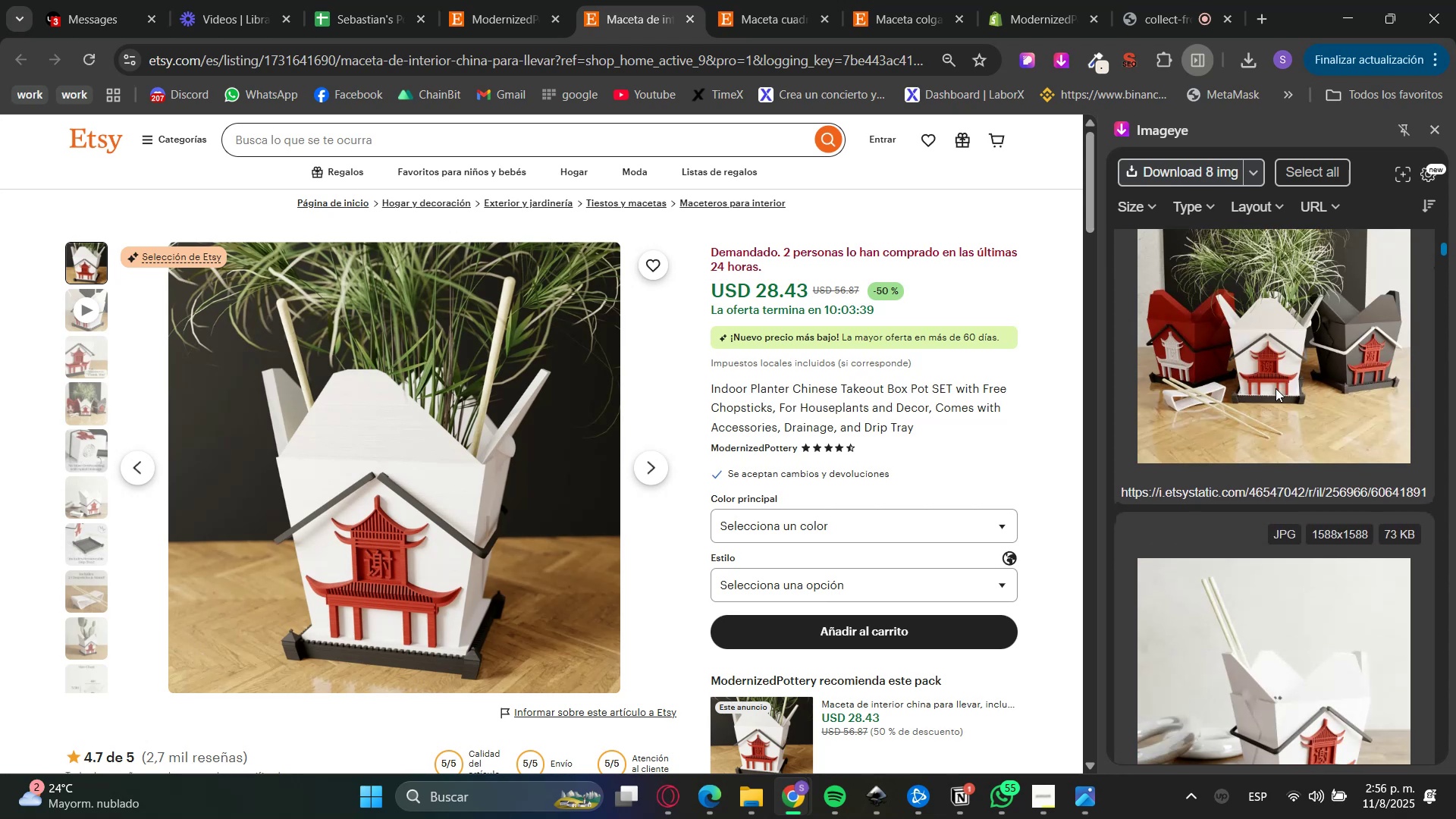 
left_click([1276, 388])
 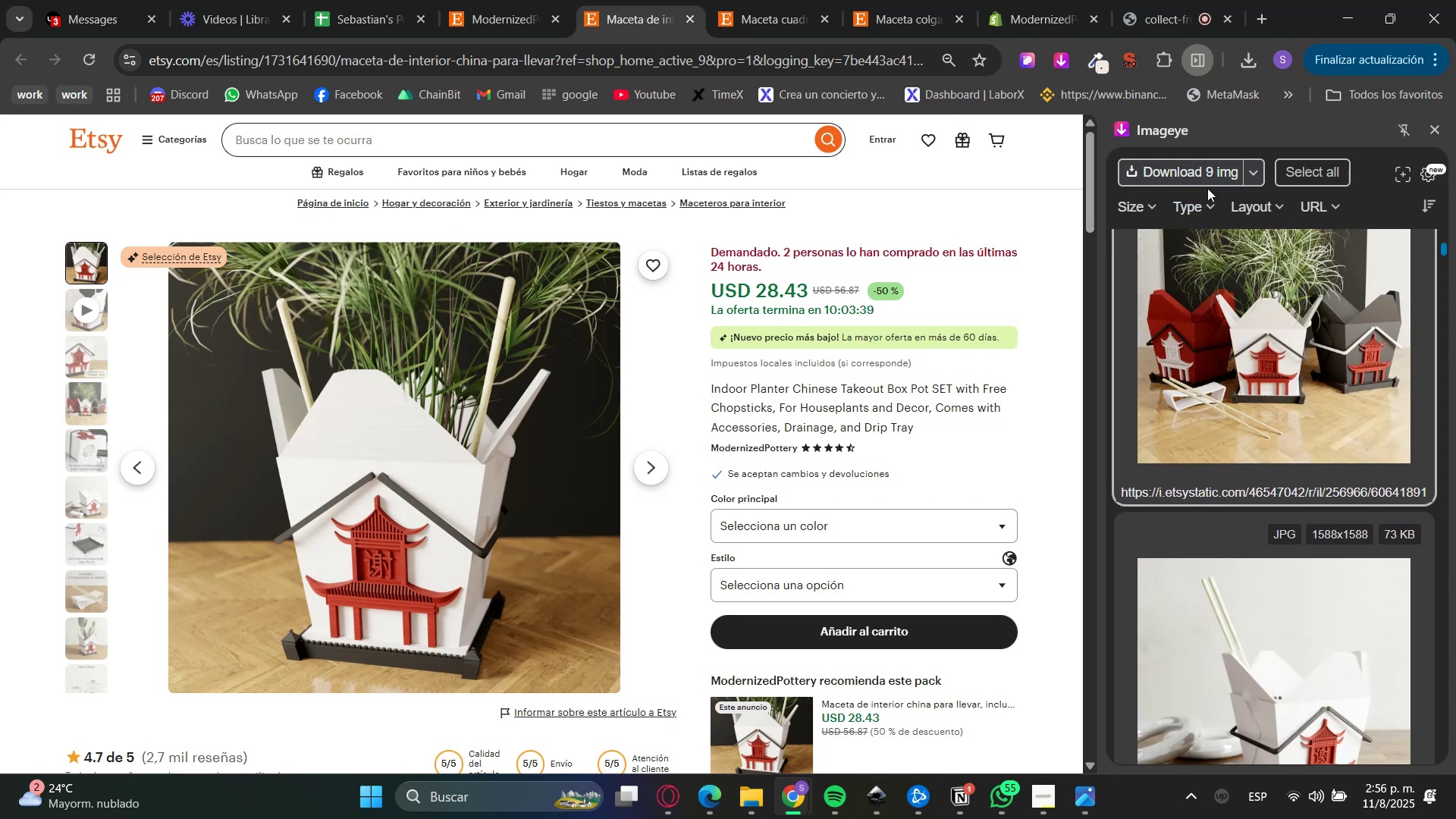 
double_click([1203, 174])
 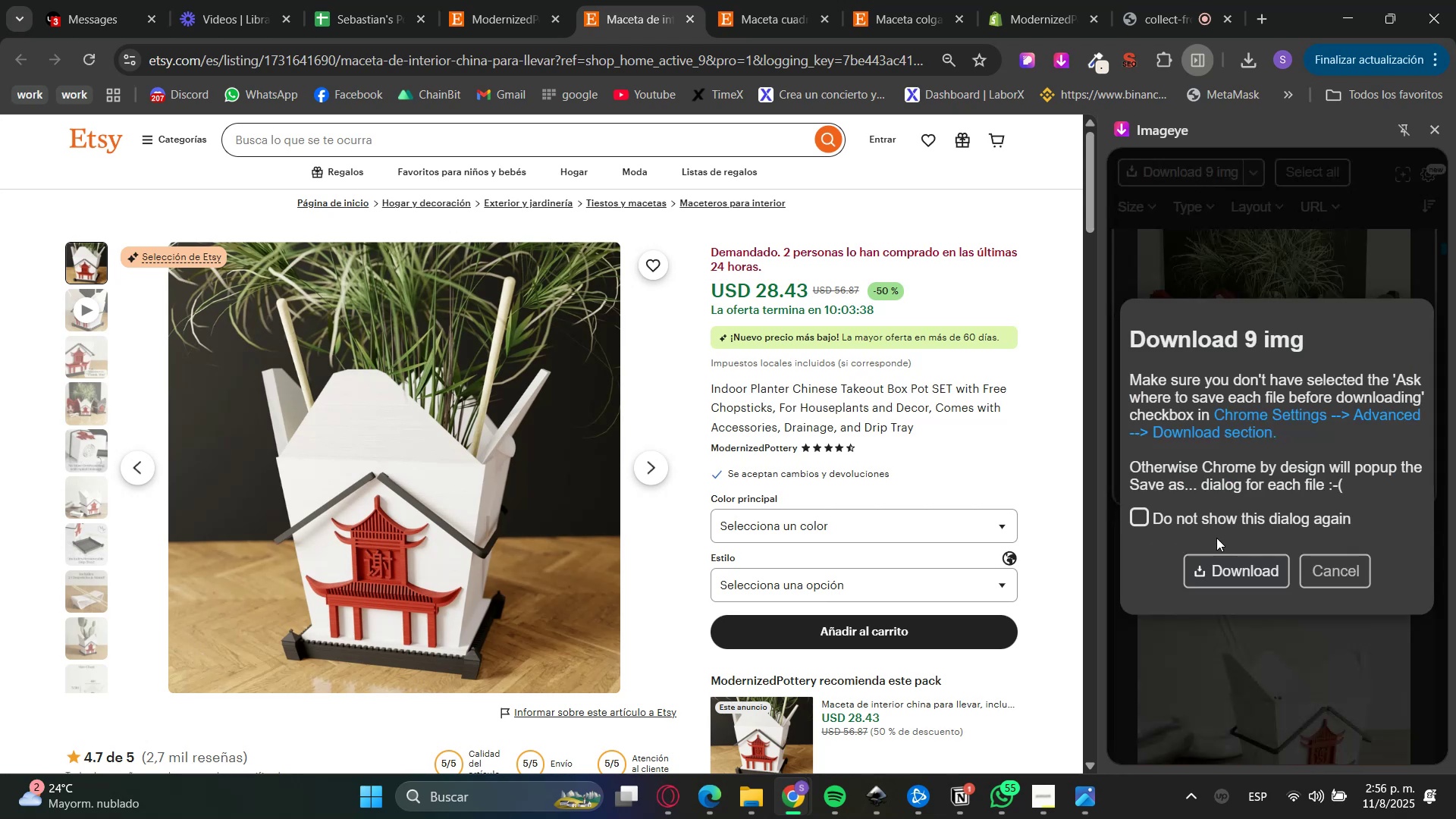 
left_click([1215, 554])
 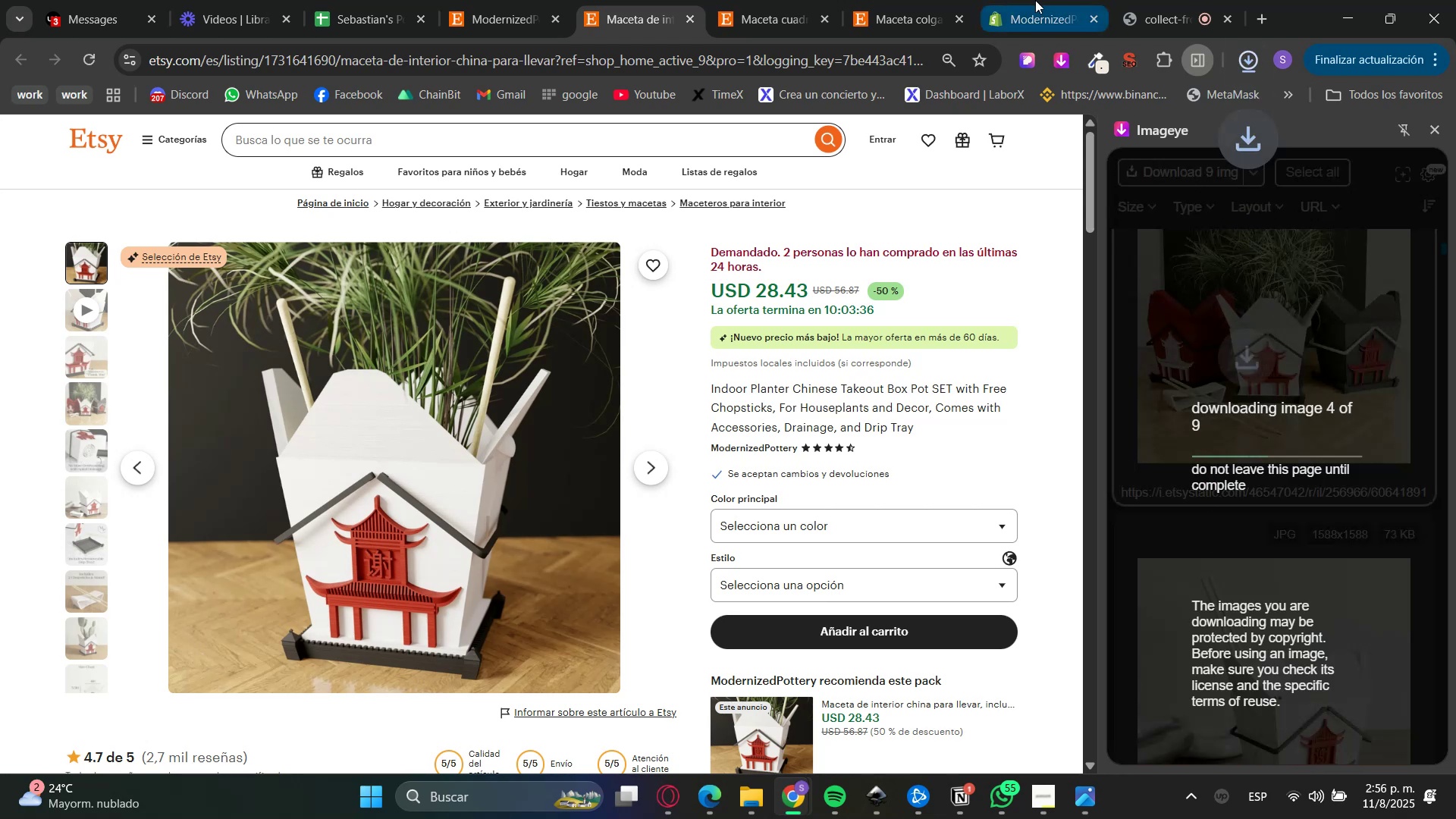 
left_click([1035, 0])
 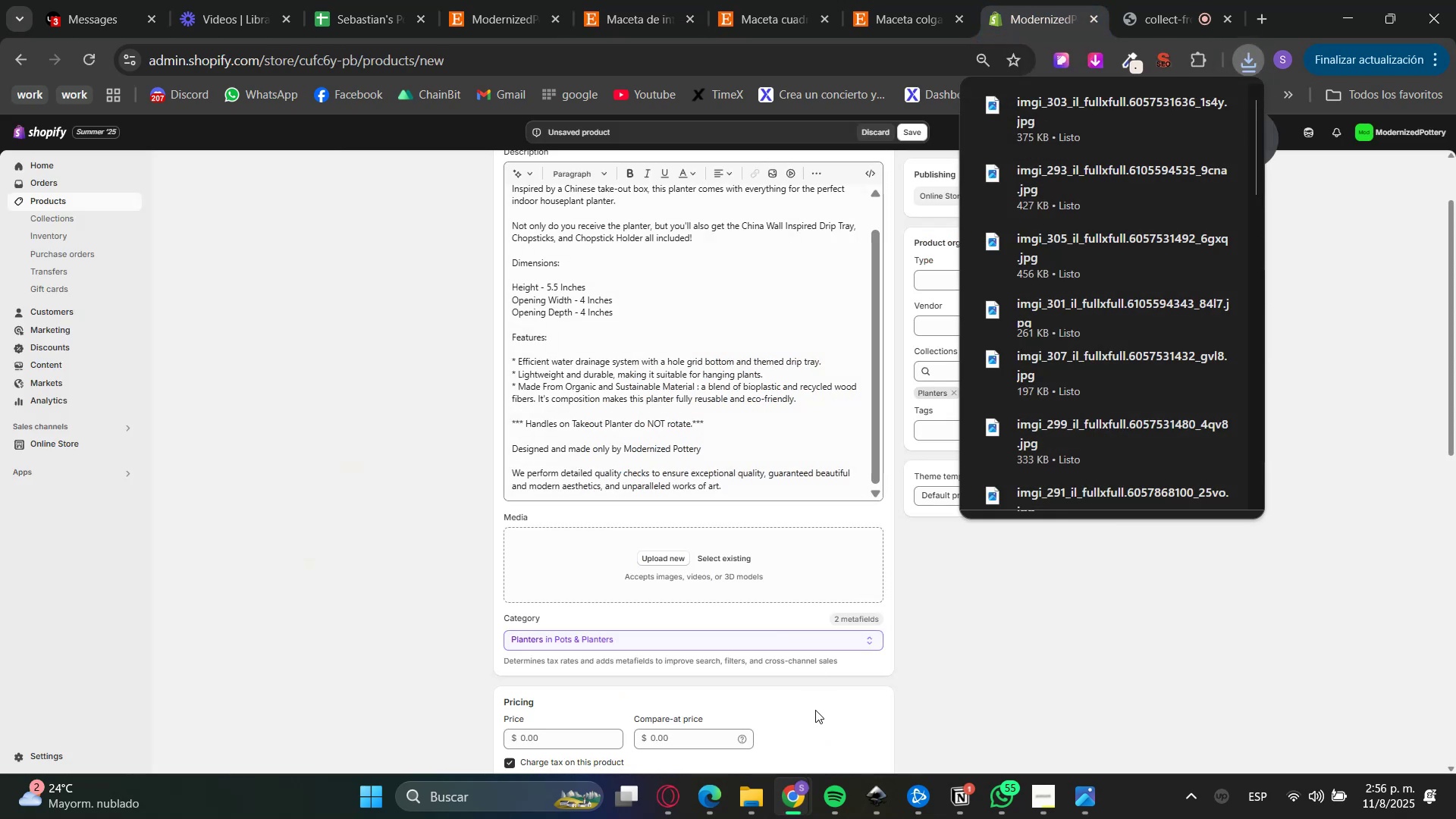 
left_click([743, 796])
 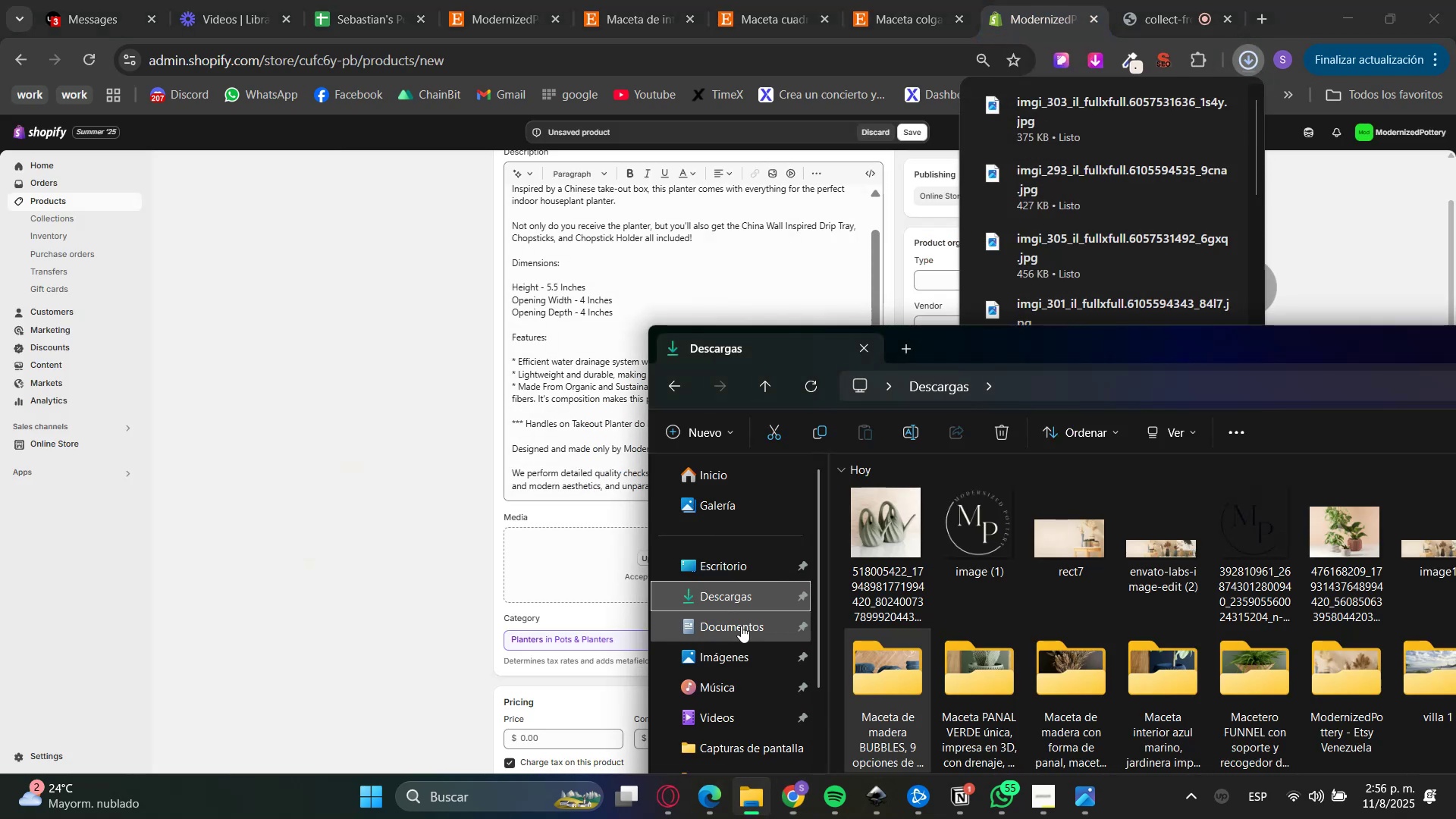 
left_click([706, 601])
 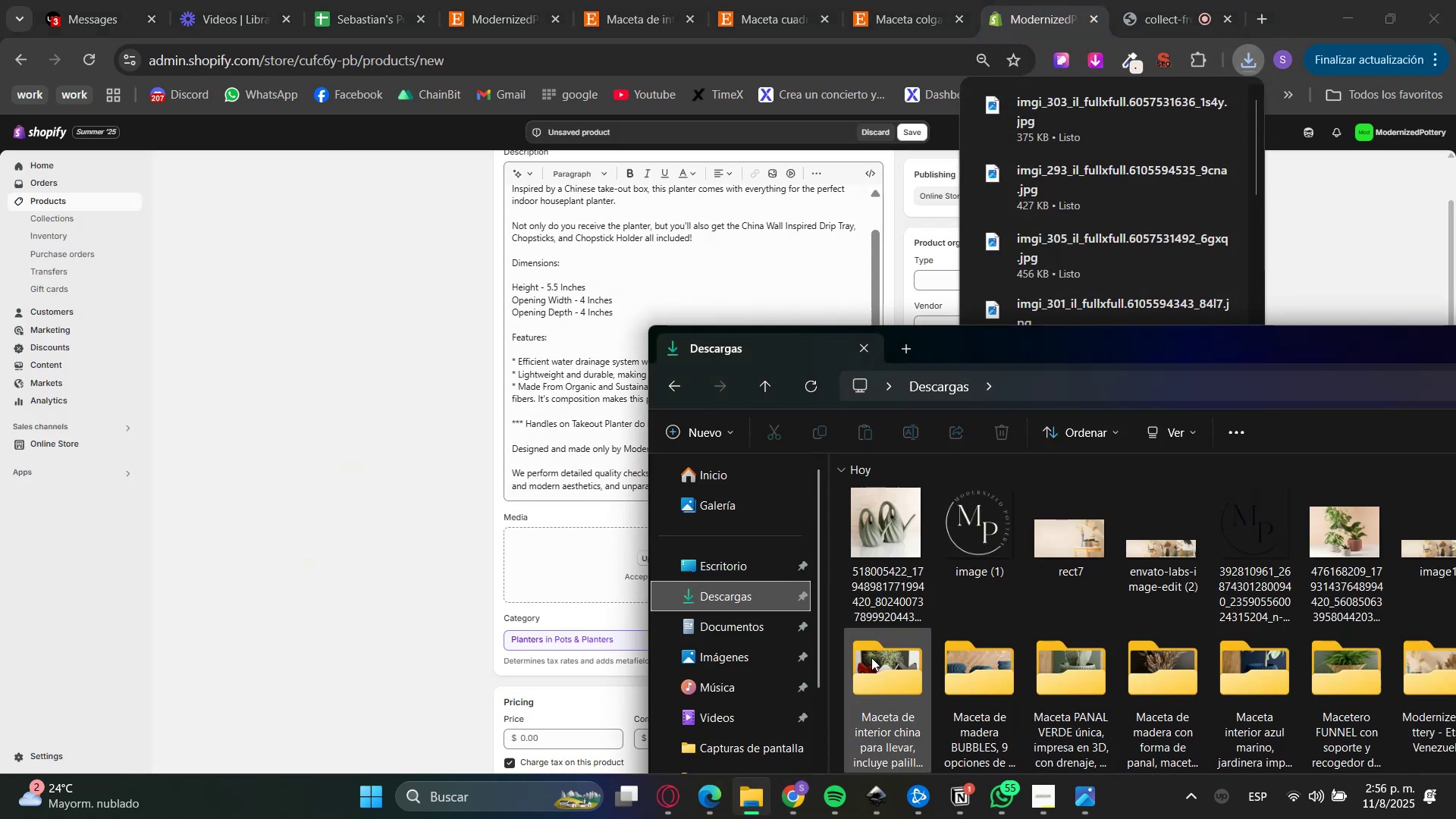 
double_click([875, 700])
 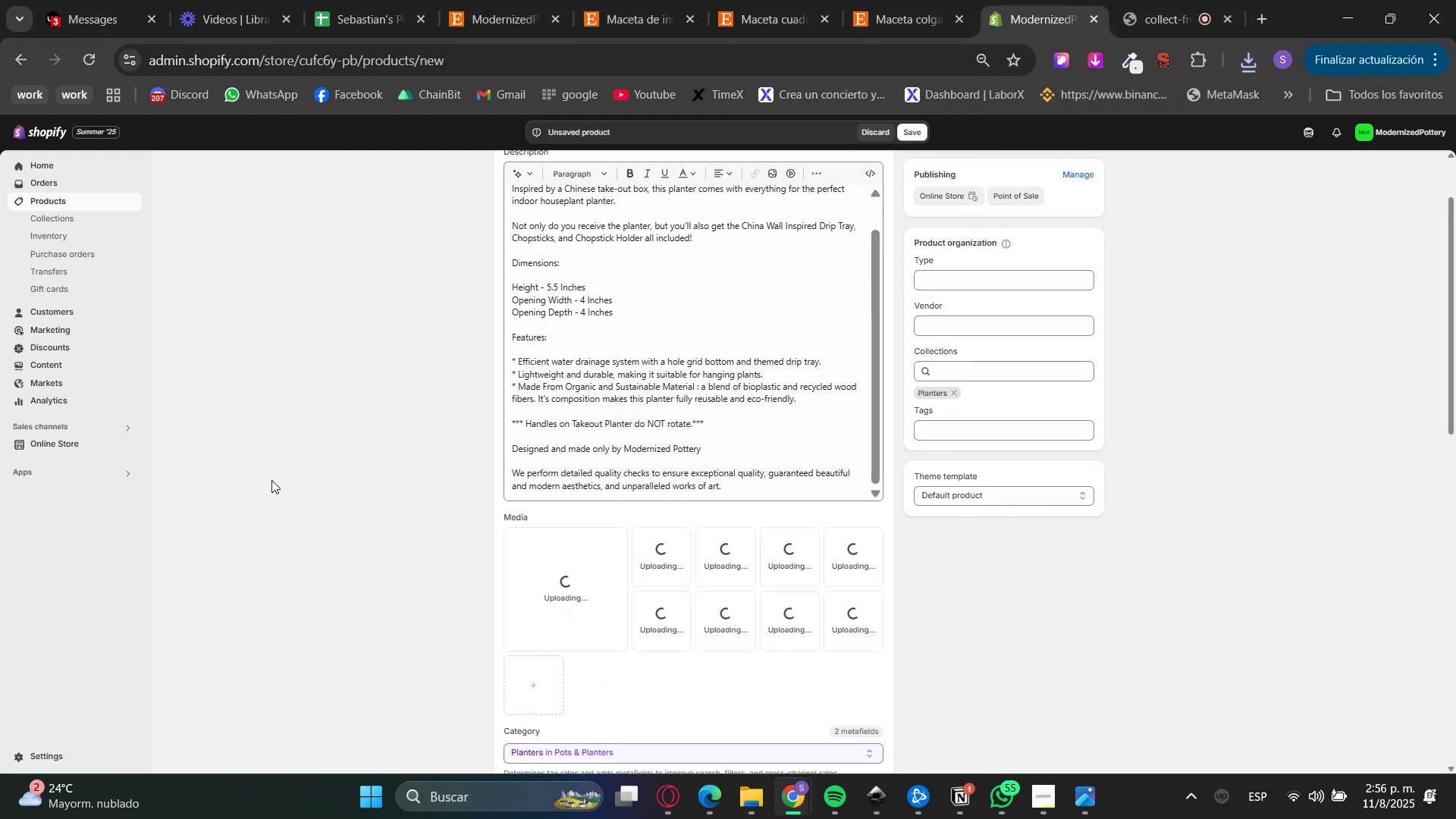 
wait(8.99)
 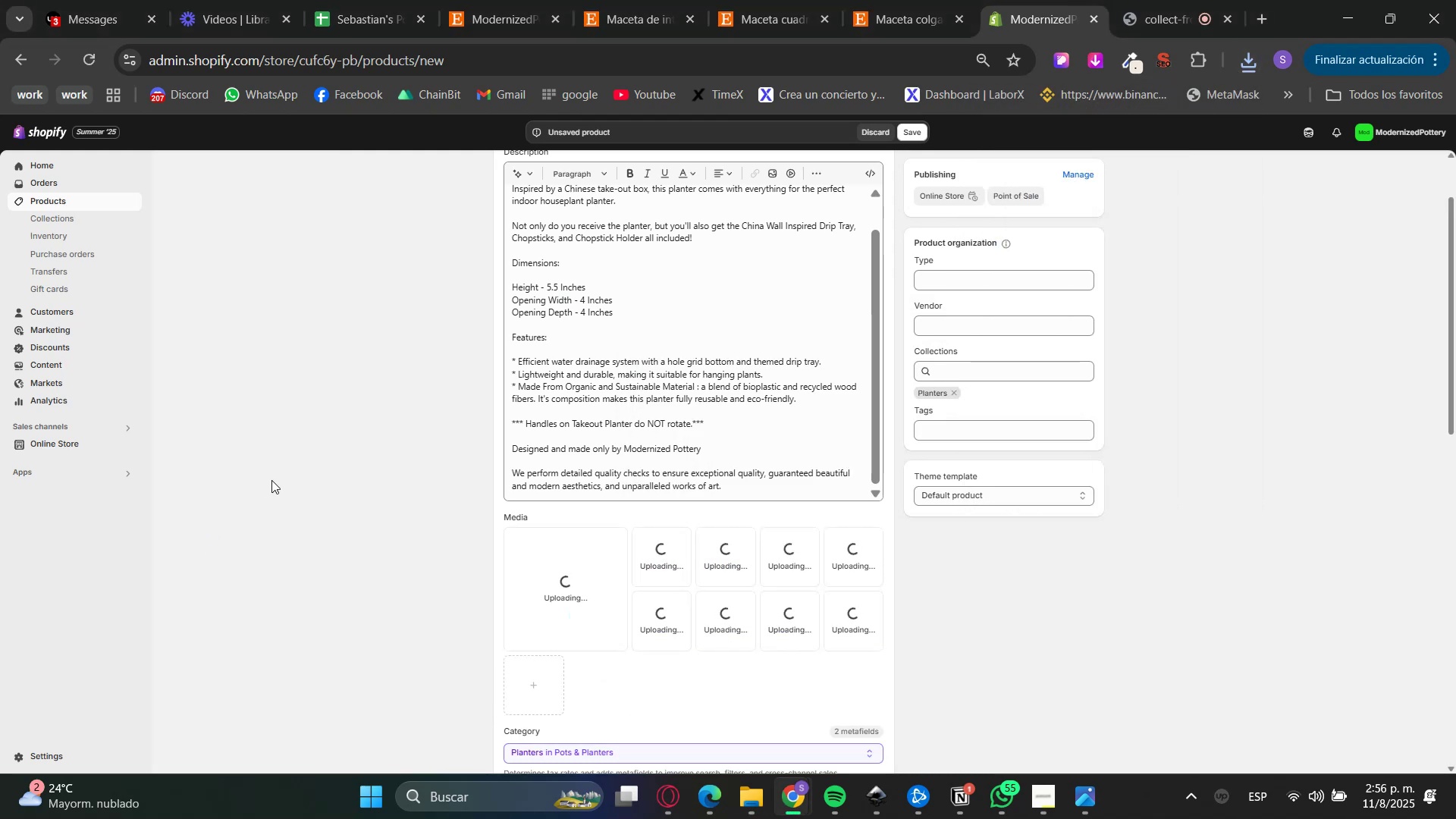 
scroll: coordinate [1070, 538], scroll_direction: down, amount: 3.0
 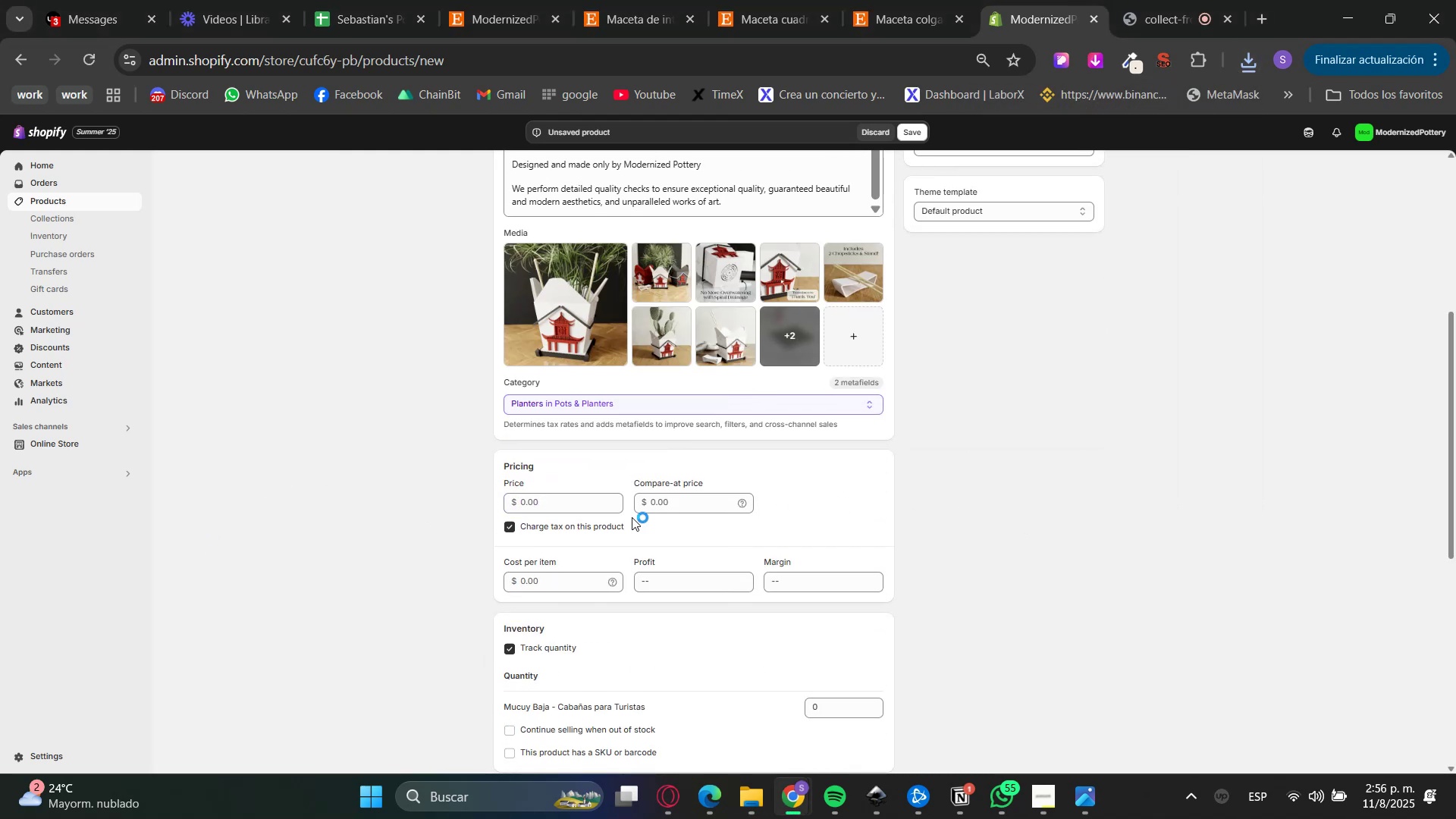 
left_click([585, 505])
 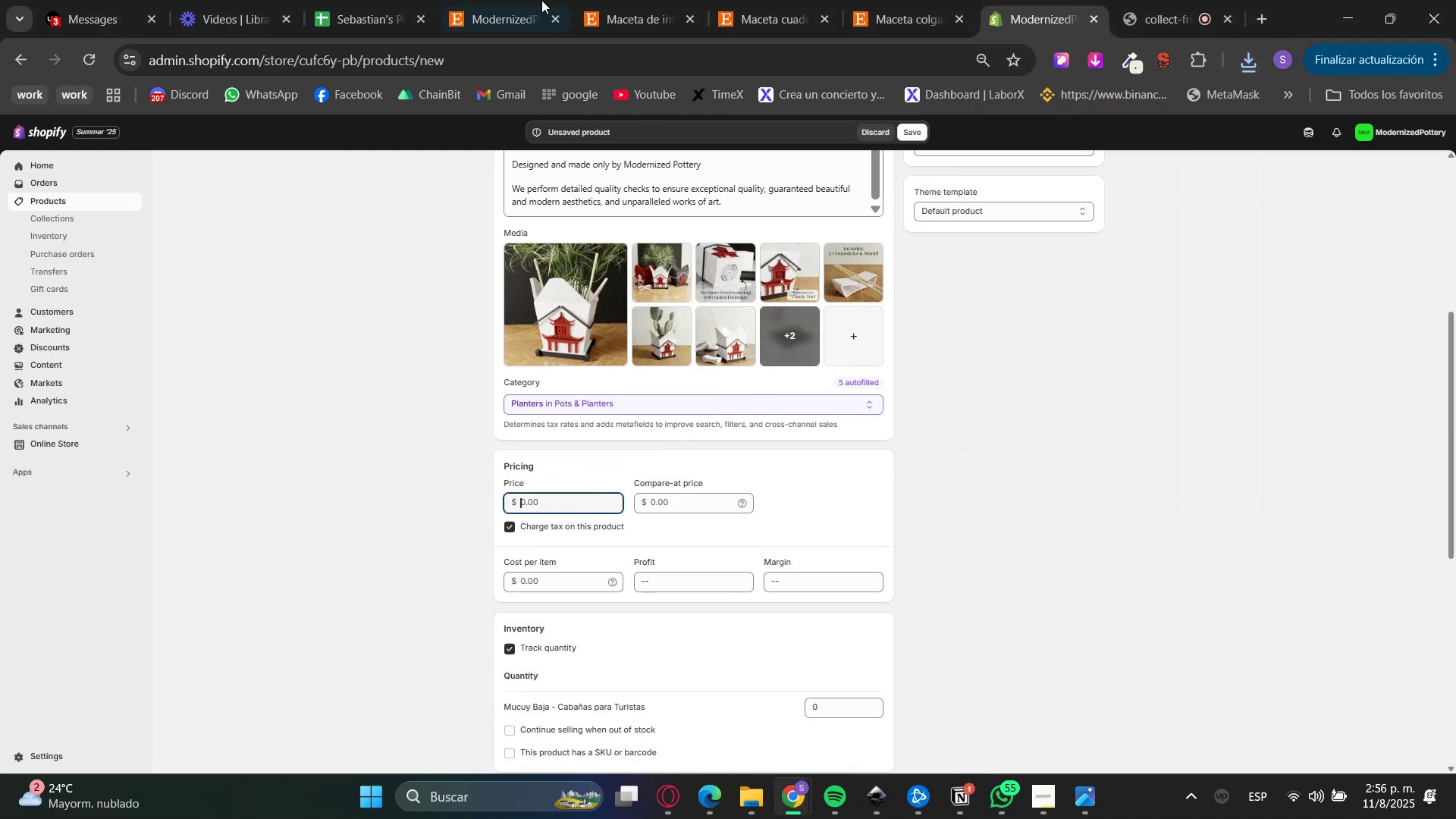 
left_click([521, 0])
 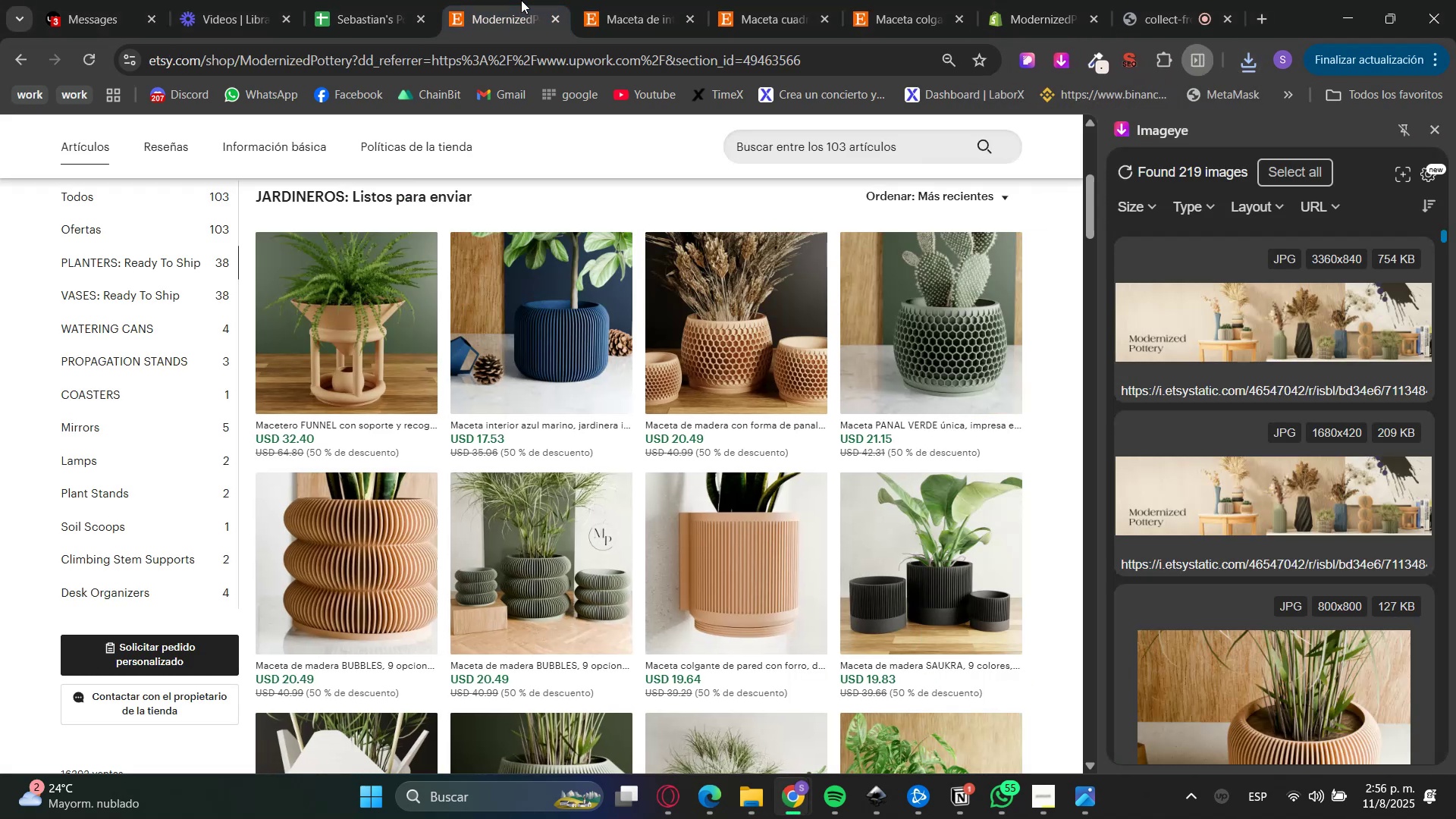 
left_click([610, 0])
 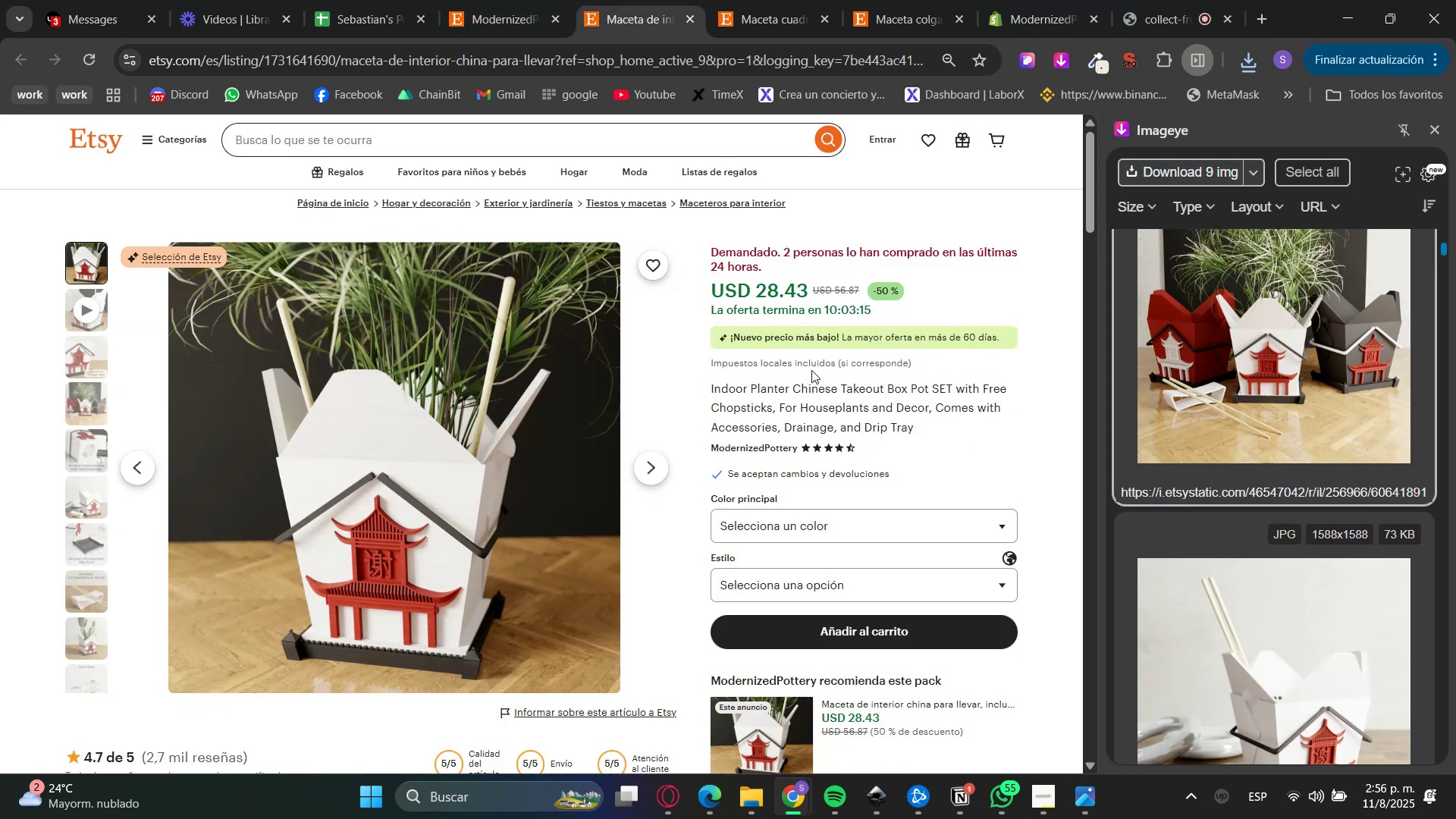 
wait(6.97)
 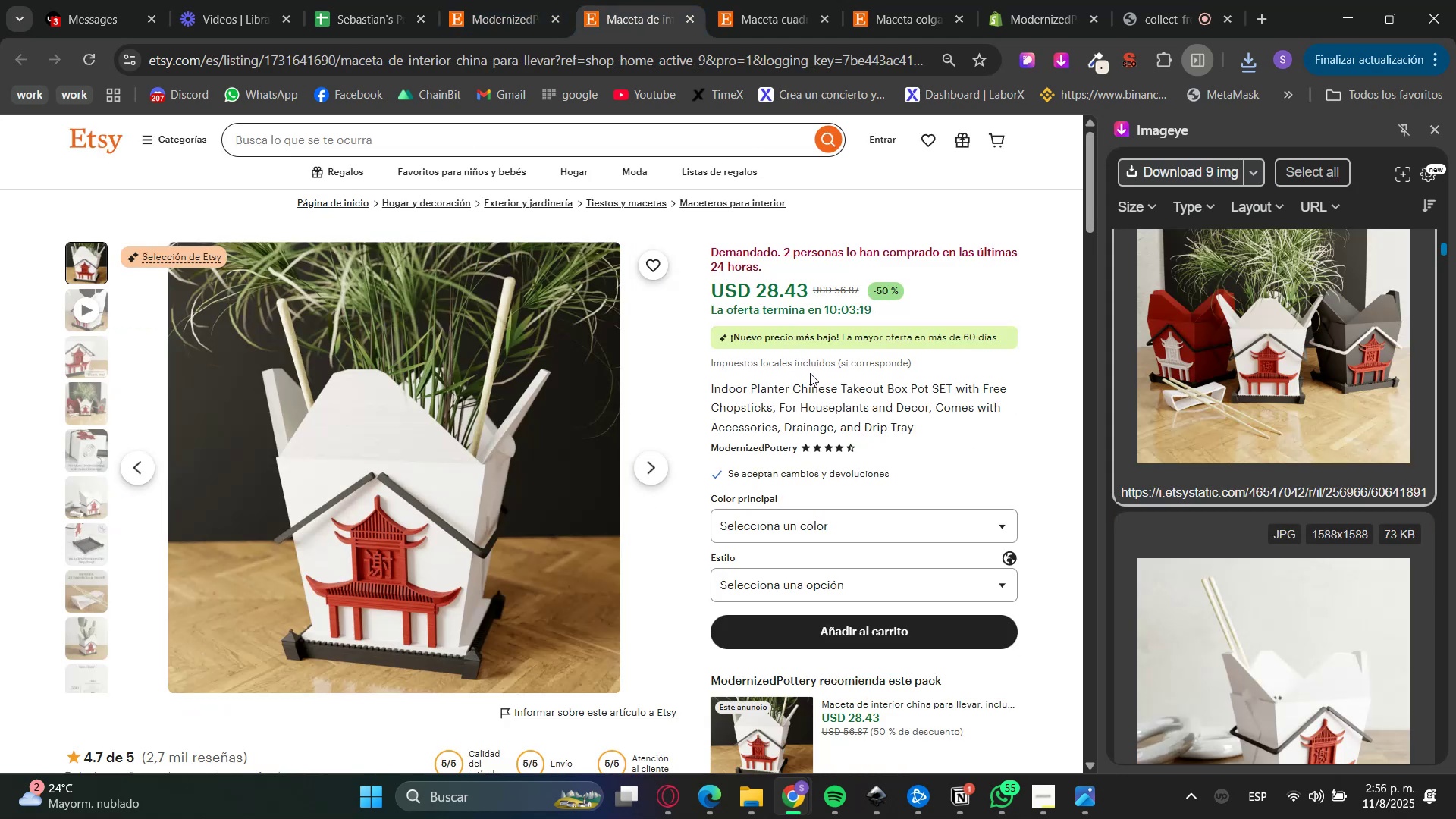 
left_click([1030, 0])
 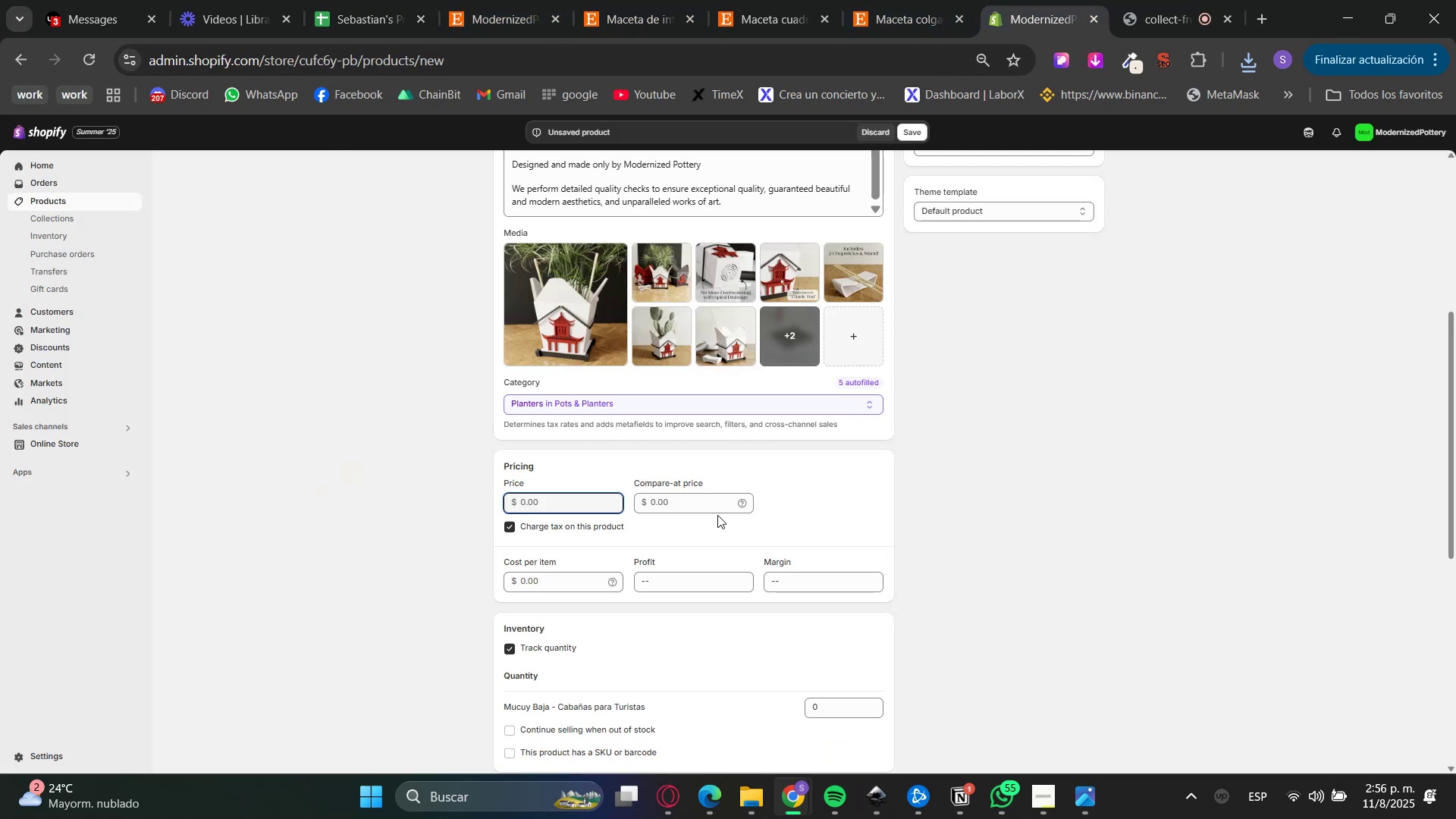 
key(Numpad2)
 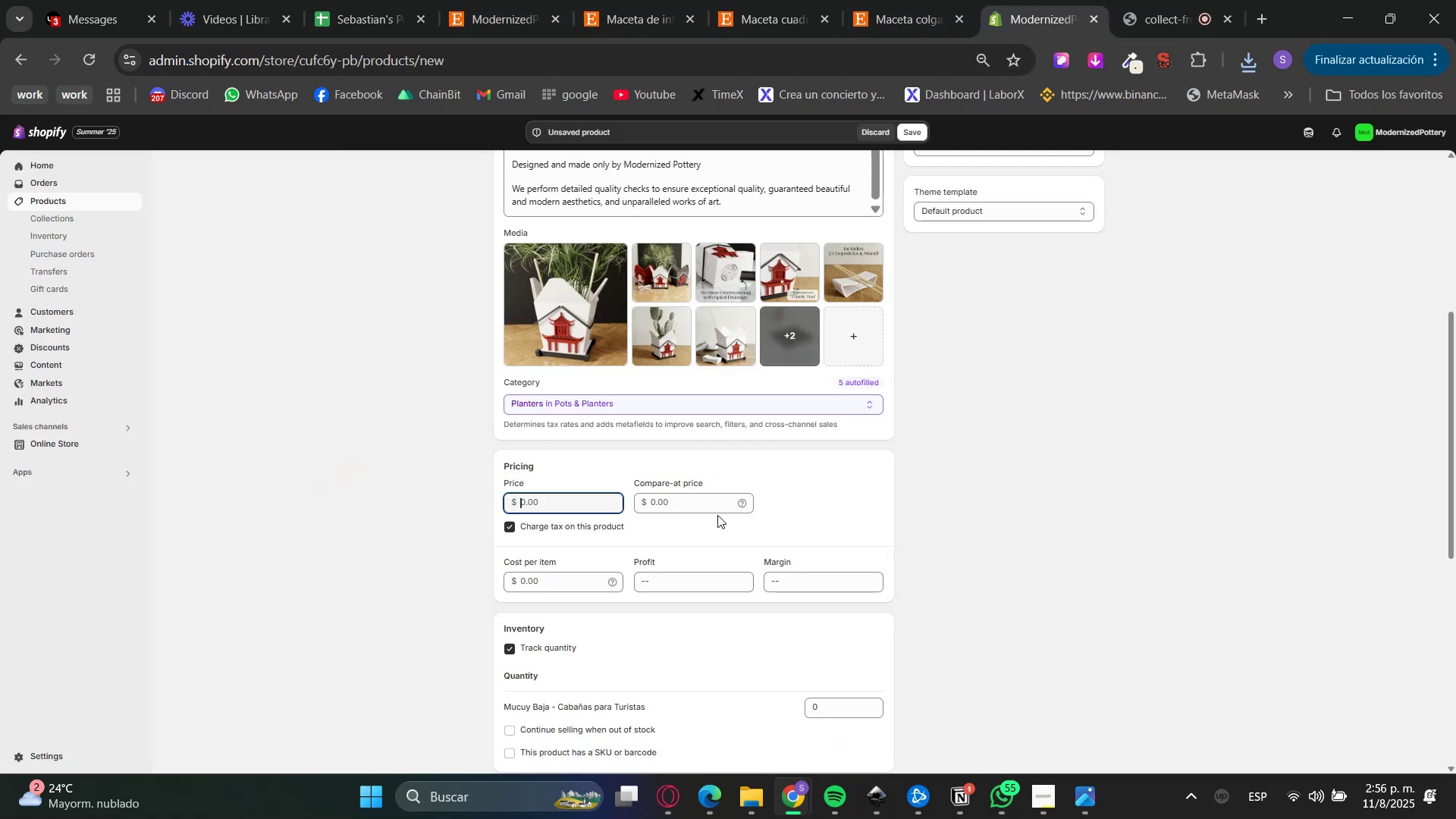 
key(Numpad8)
 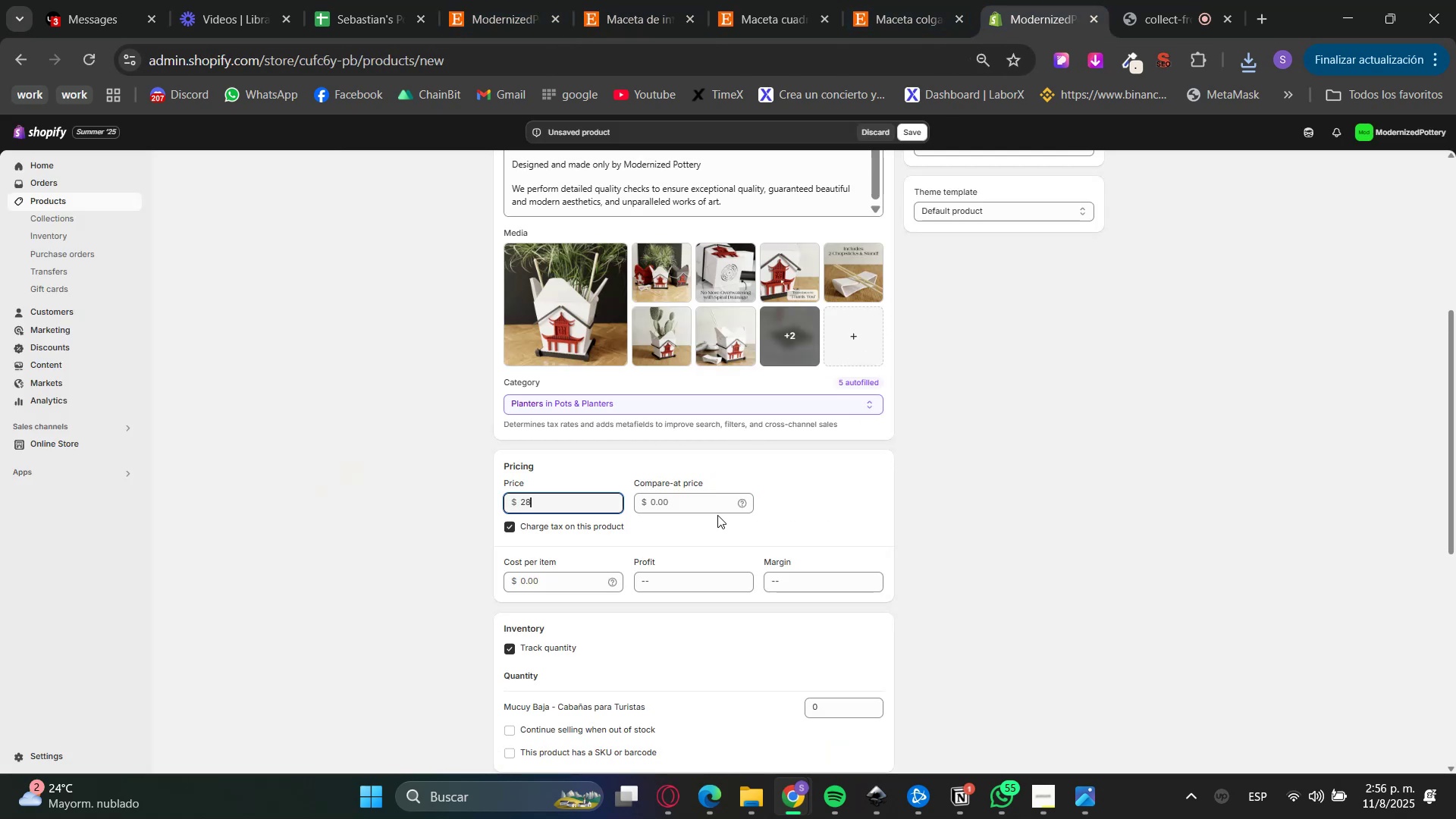 
key(NumpadDecimal)
 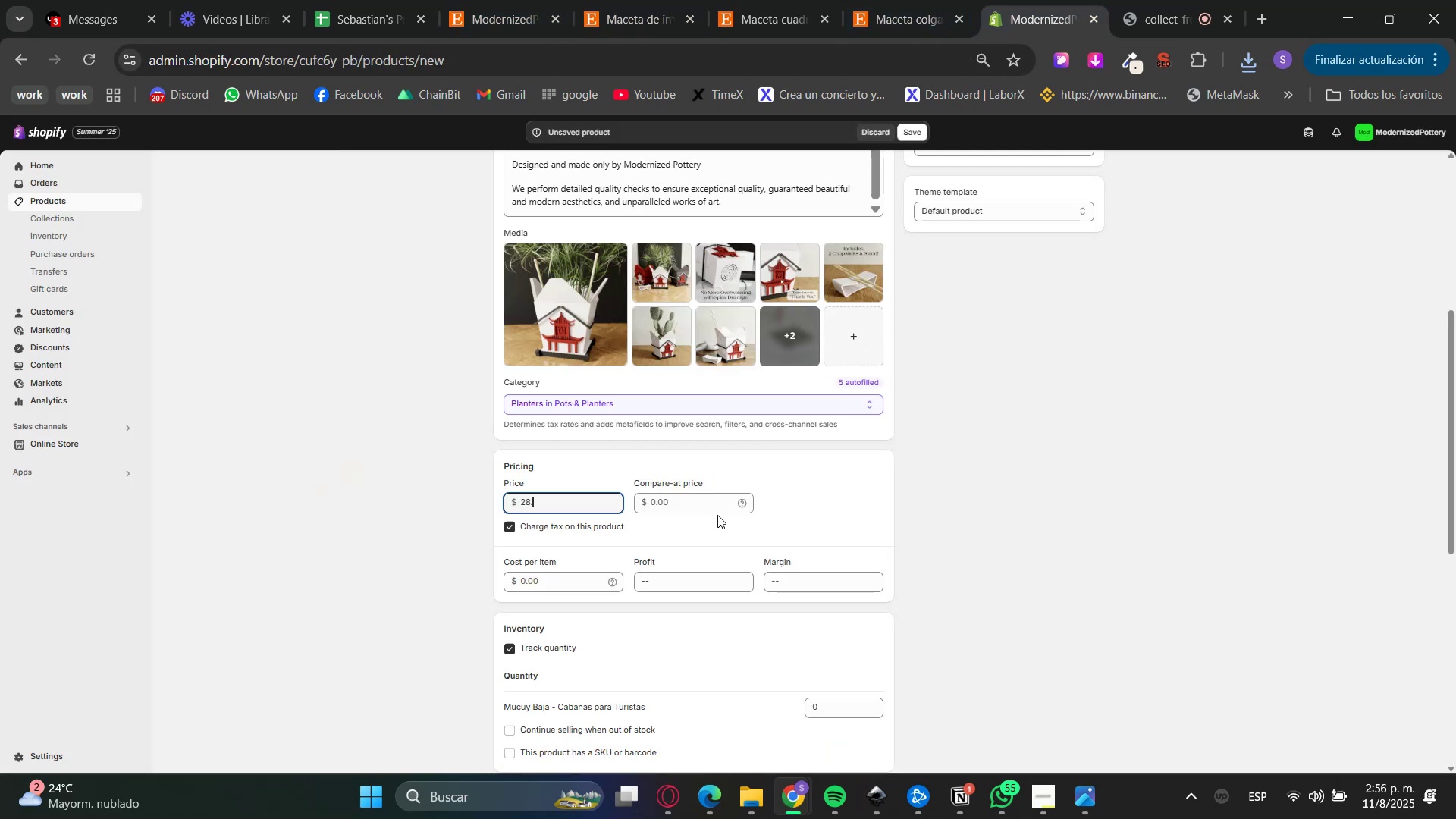 
key(Numpad4)
 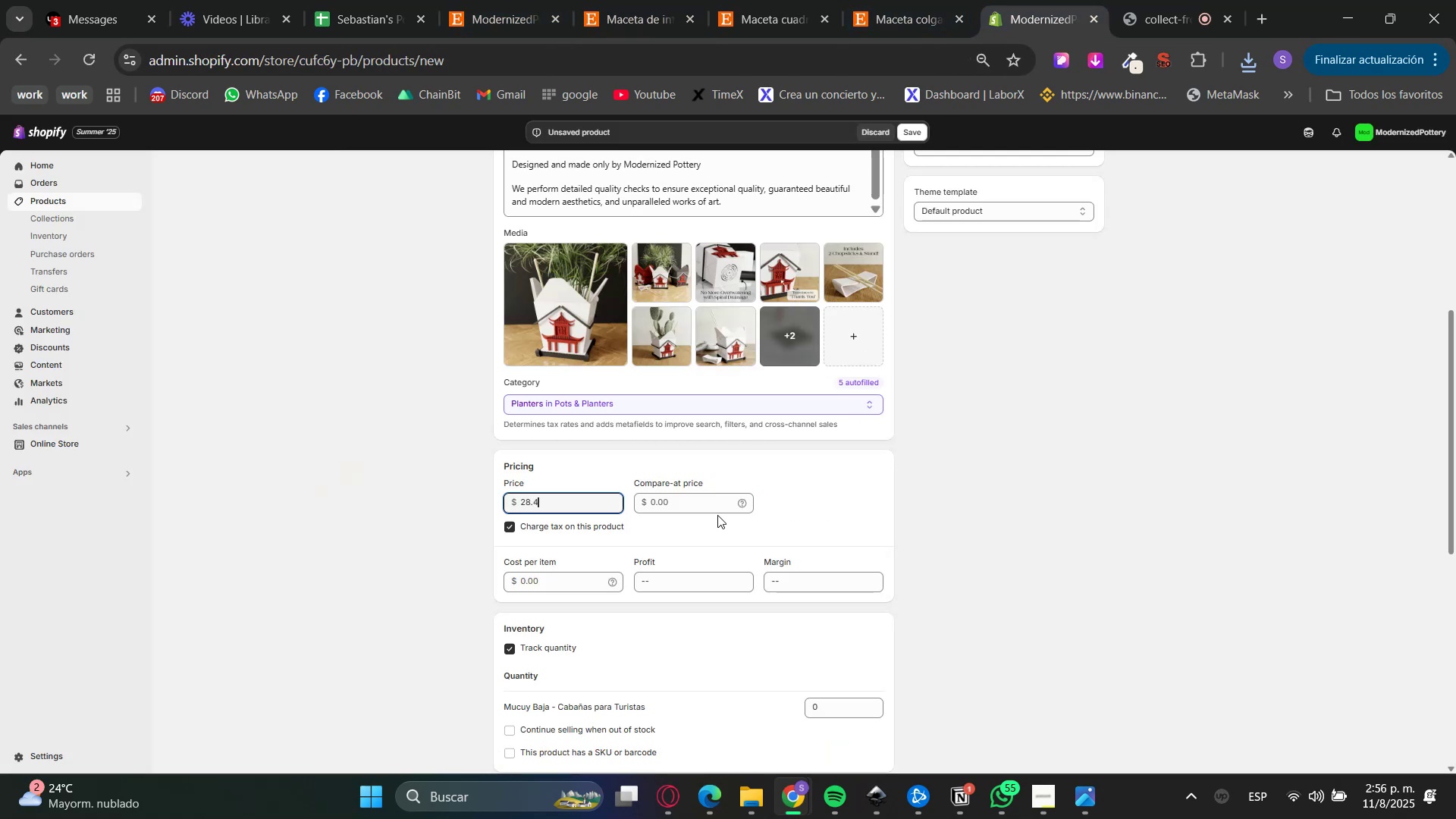 
key(Numpad3)
 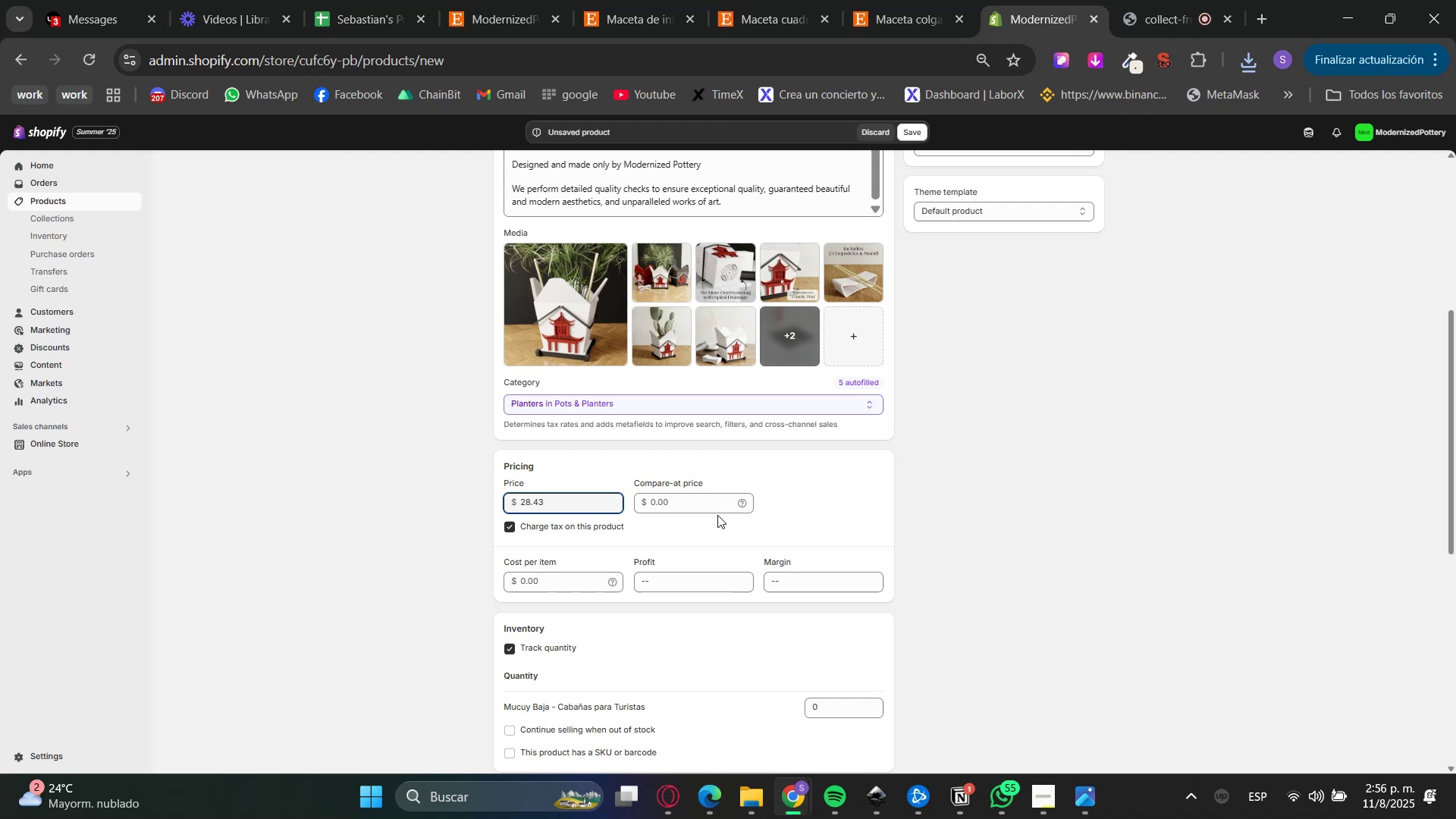 
left_click([991, 510])
 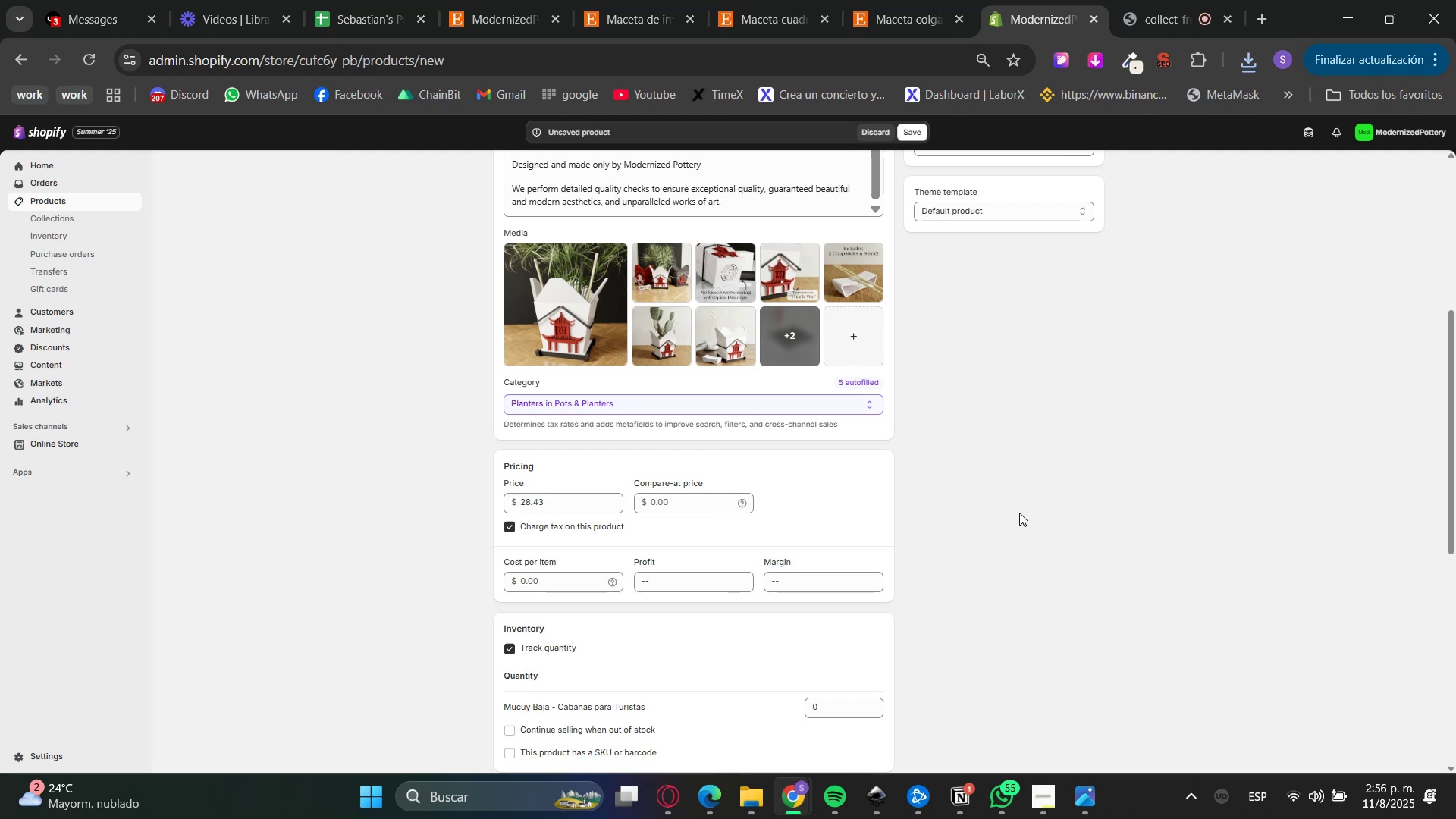 
scroll: coordinate [1027, 513], scroll_direction: down, amount: 2.0
 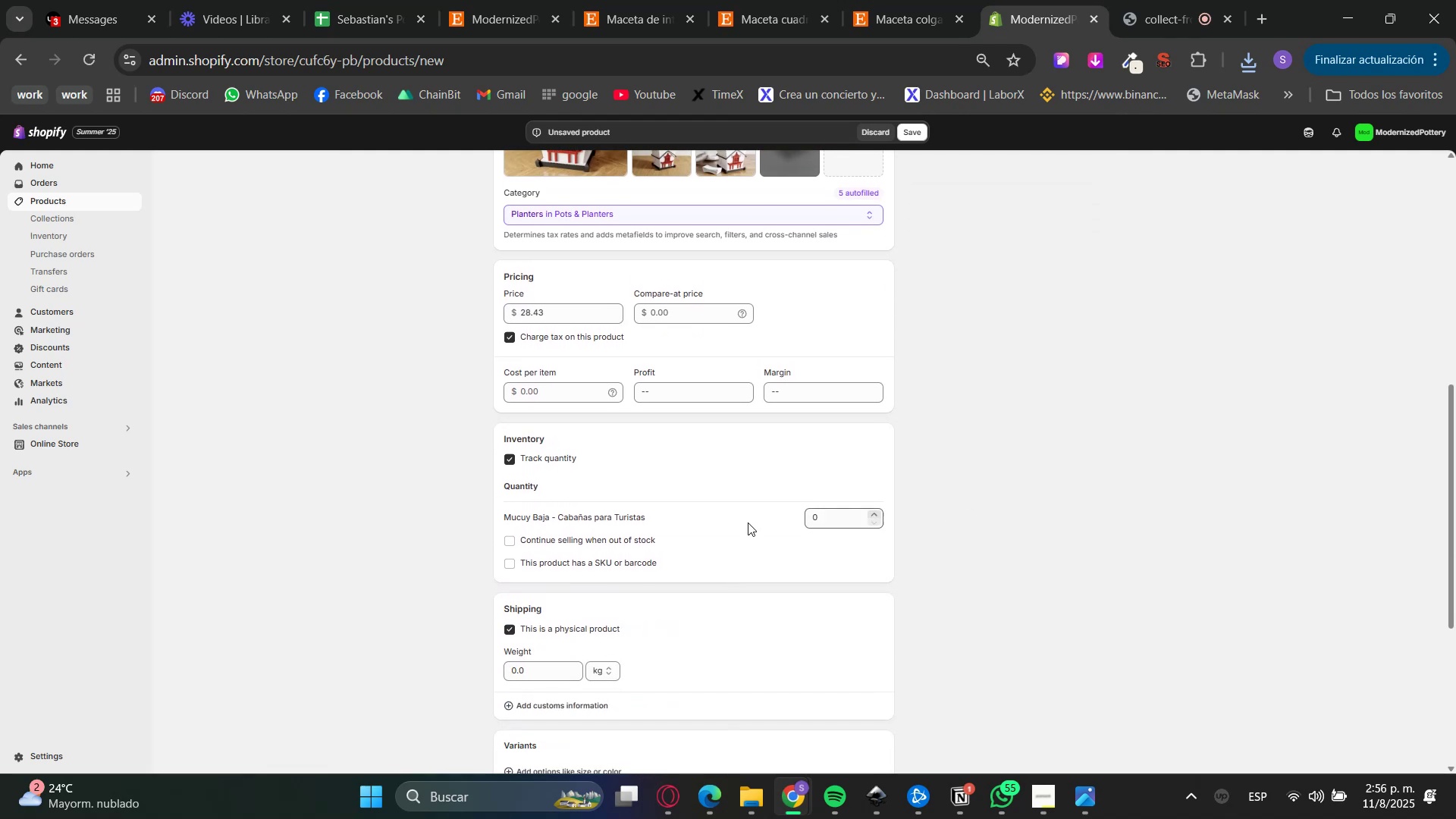 
left_click([554, 454])
 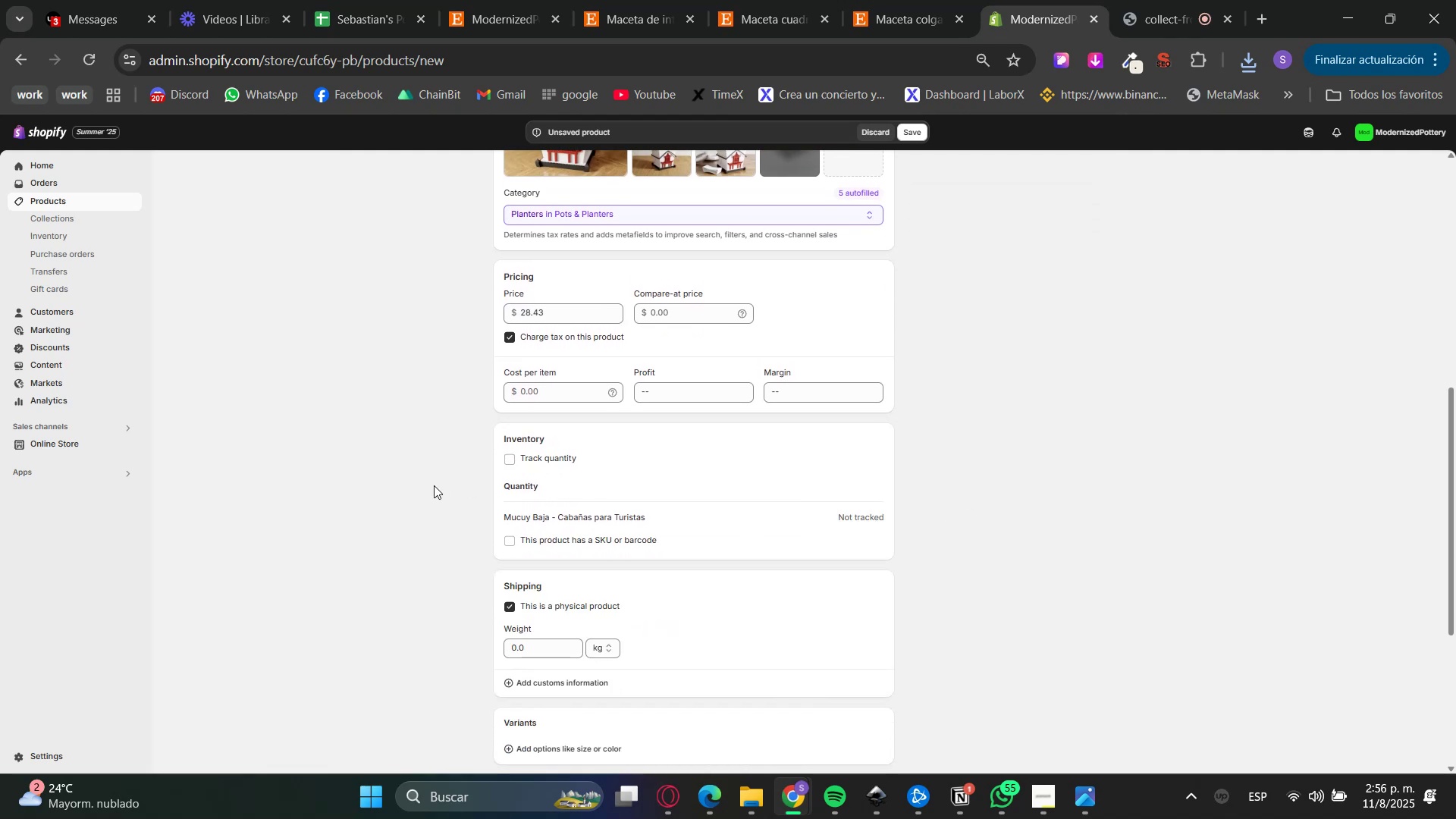 
scroll: coordinate [462, 504], scroll_direction: down, amount: 3.0
 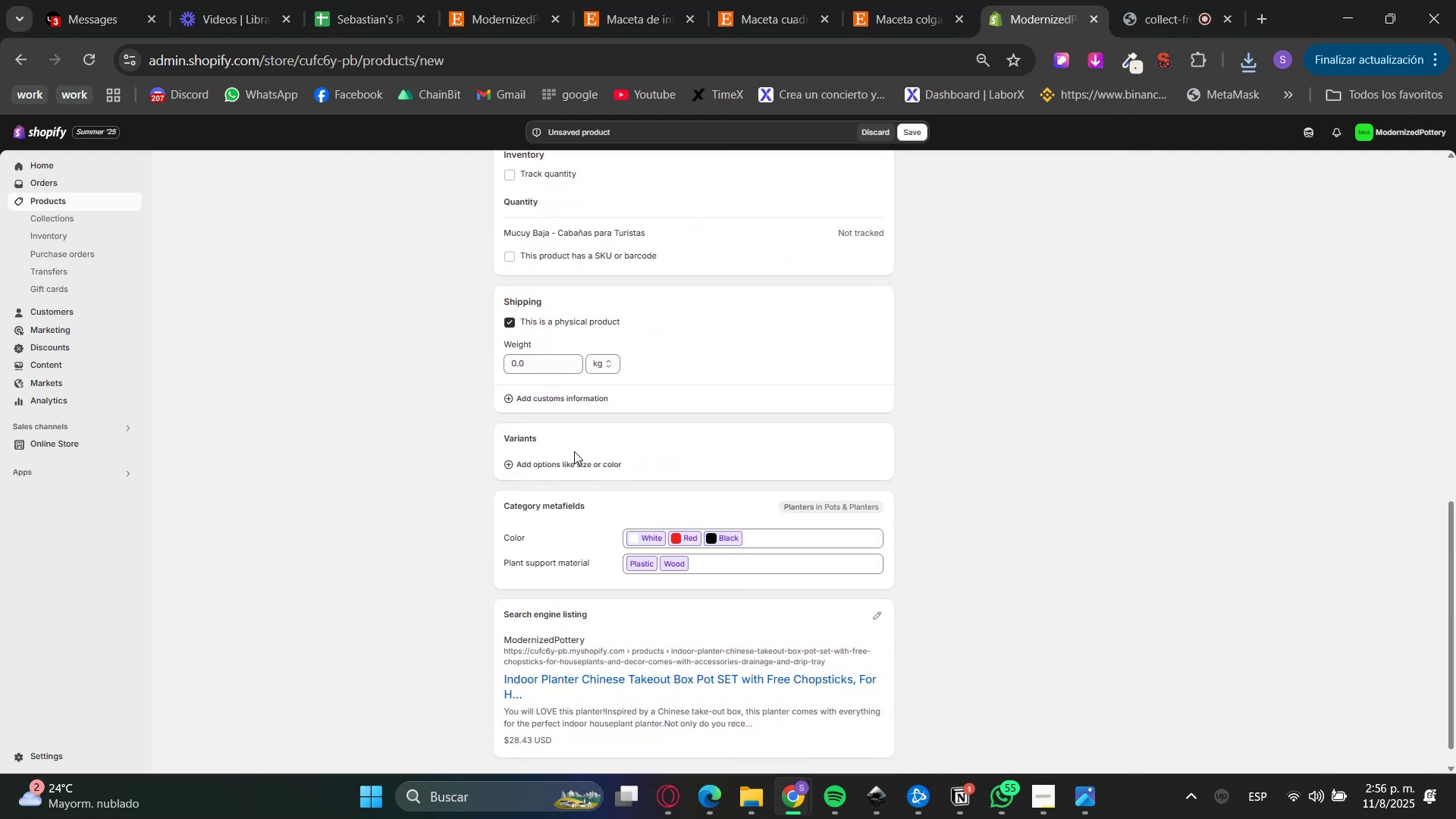 
left_click([566, 463])
 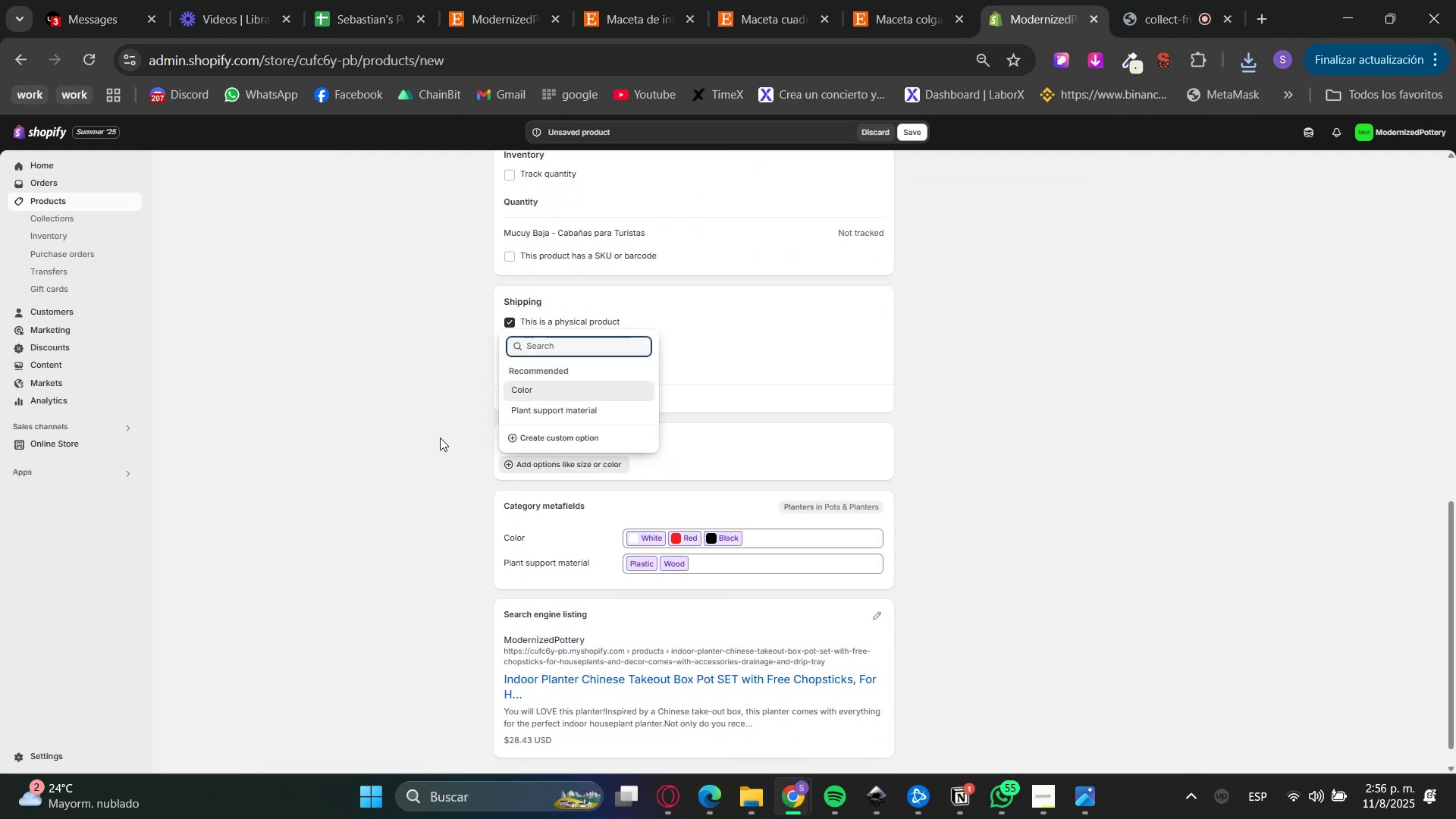 
wait(5.31)
 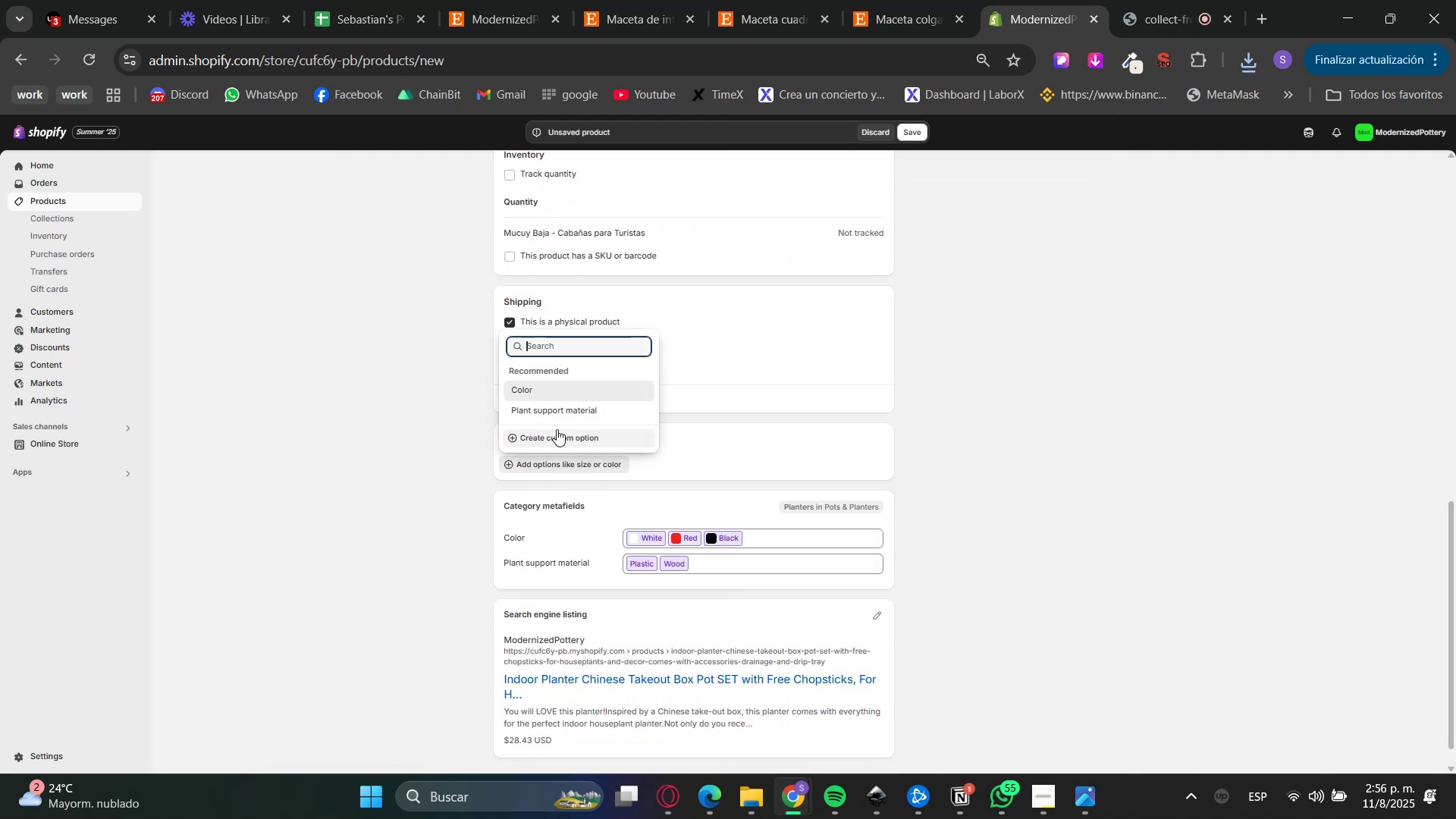 
left_click([537, 435])
 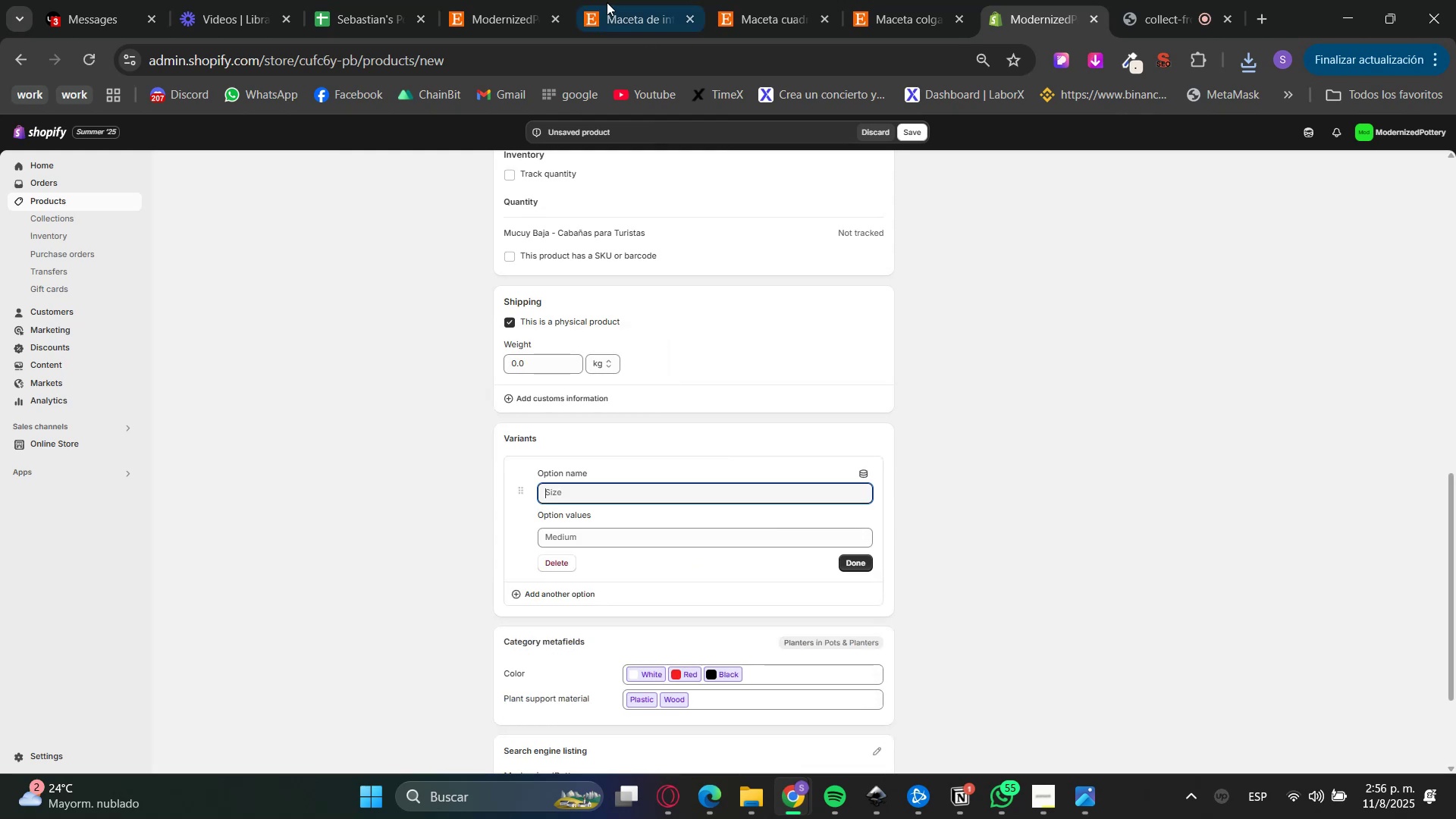 
left_click([667, 0])
 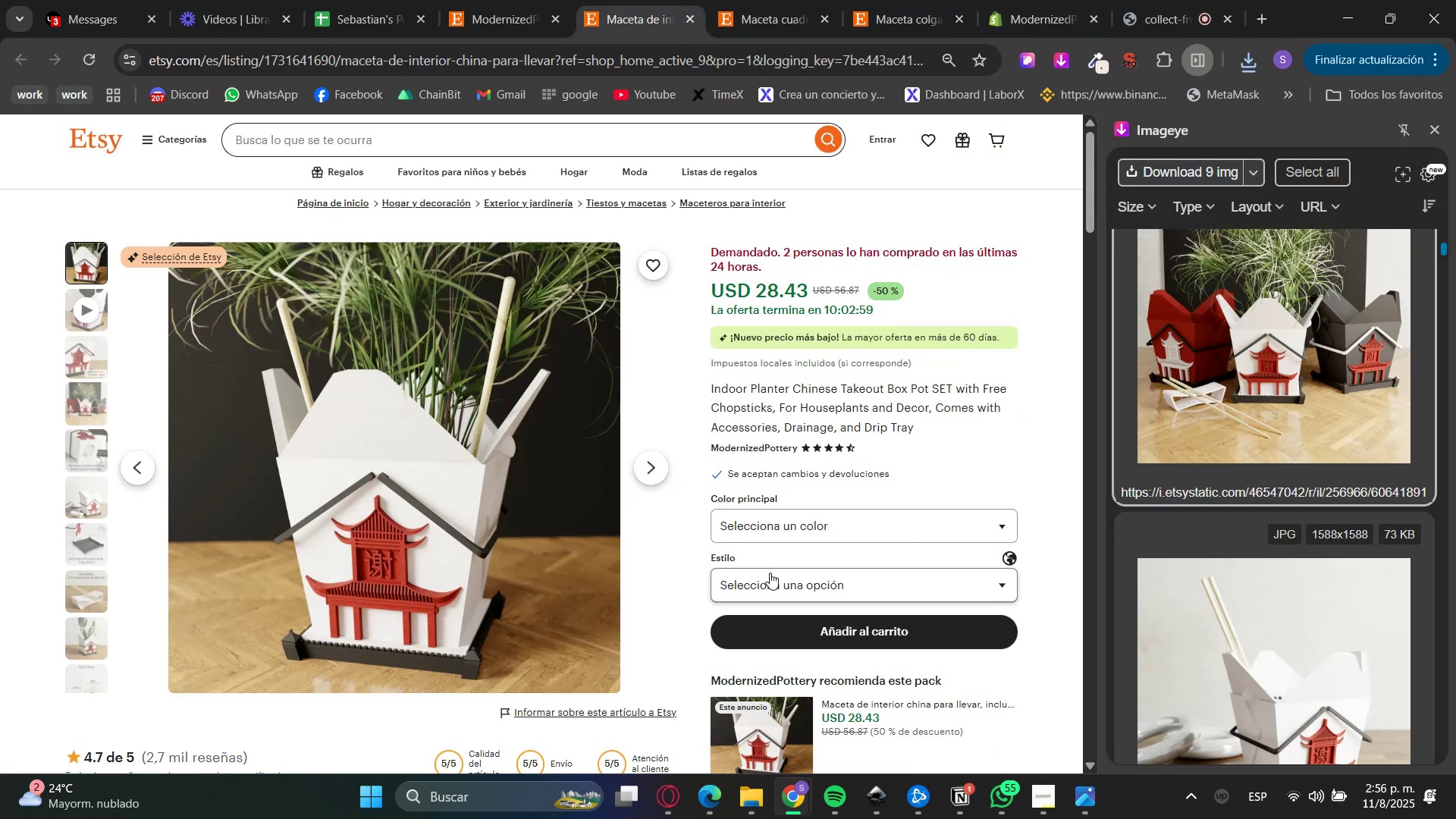 
left_click([770, 587])
 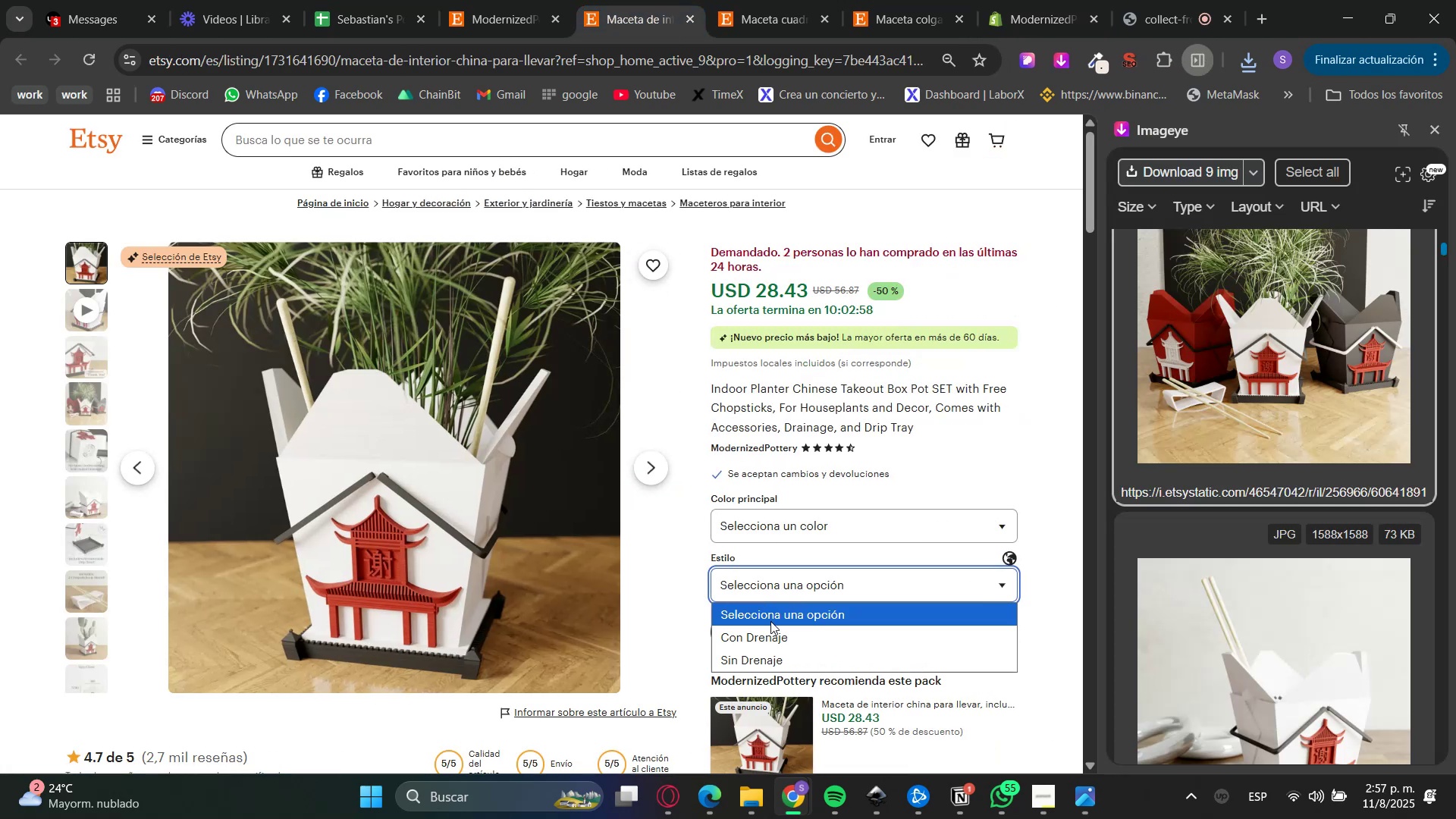 
right_click([753, 591])
 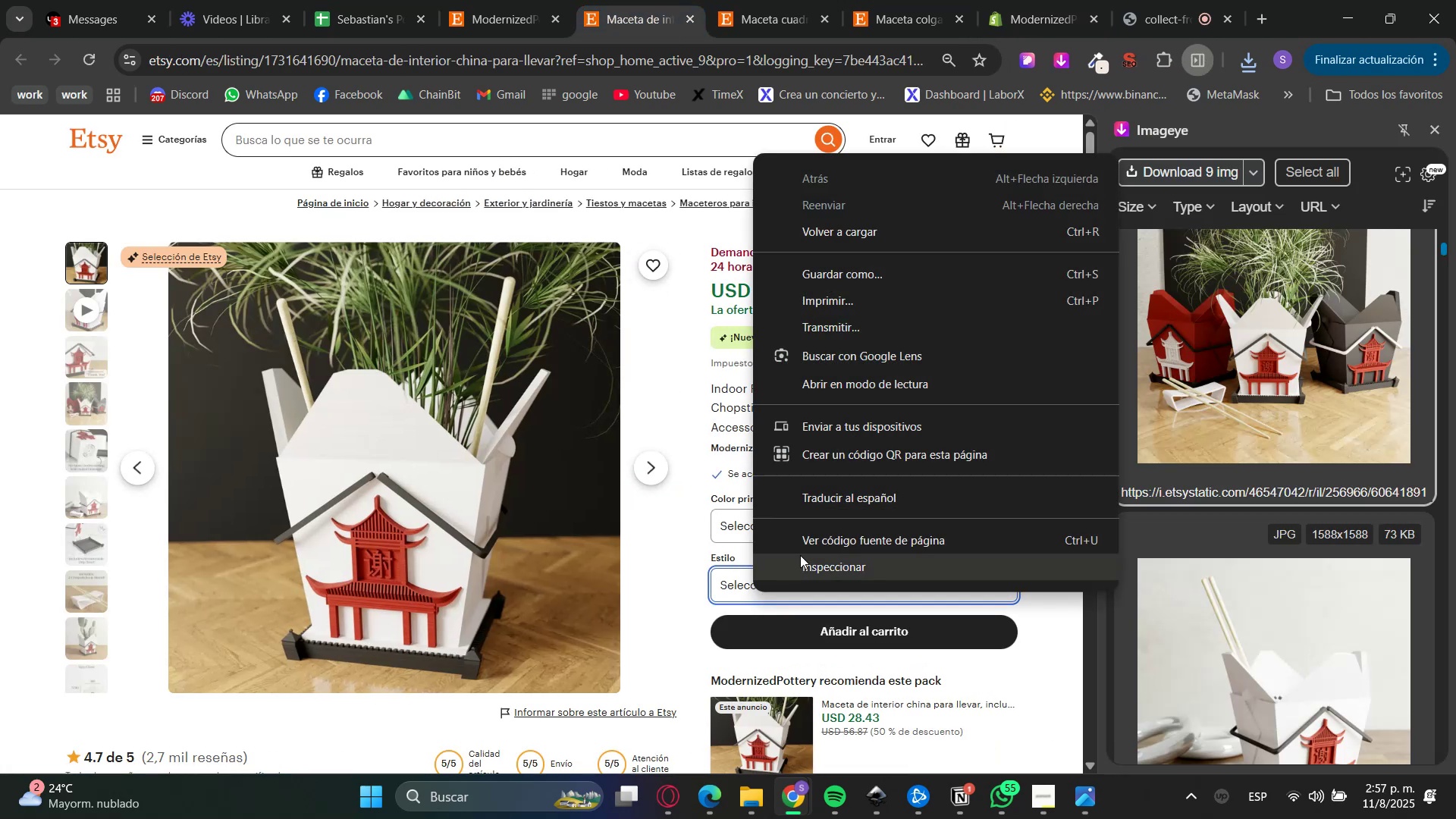 
left_click([818, 573])
 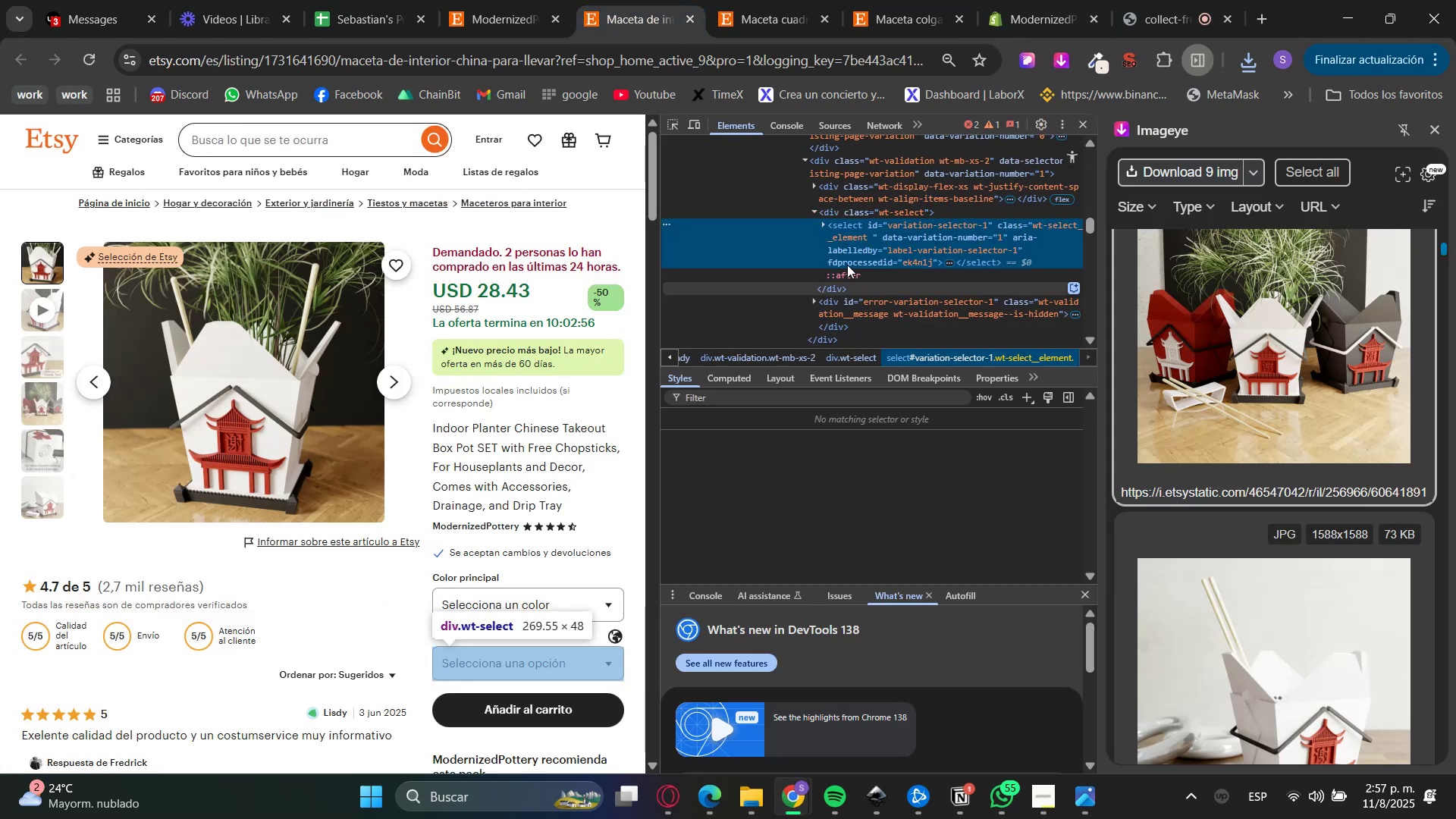 
right_click([861, 257])
 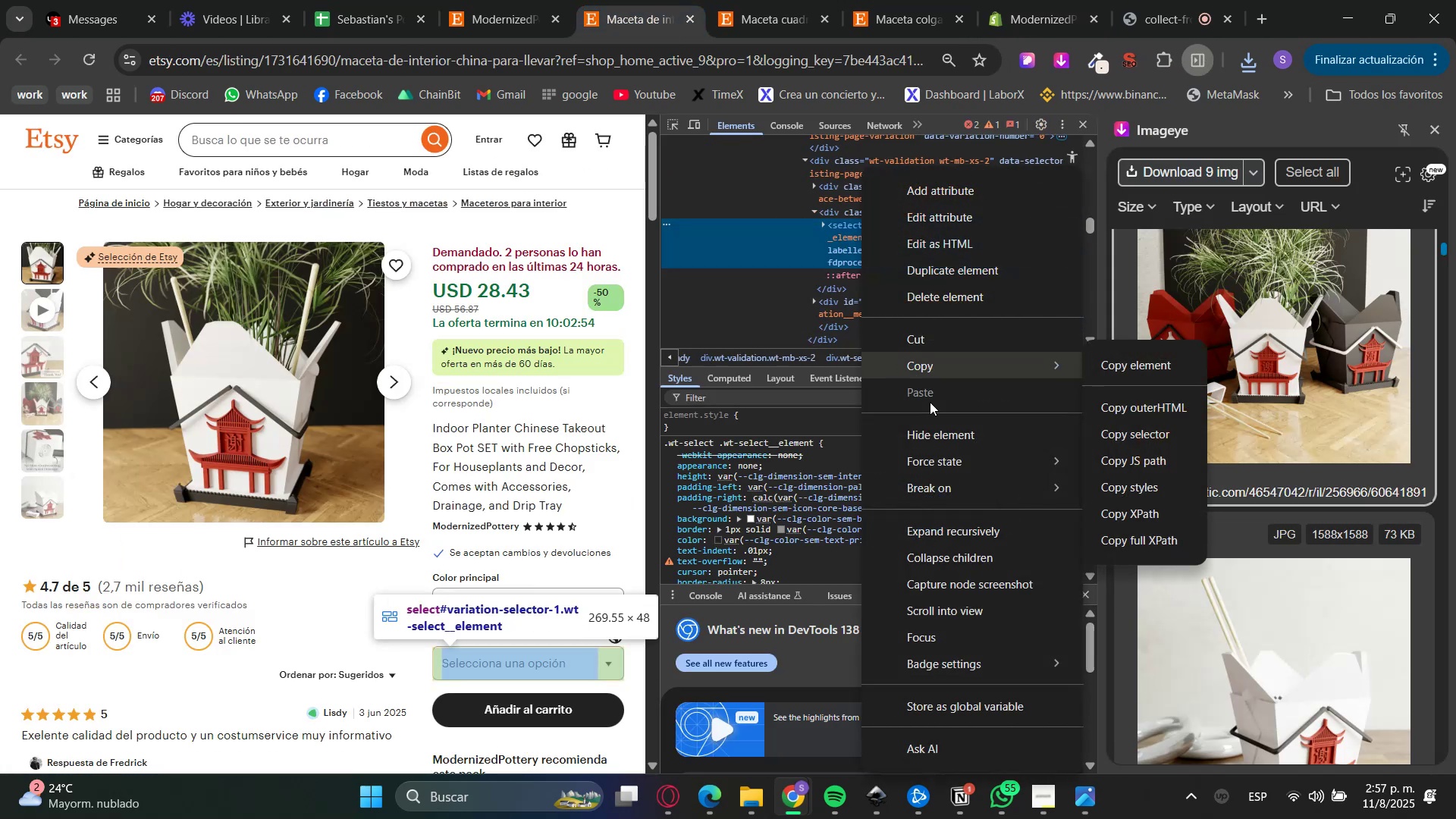 
left_click([1130, 360])
 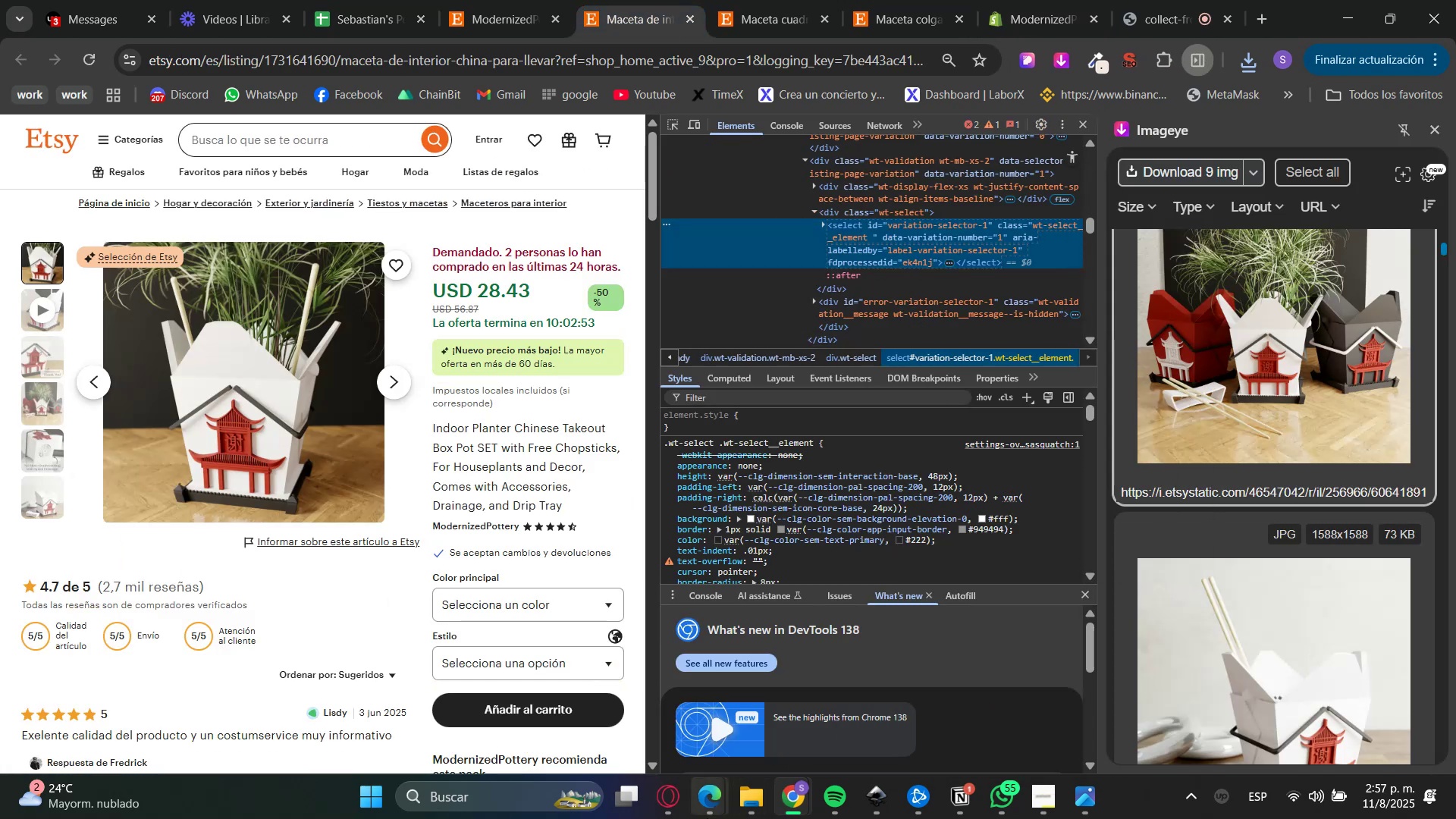 
left_click([672, 811])
 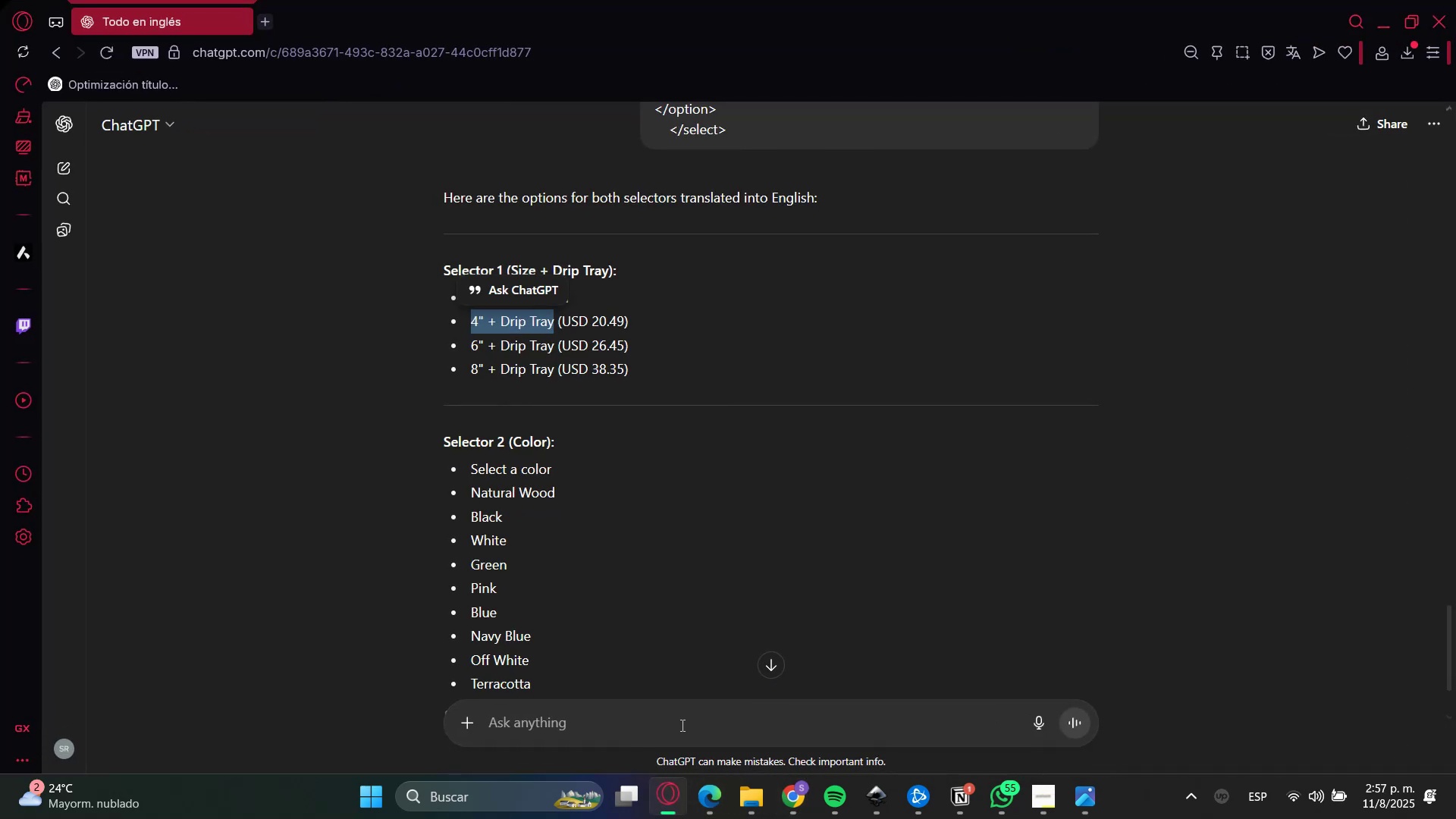 
left_click([681, 718])
 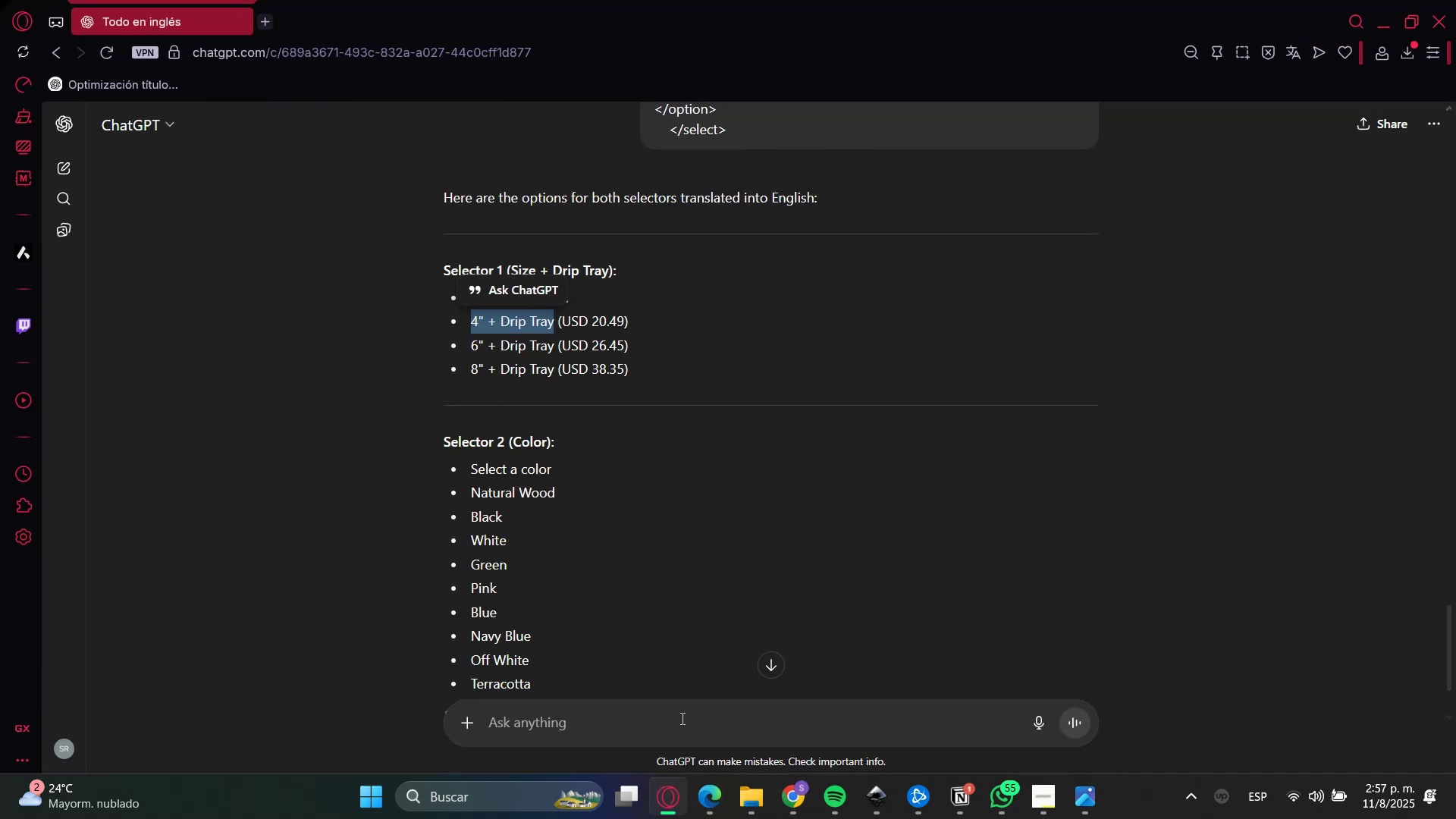 
key(Control+ControlLeft)
 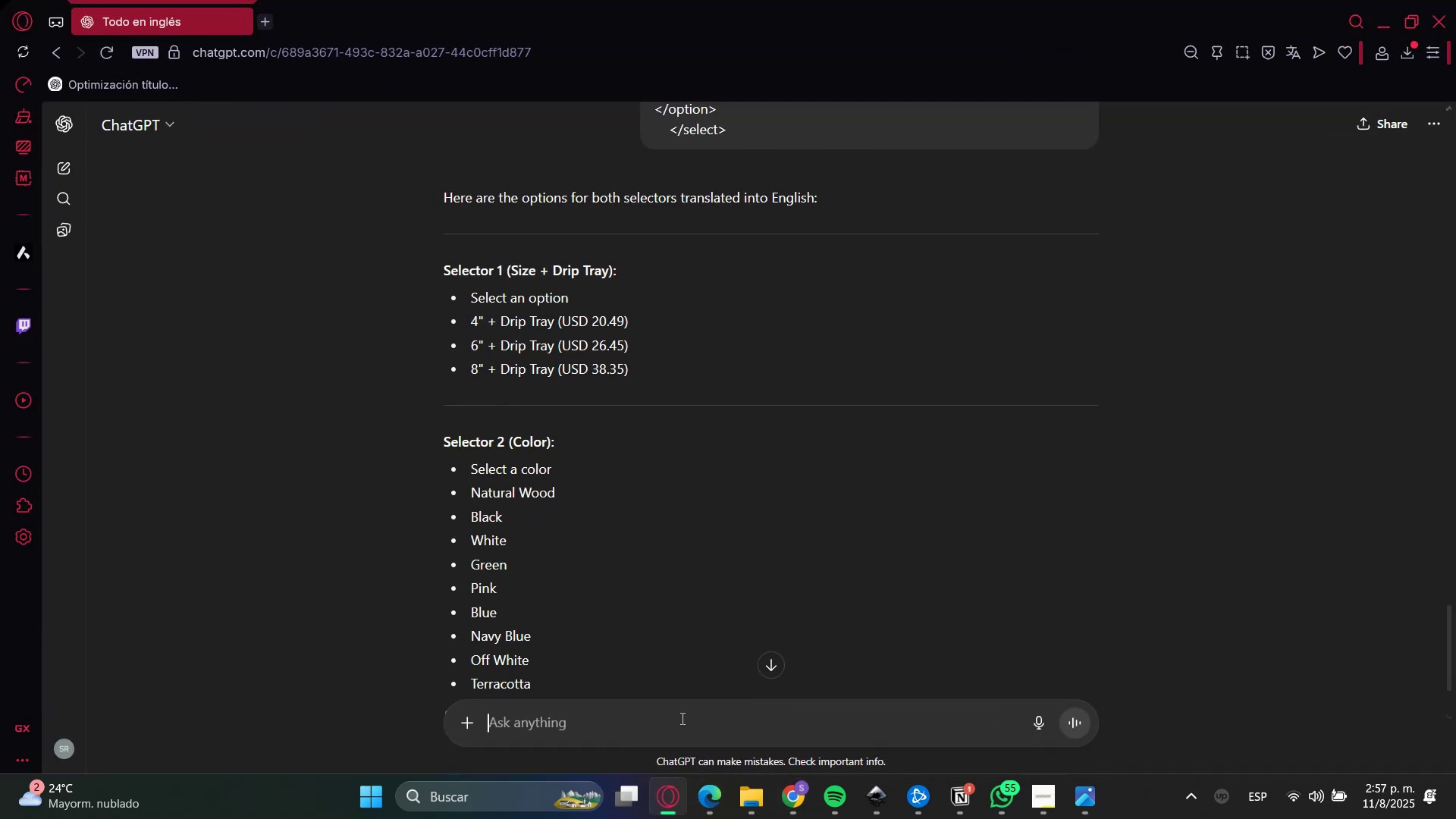 
key(Control+V)
 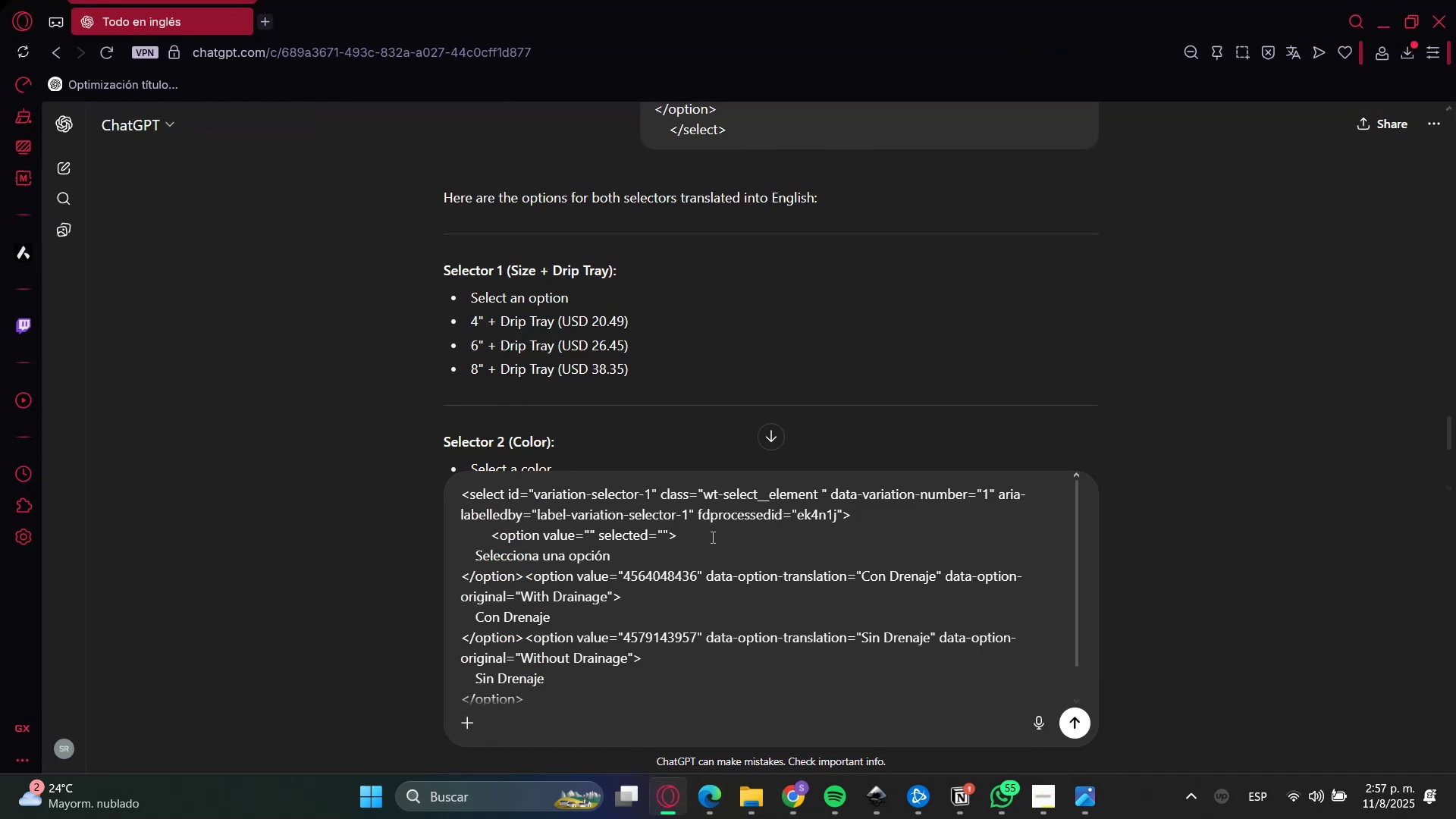 
key(Enter)
 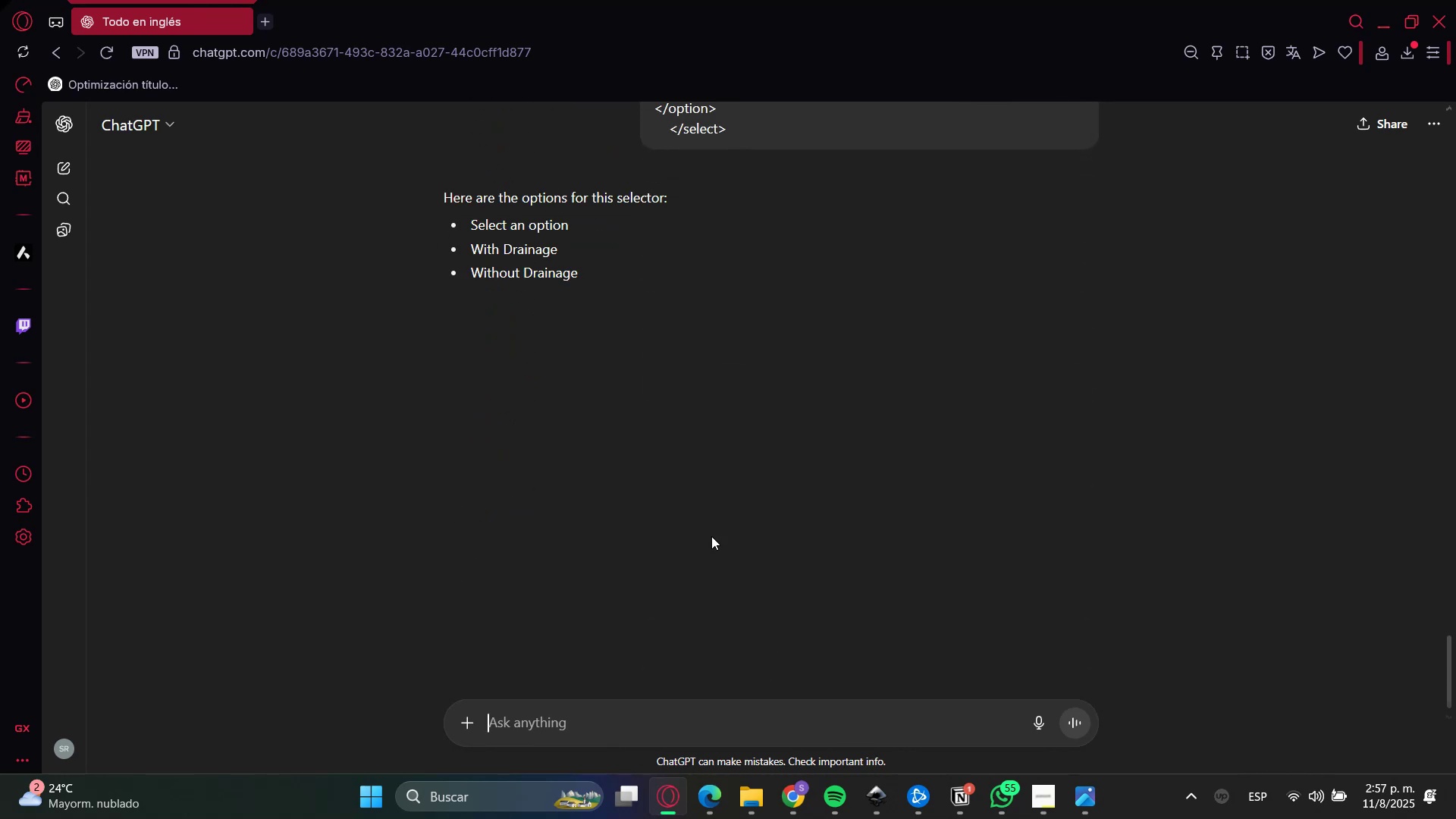 
double_click([501, 247])
 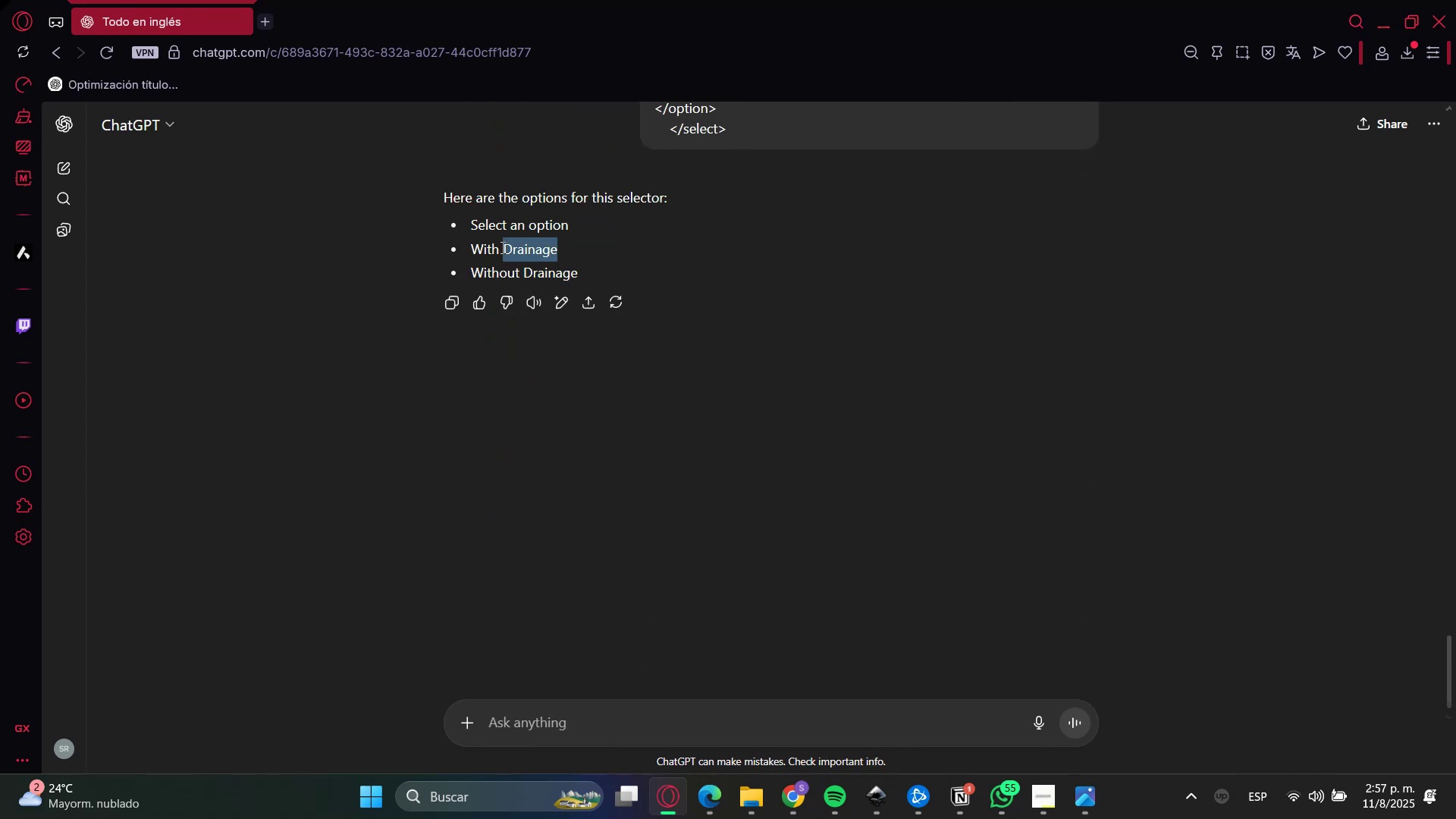 
triple_click([501, 247])
 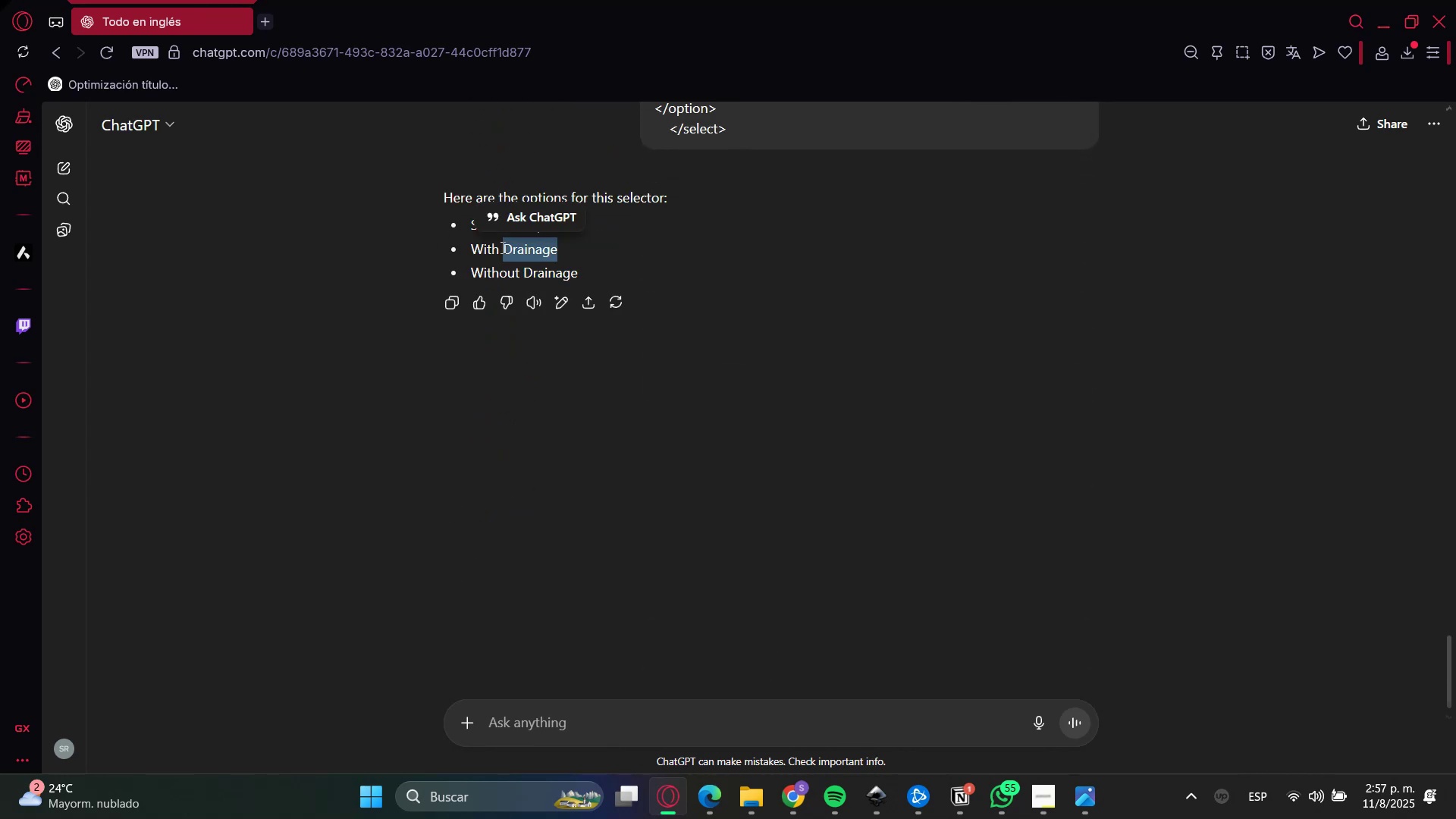 
key(Control+C)
 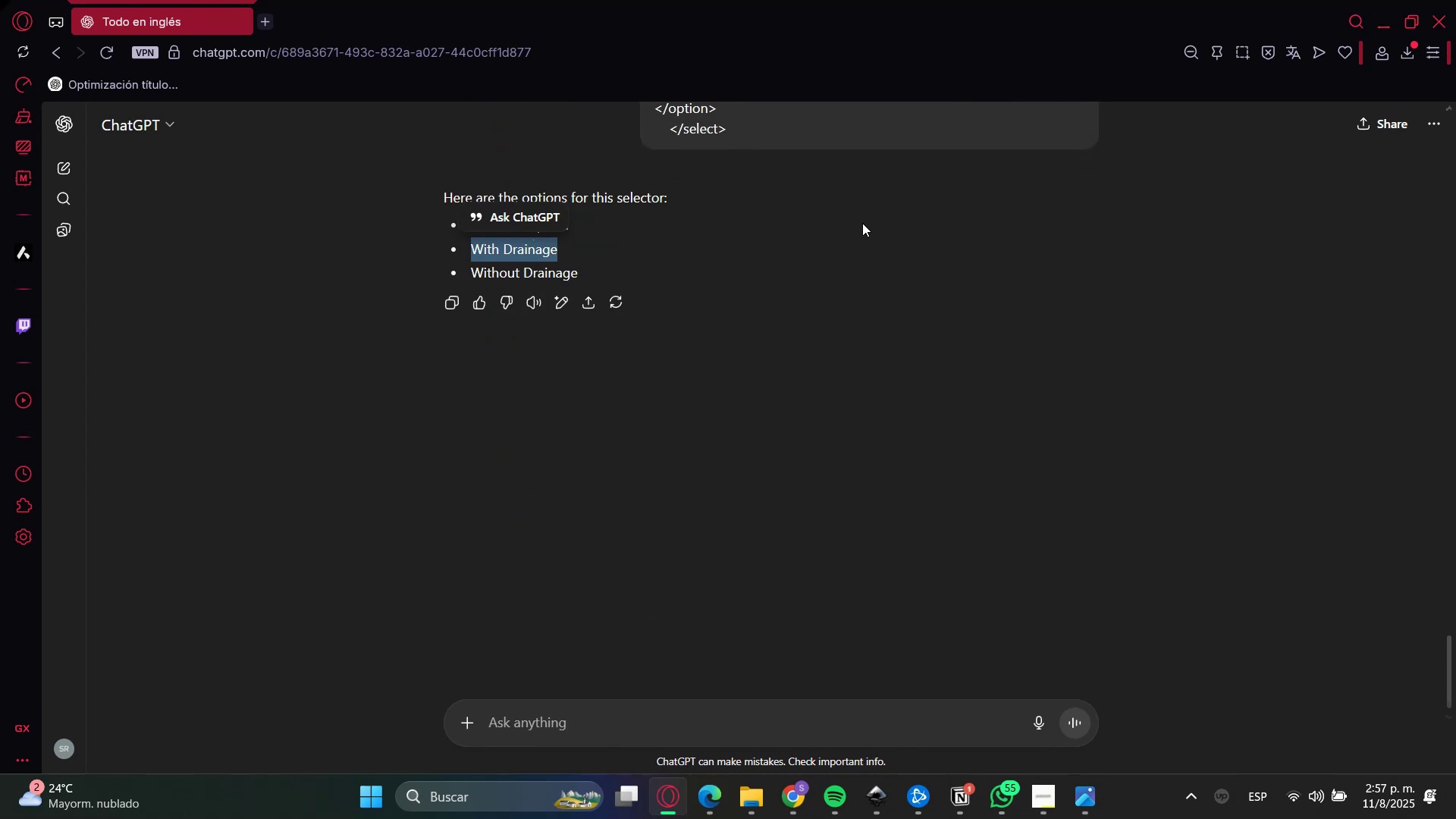 
key(Control+C)
 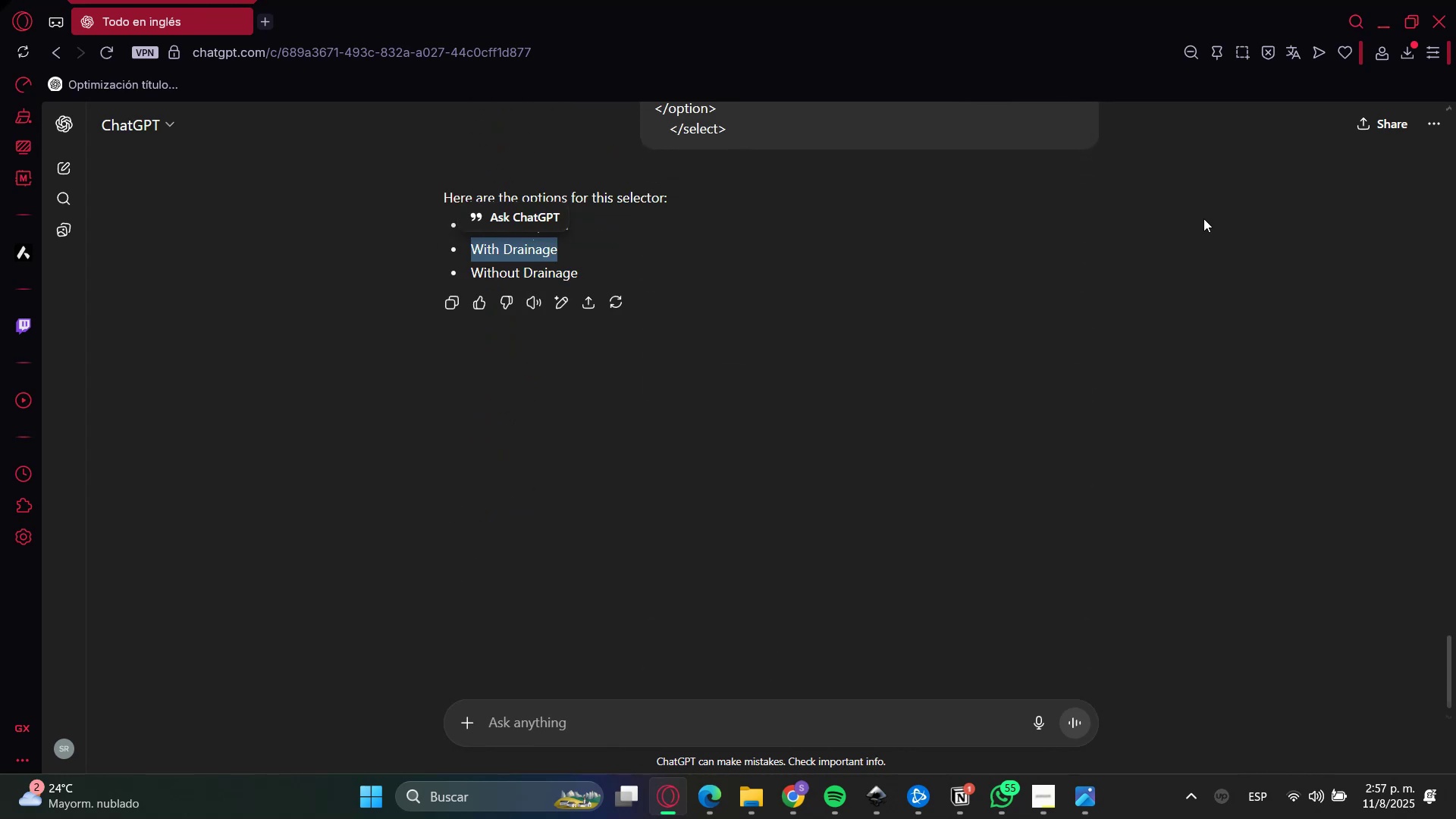 
key(Control+C)
 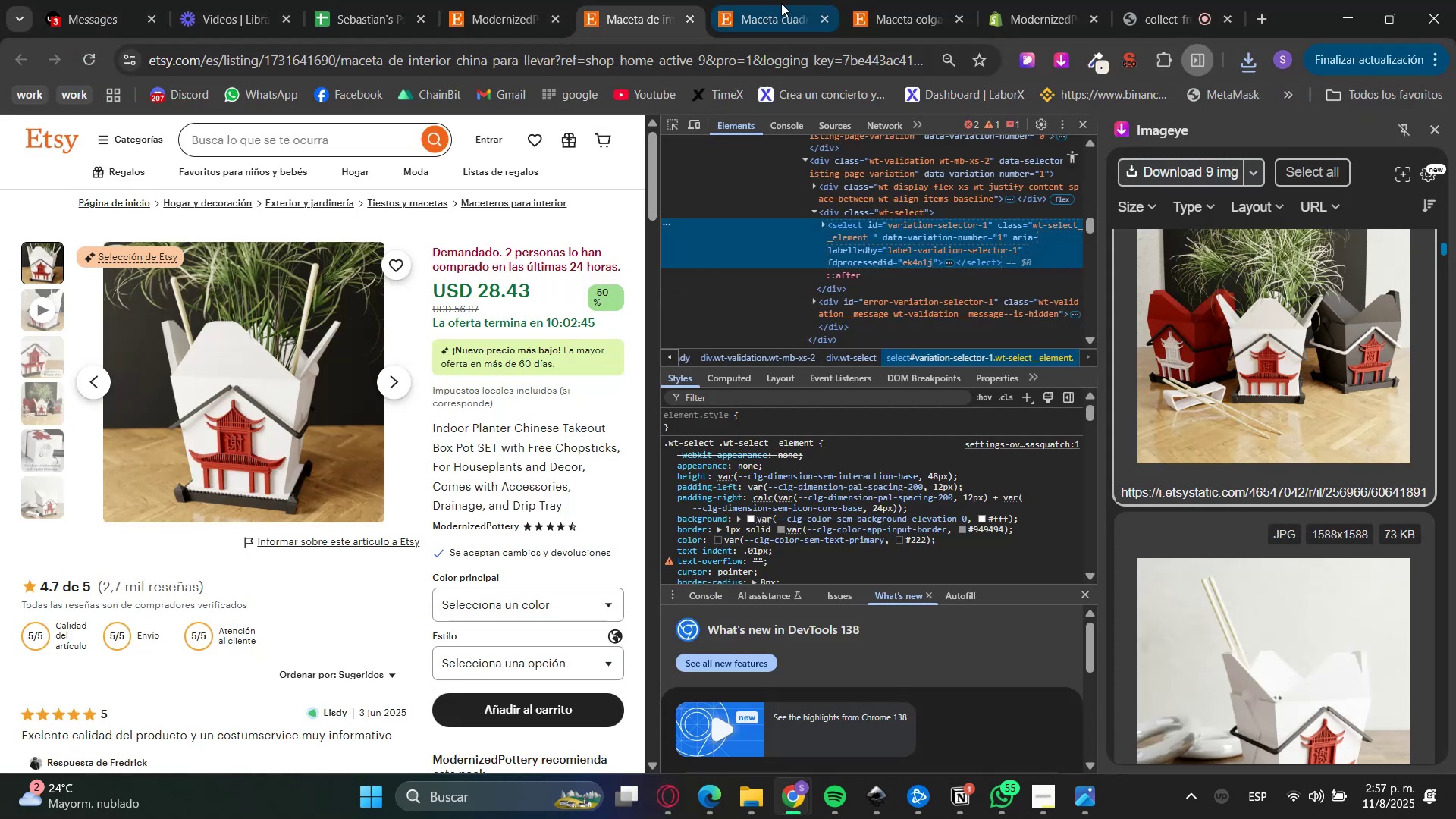 
left_click([999, 0])
 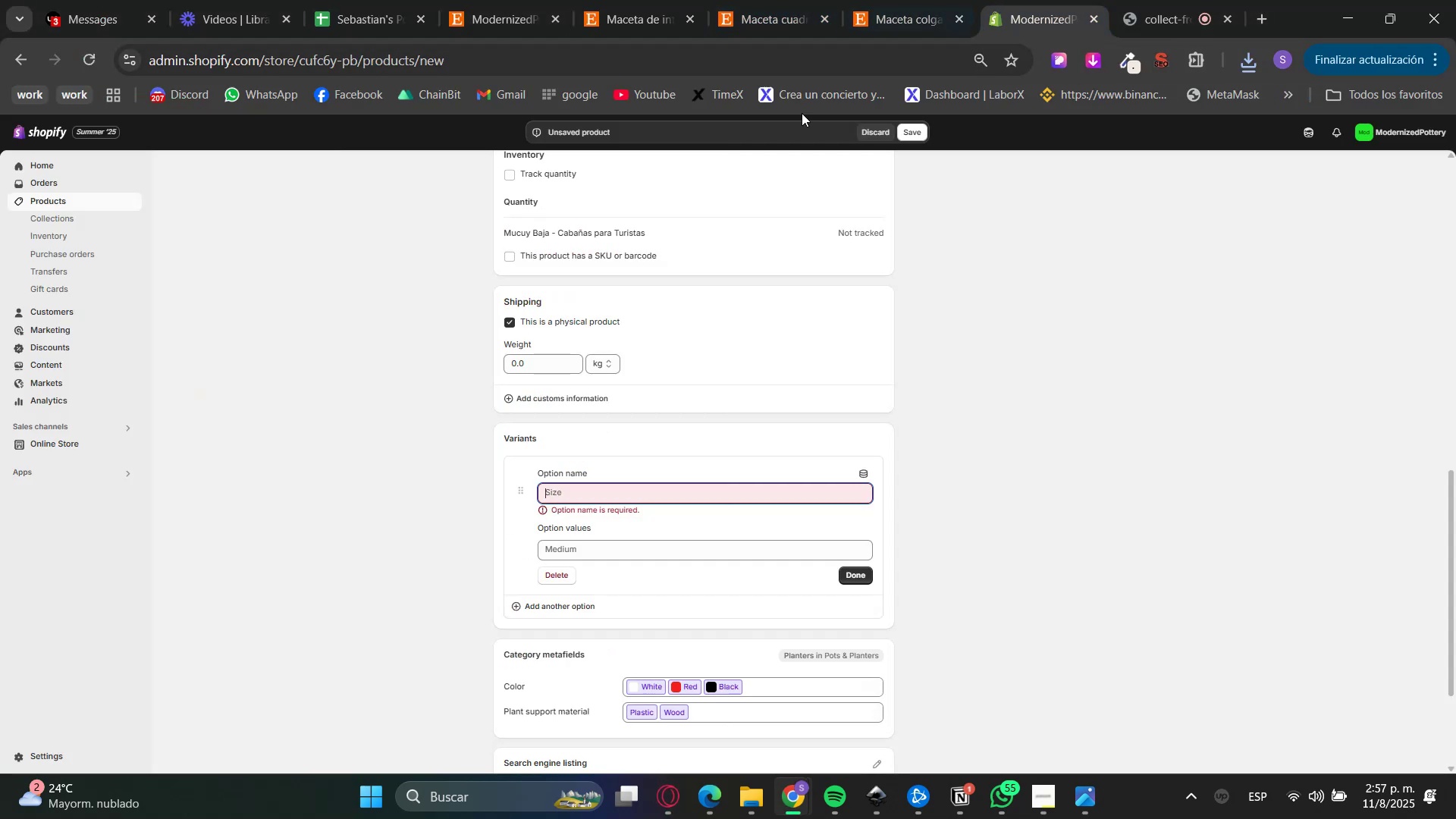 
hold_key(key=ControlLeft, duration=0.47)
 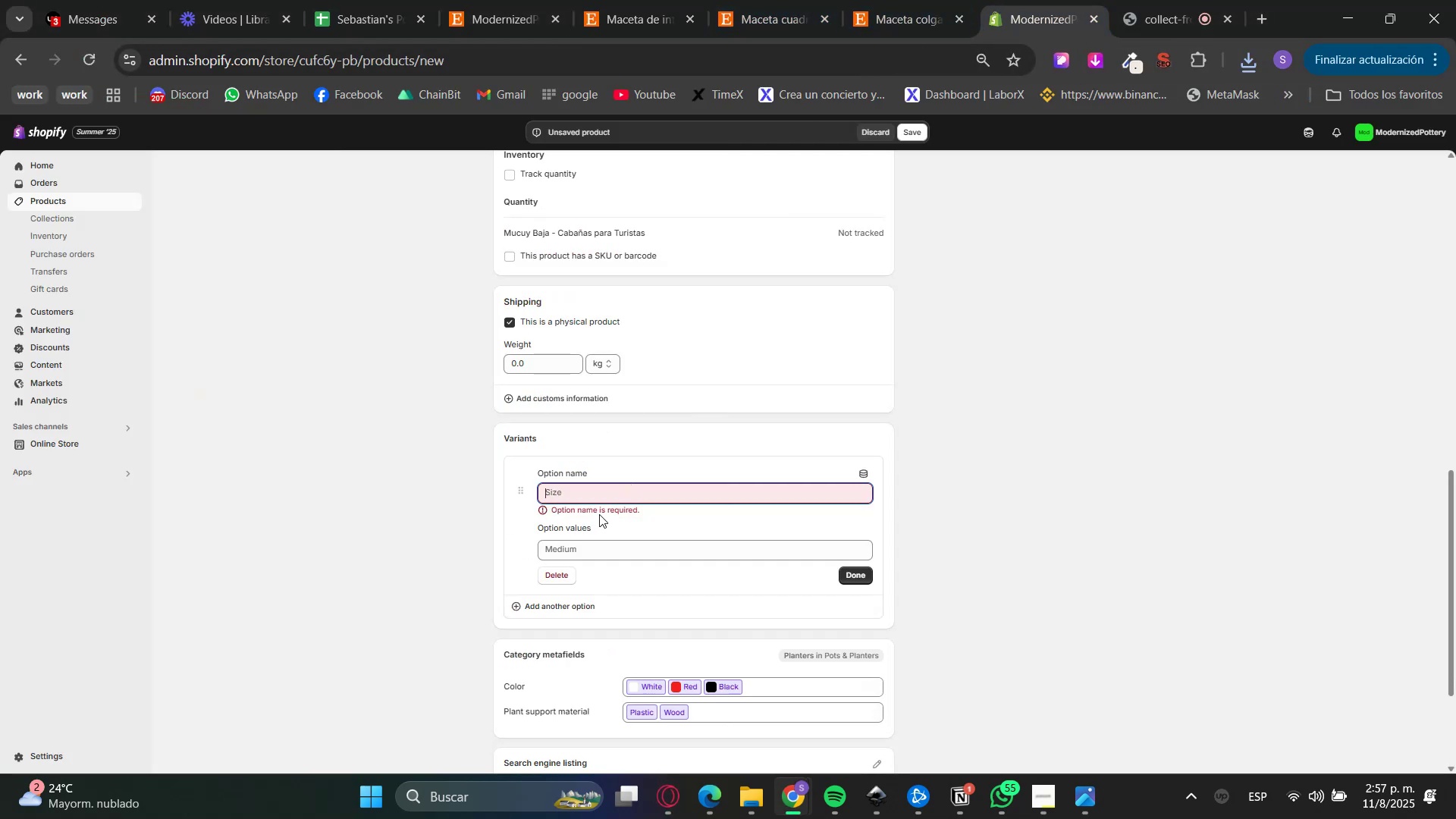 
type(Style)
key(Tab)
 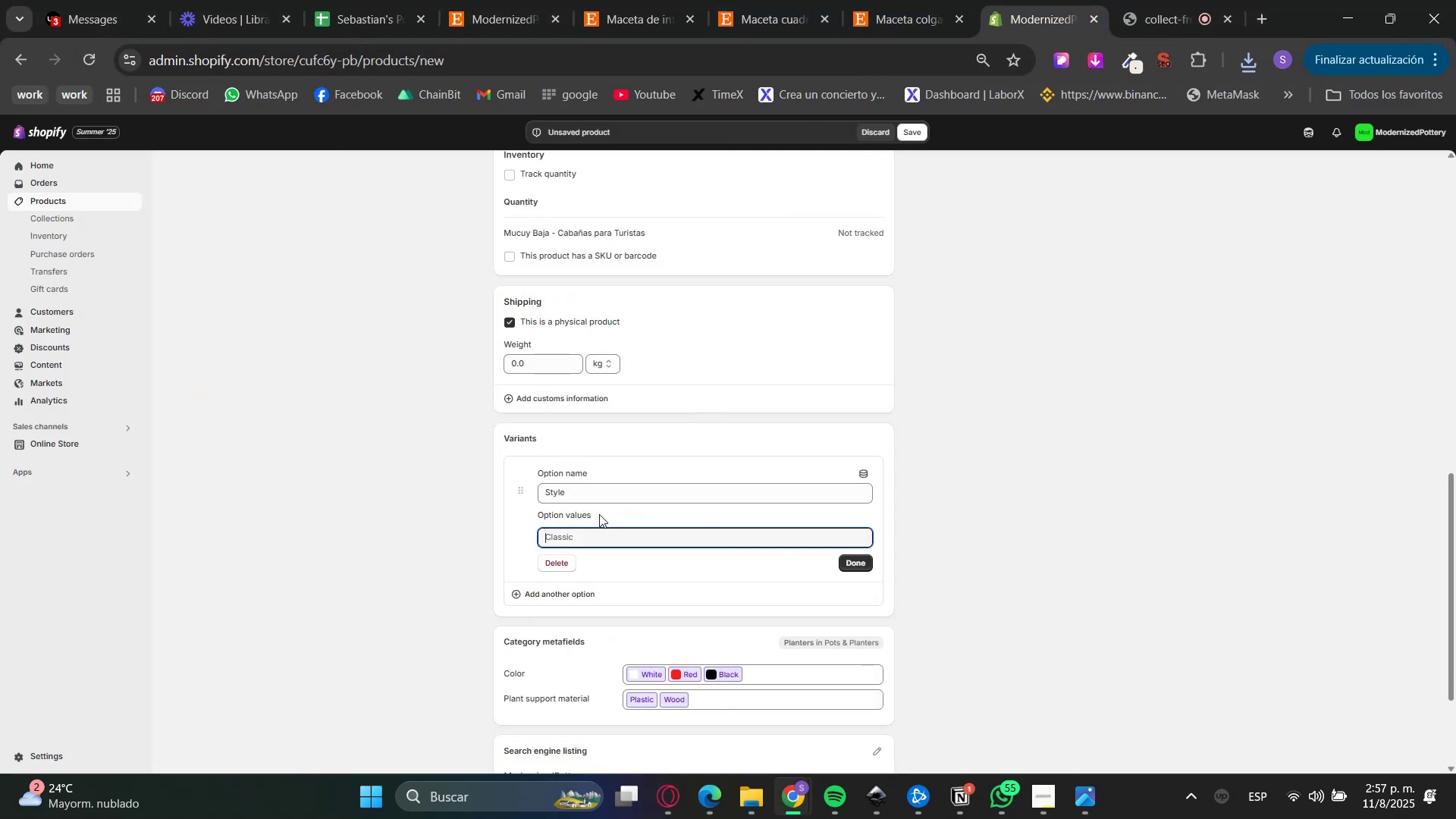 
hold_key(key=ShiftLeft, duration=0.33)
 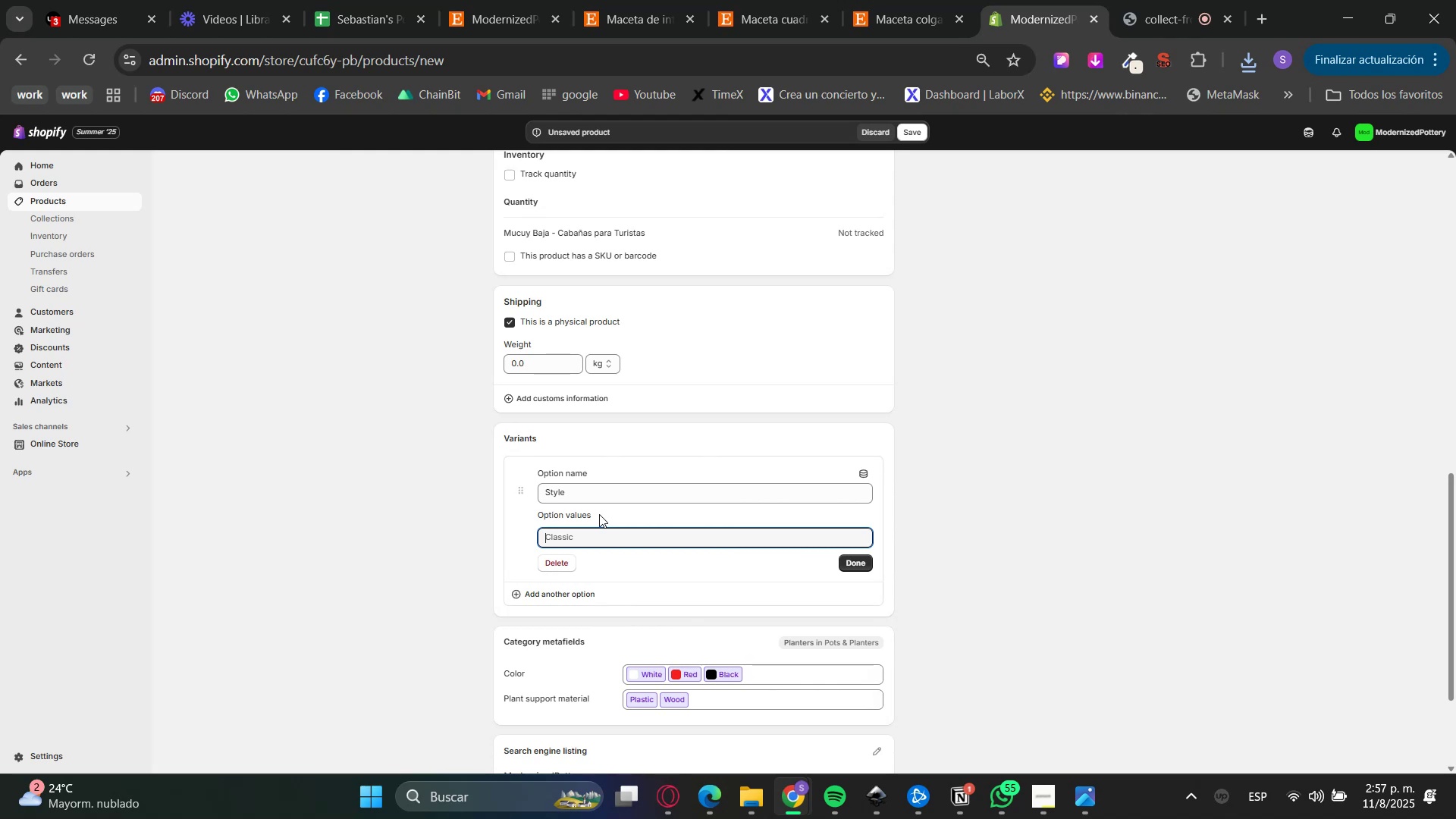 
key(Control+V)
 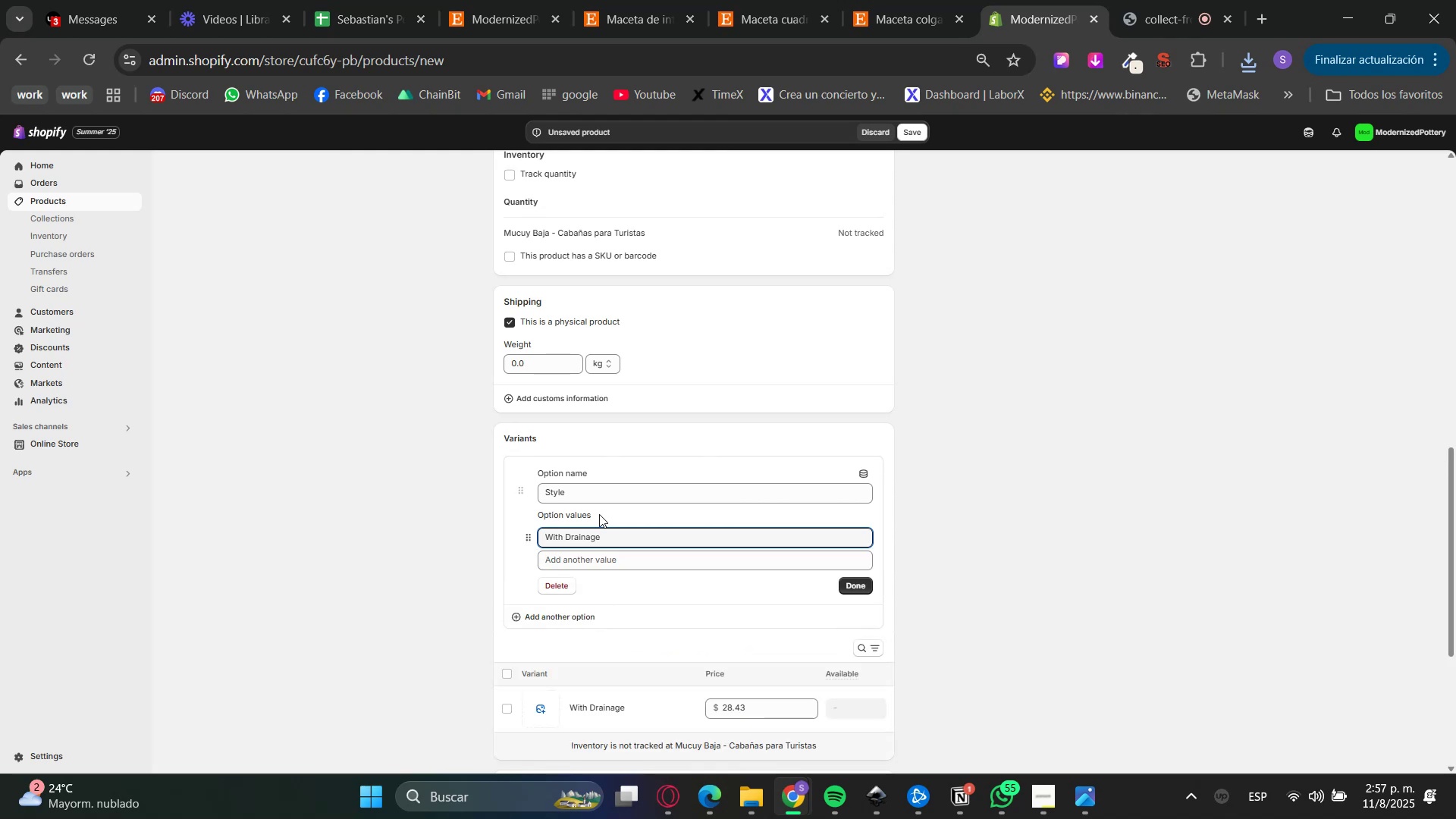 
left_click([638, 565])
 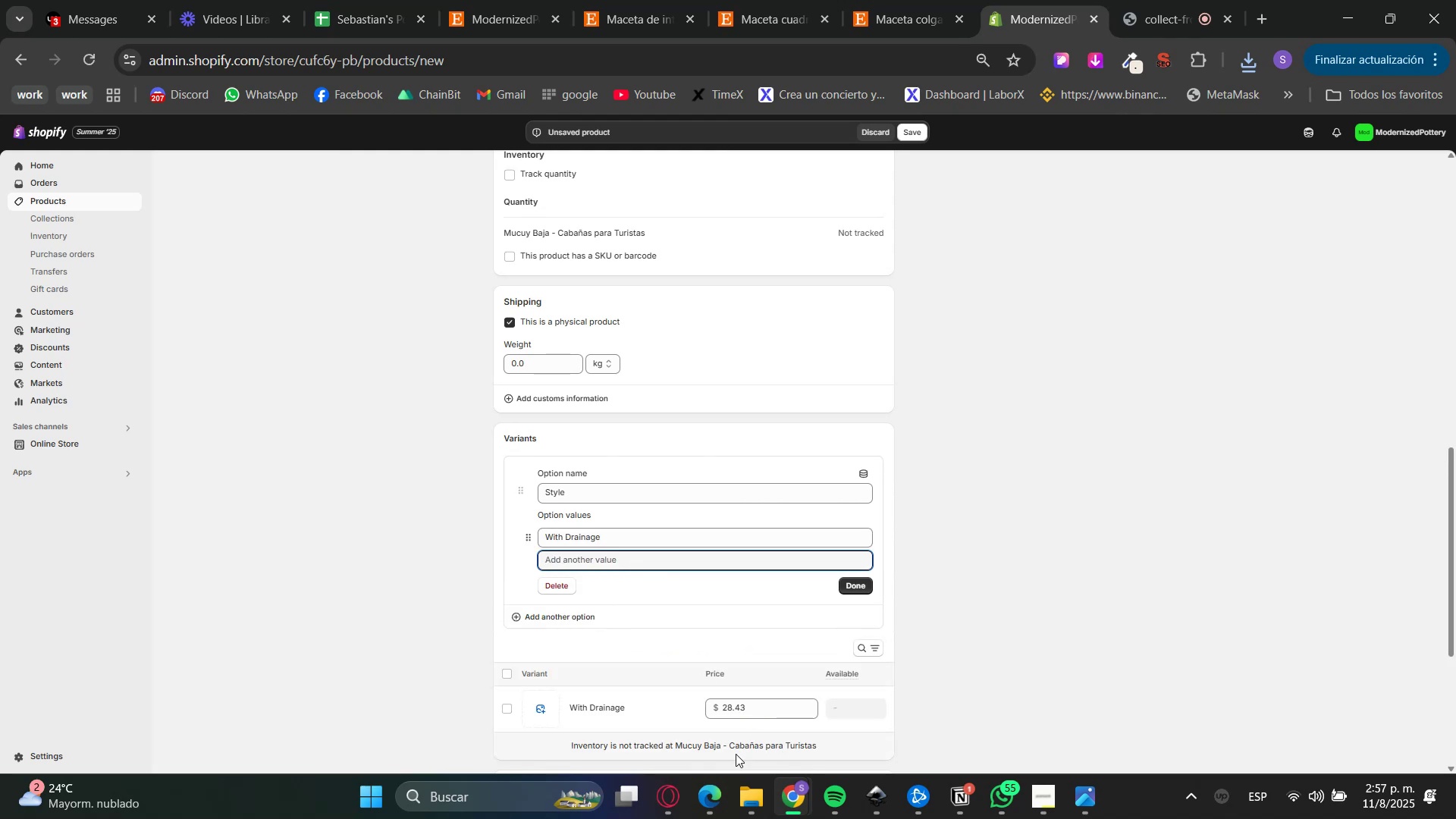 
left_click([667, 802])
 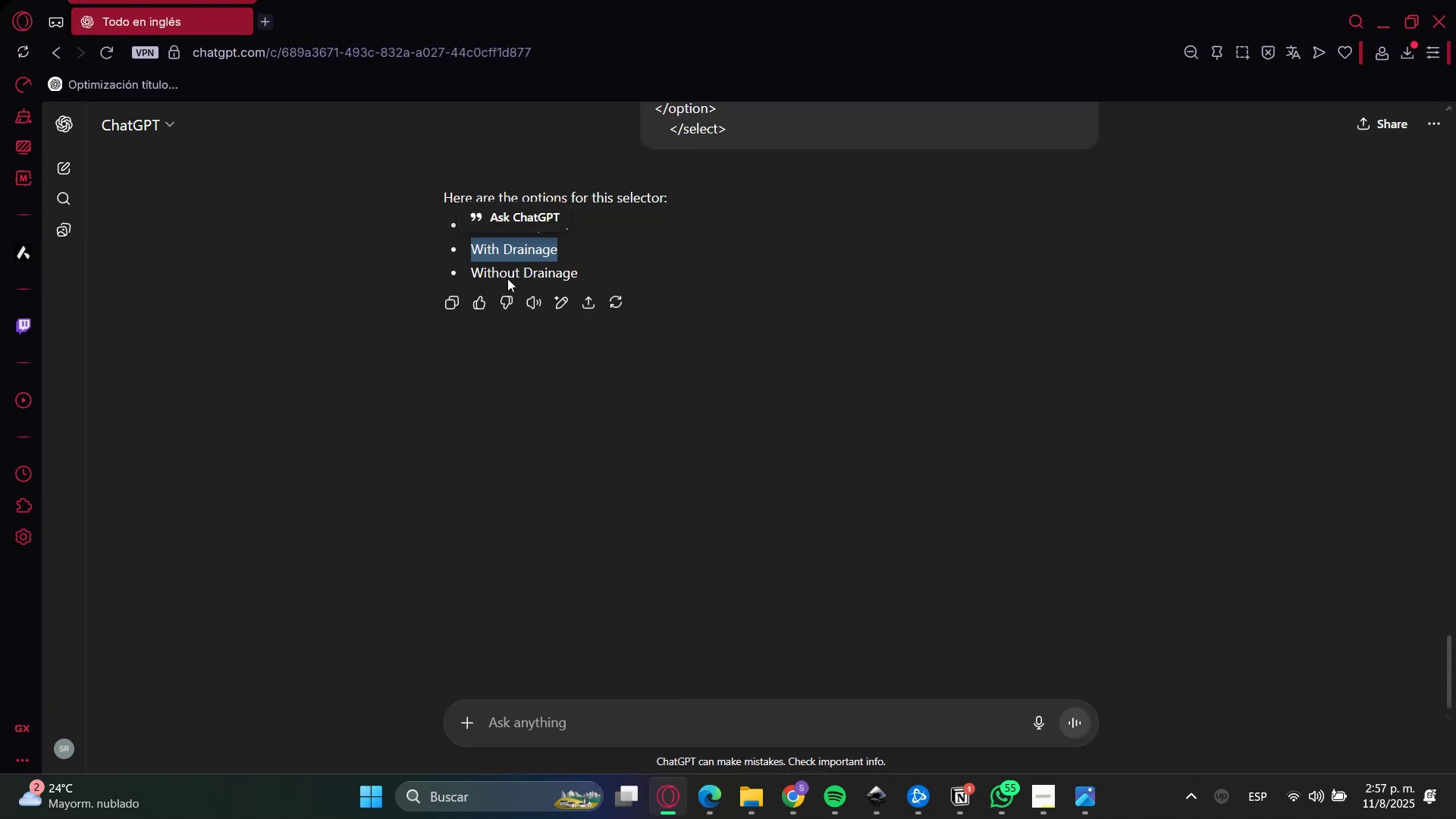 
triple_click([504, 265])
 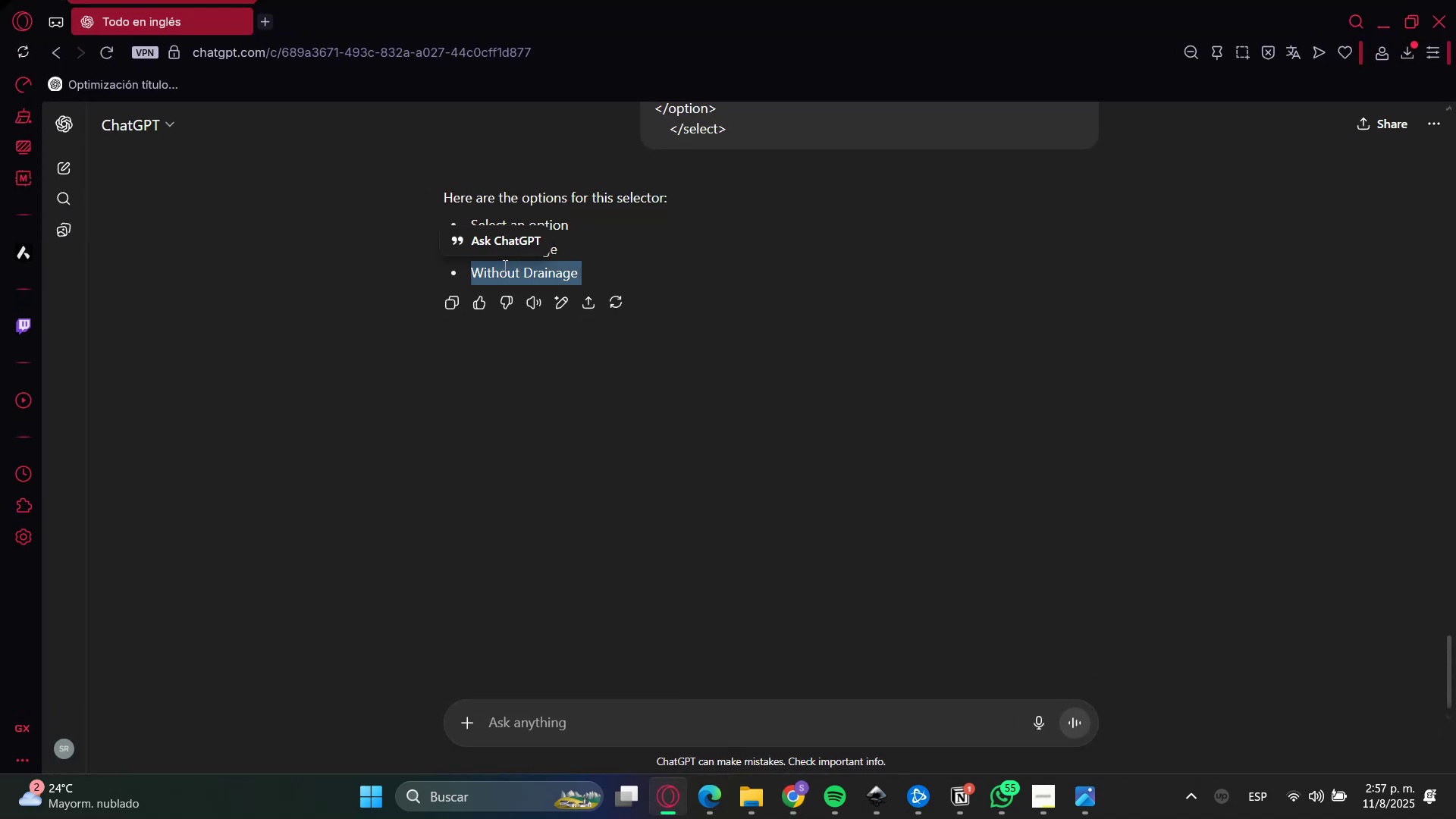 
key(Control+C)
 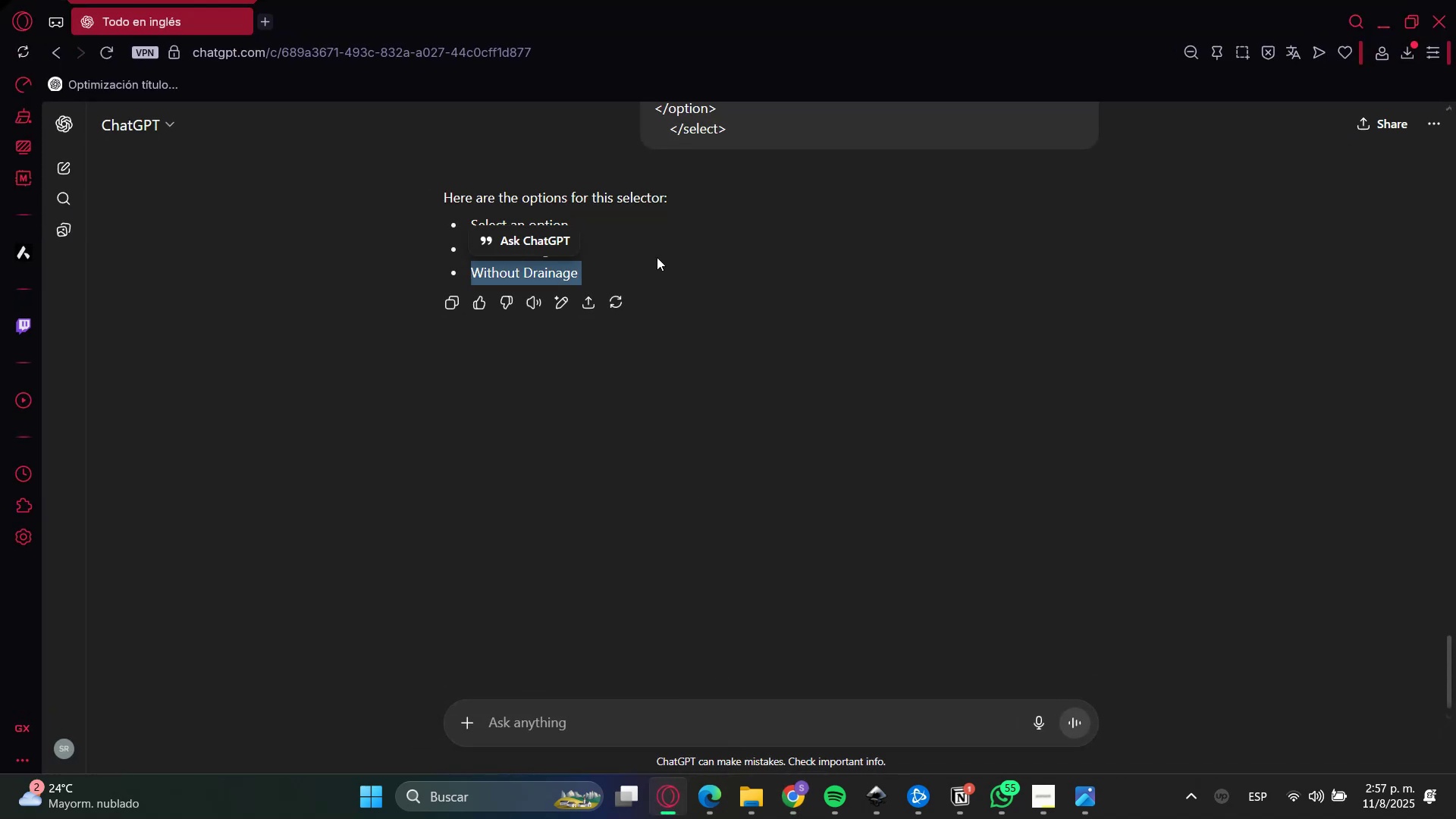 
key(Control+C)
 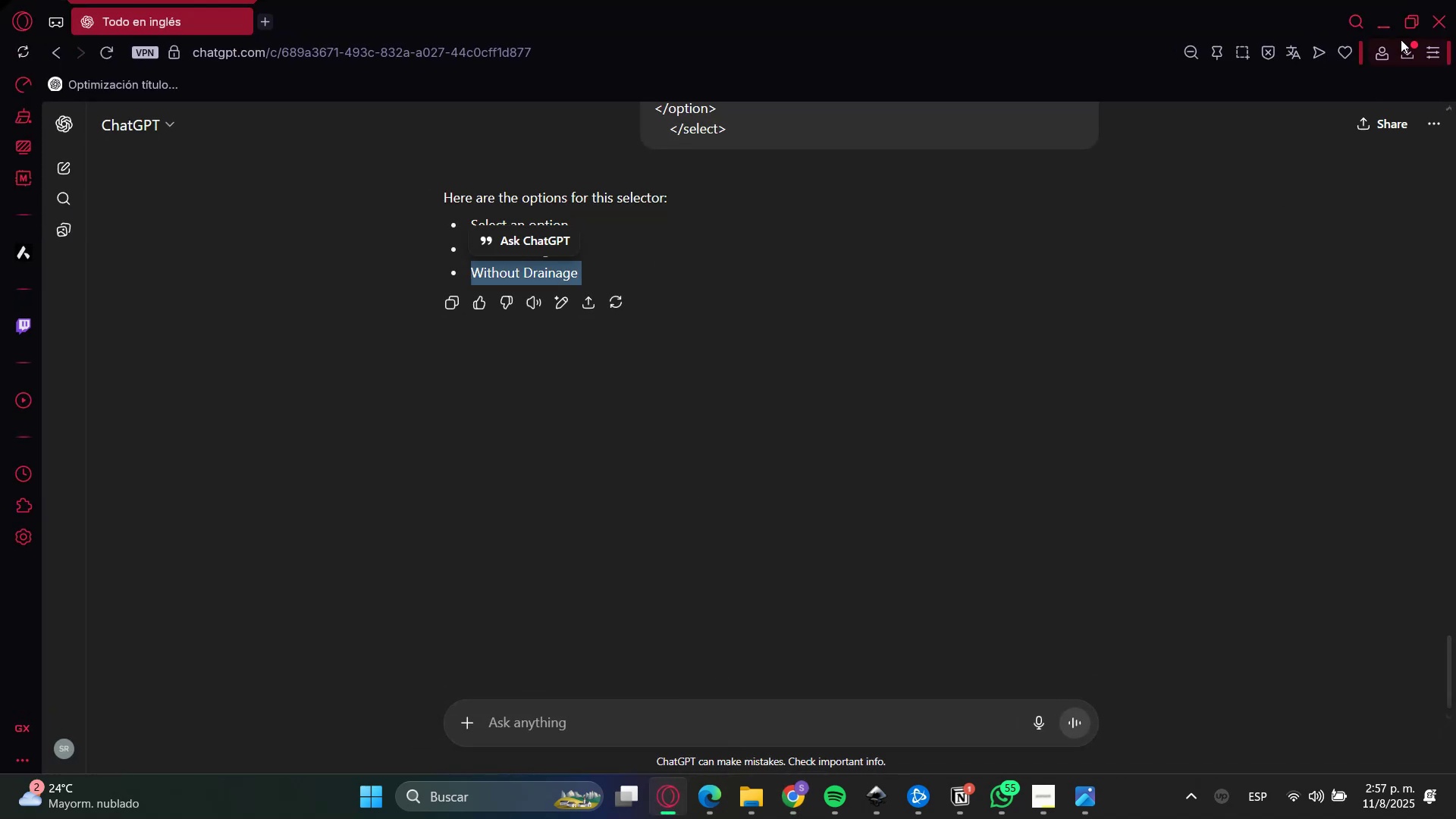 
left_click([1382, 23])
 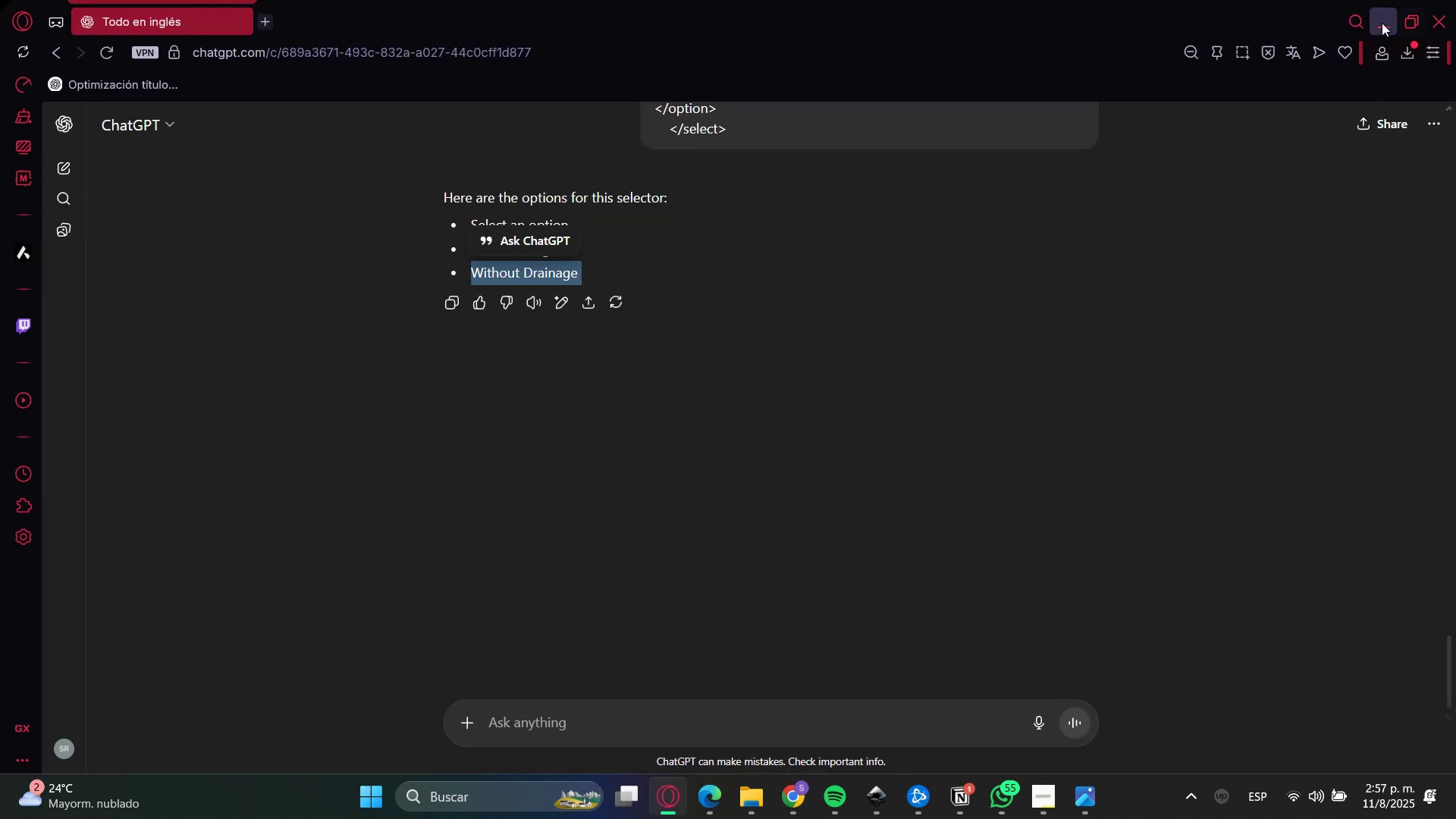 
key(Control+V)
 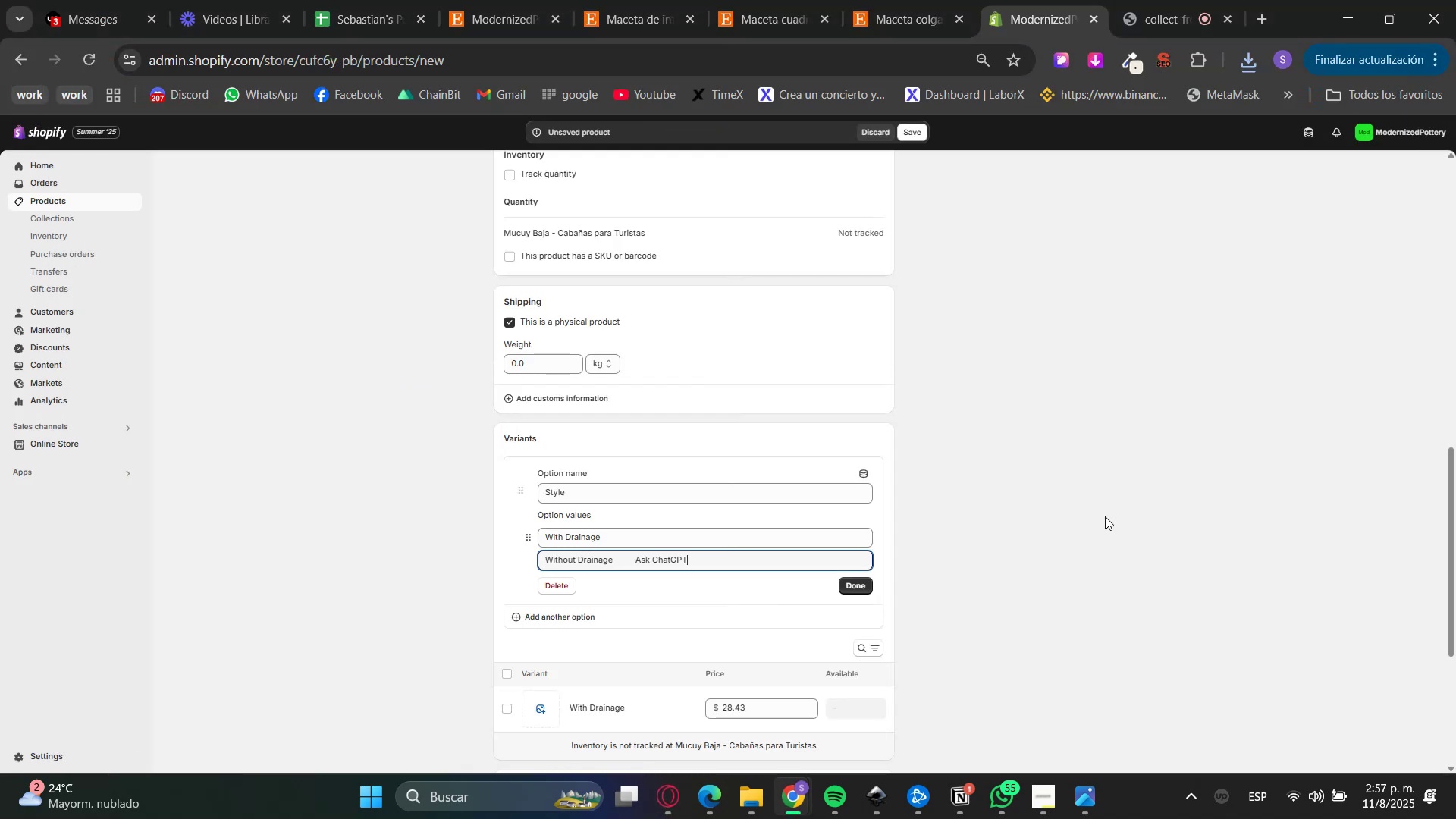 
left_click([1024, 588])
 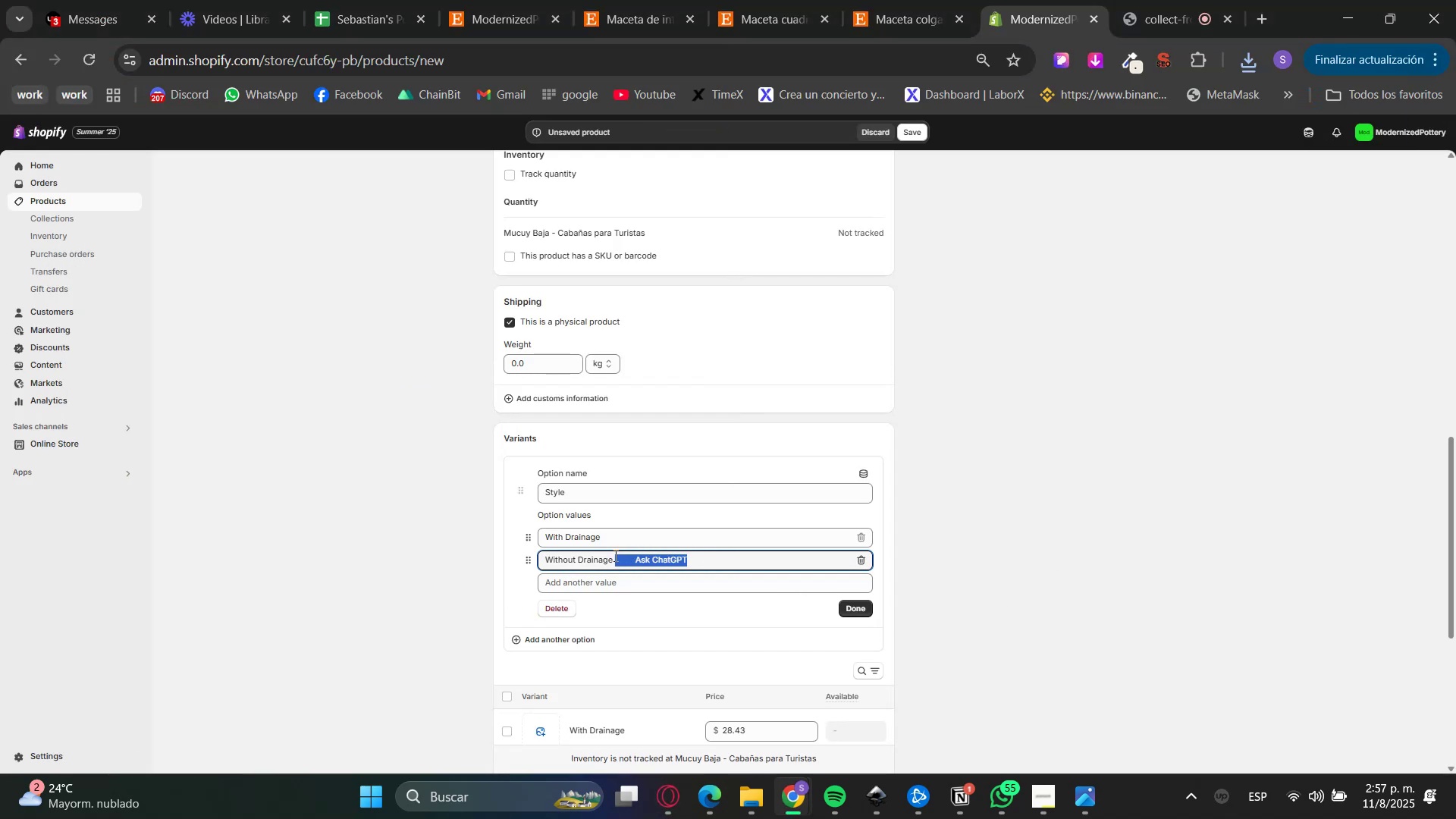 
key(Backspace)
 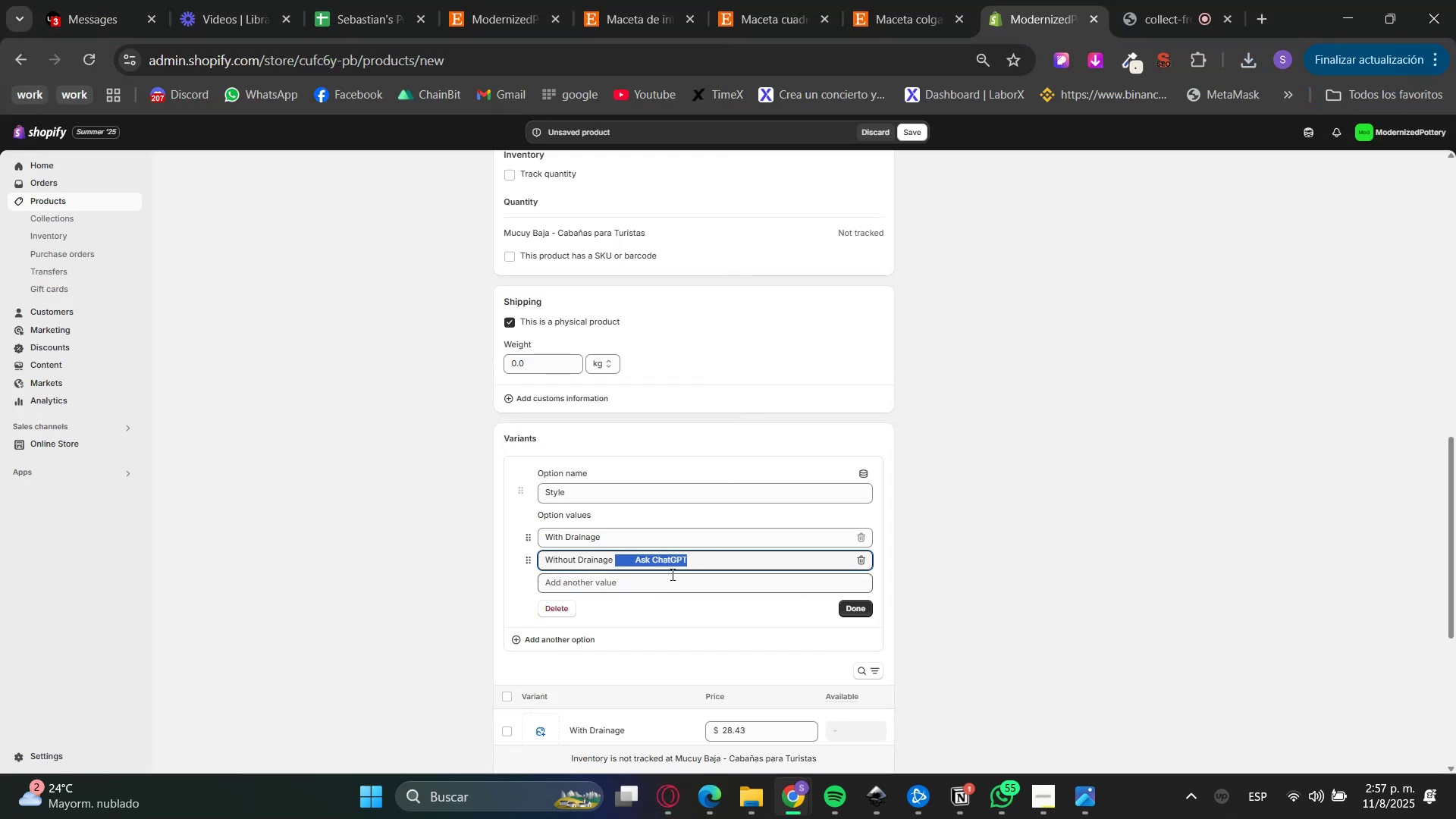 
key(Backspace)
 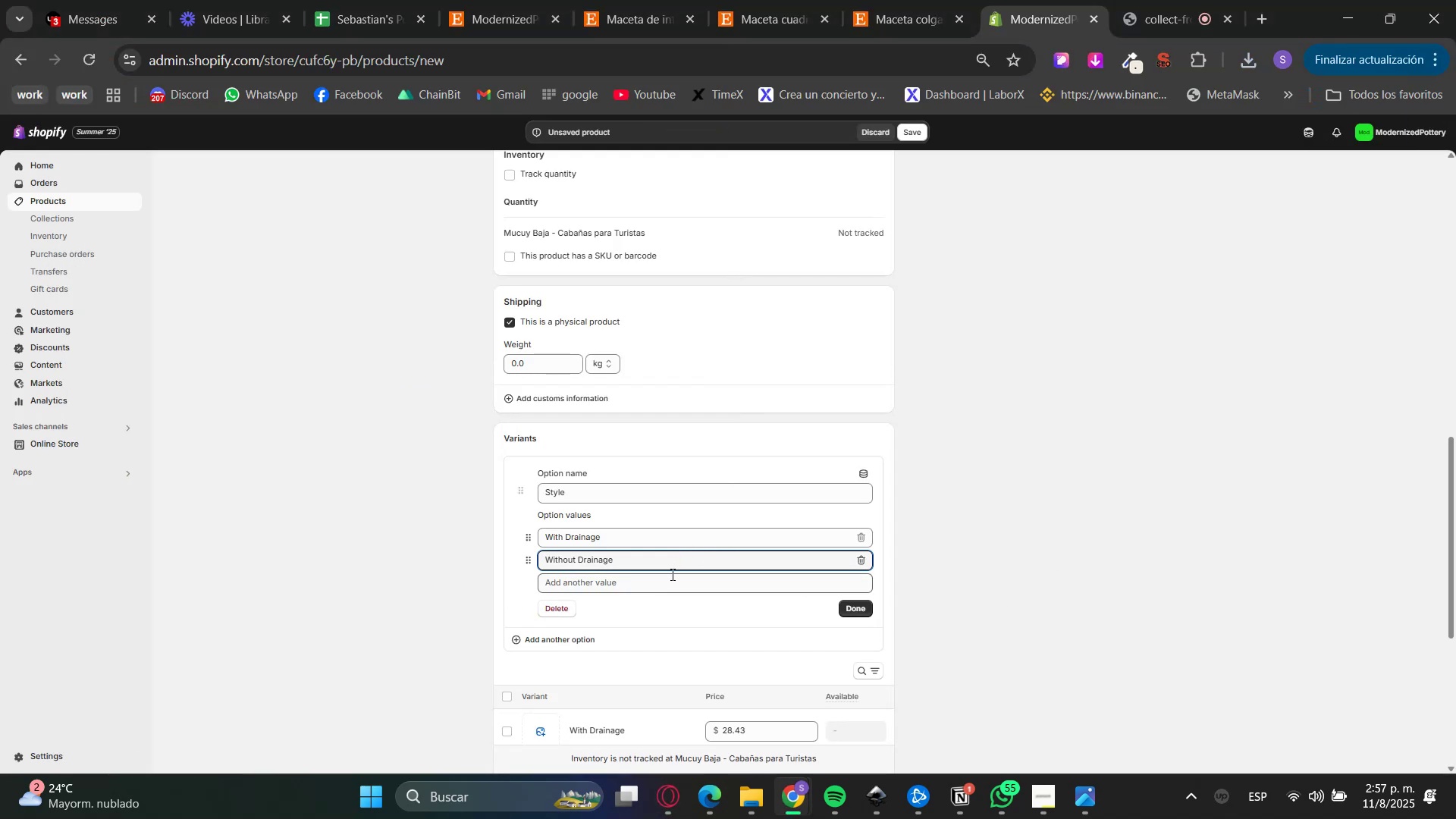 
left_click([1043, 612])
 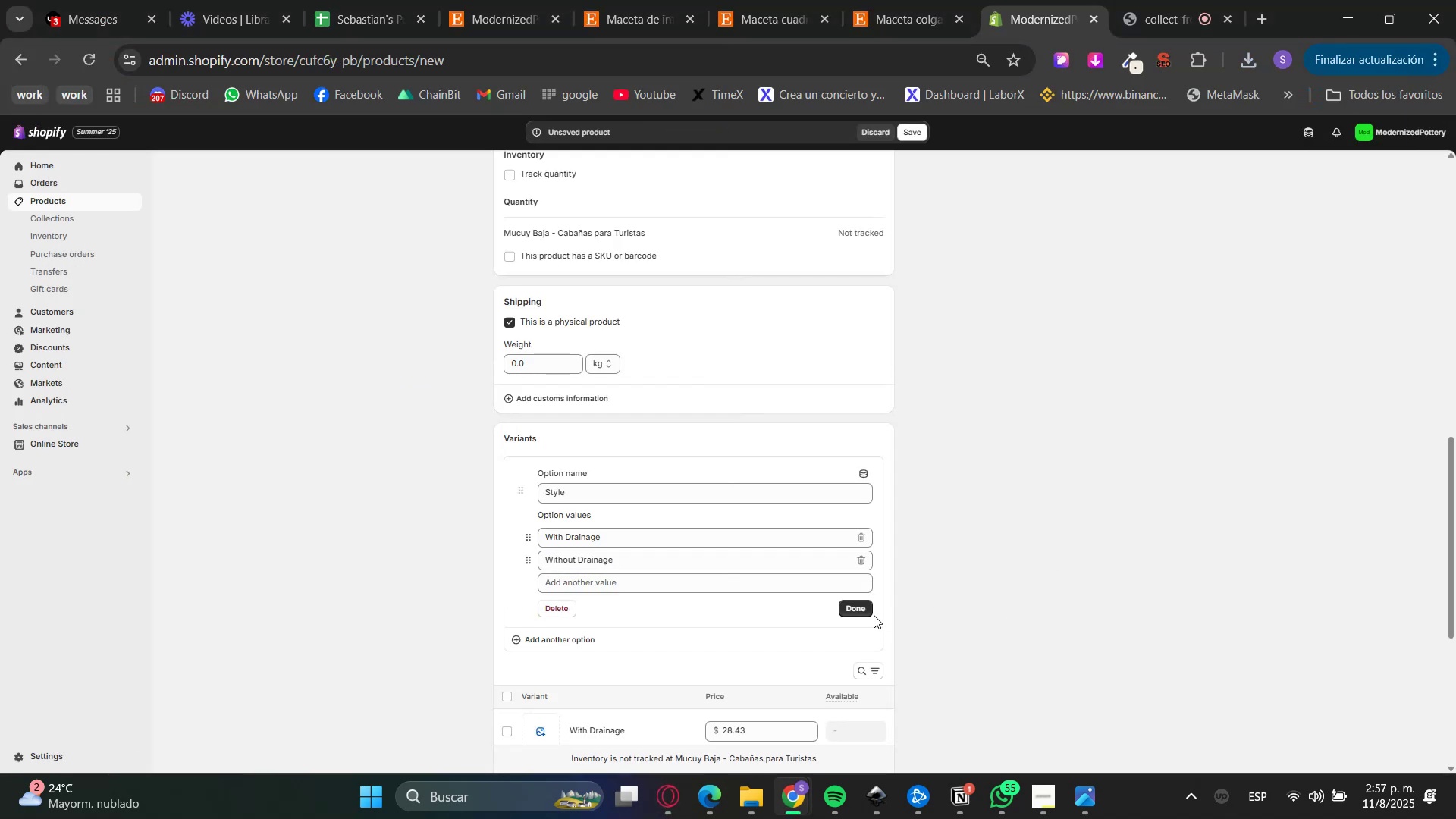 
left_click([861, 613])
 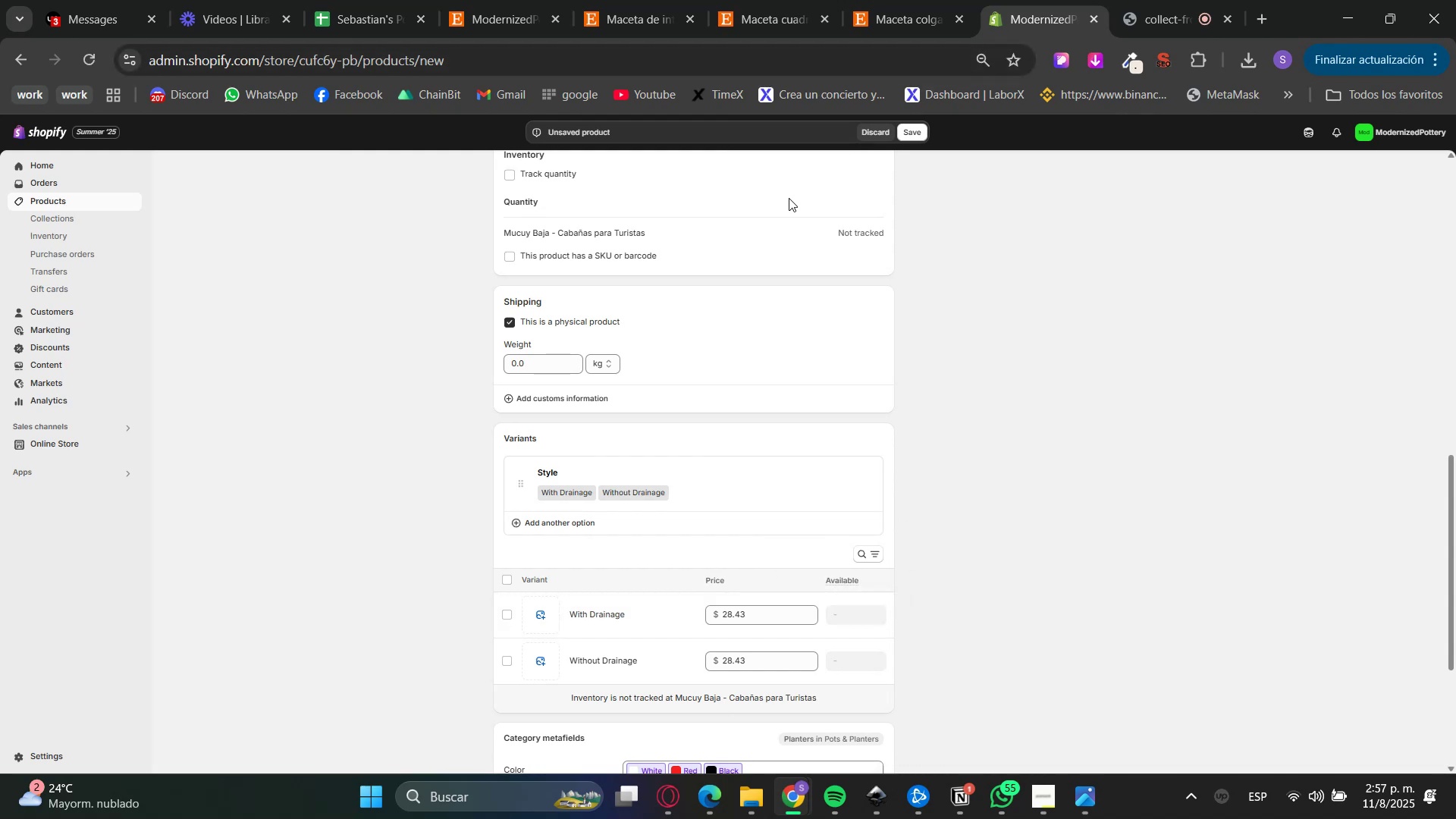 
wait(5.44)
 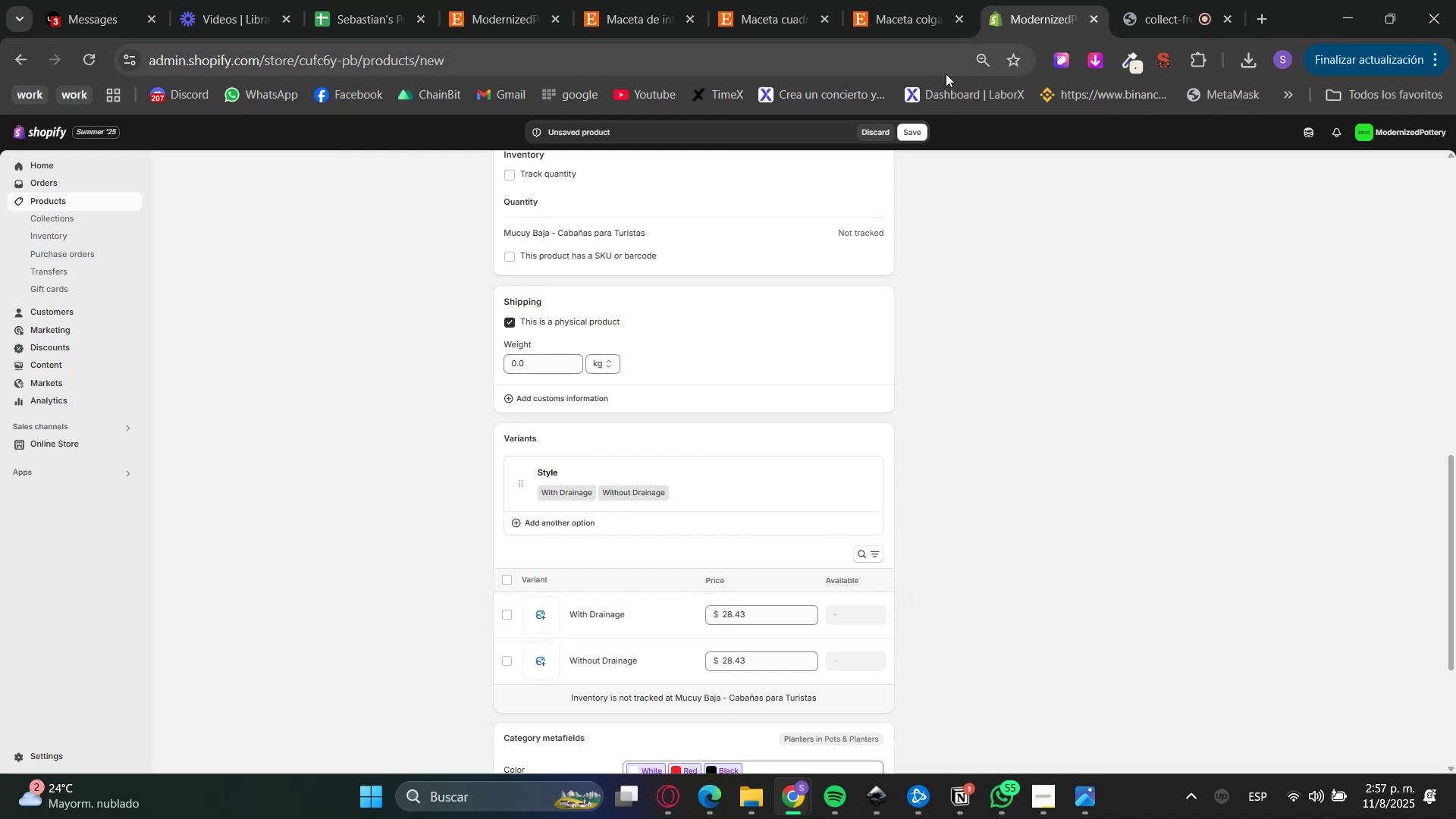 
left_click([657, 0])
 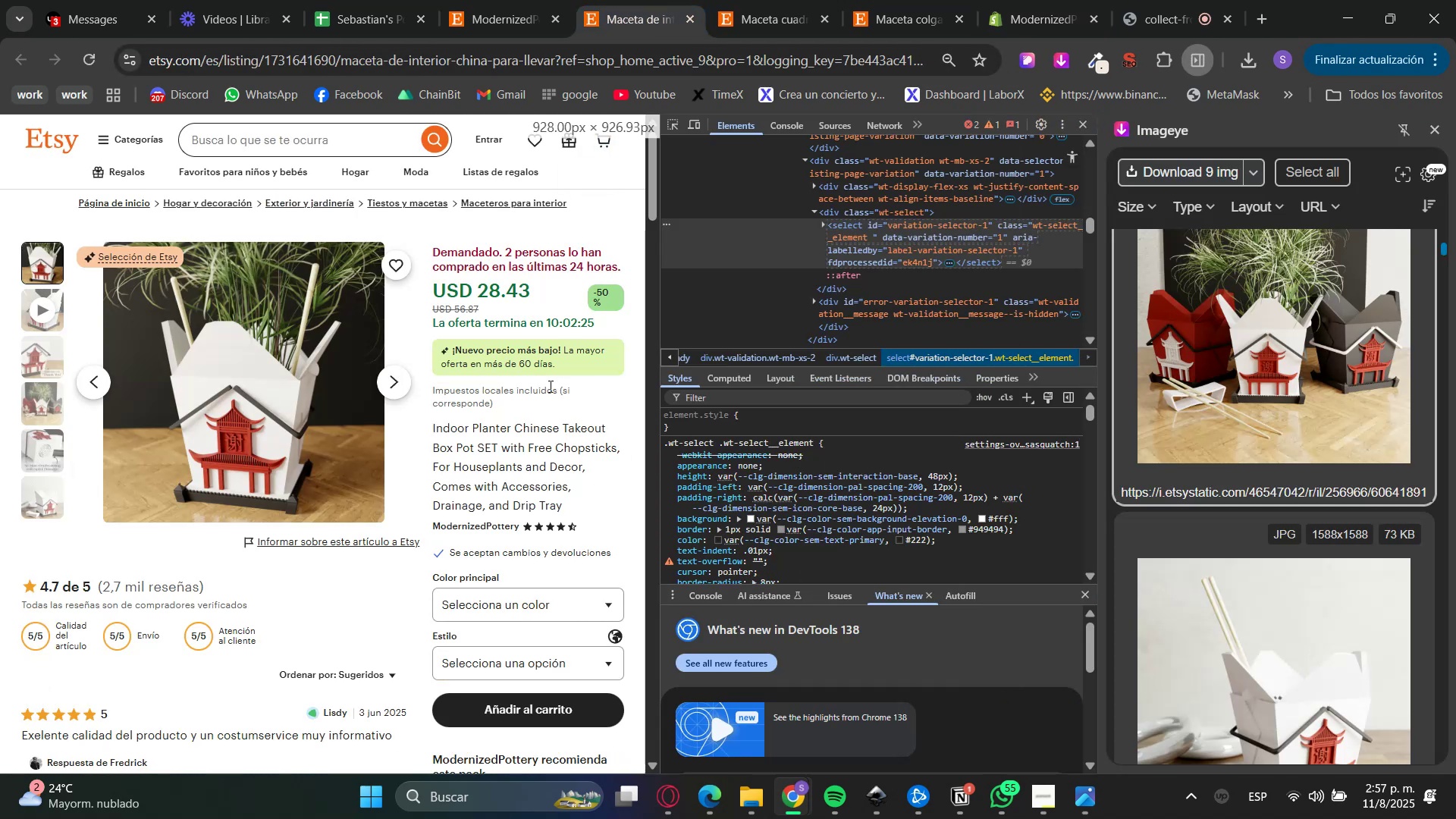 
scroll: coordinate [537, 456], scroll_direction: down, amount: 3.0
 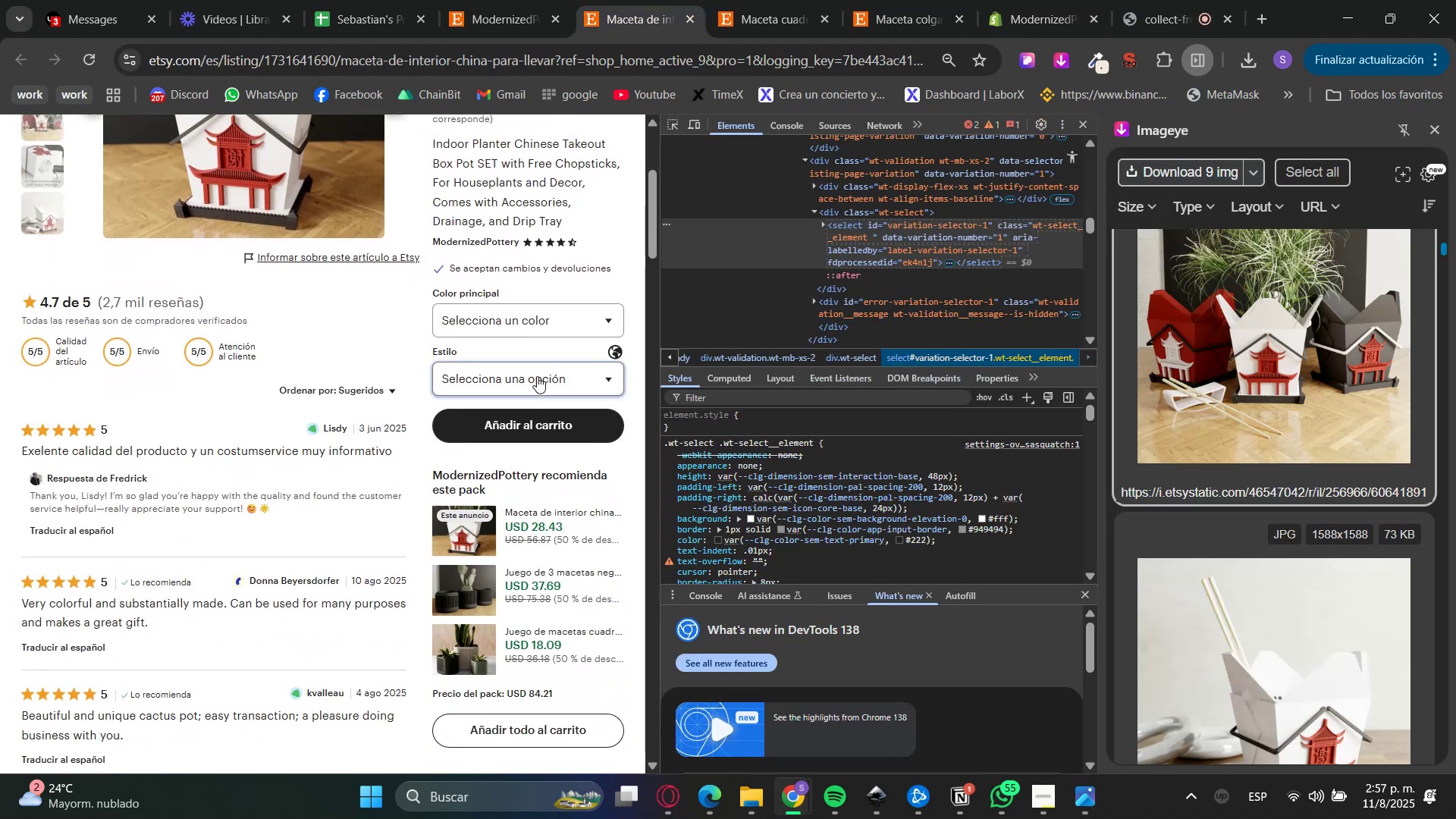 
double_click([537, 376])
 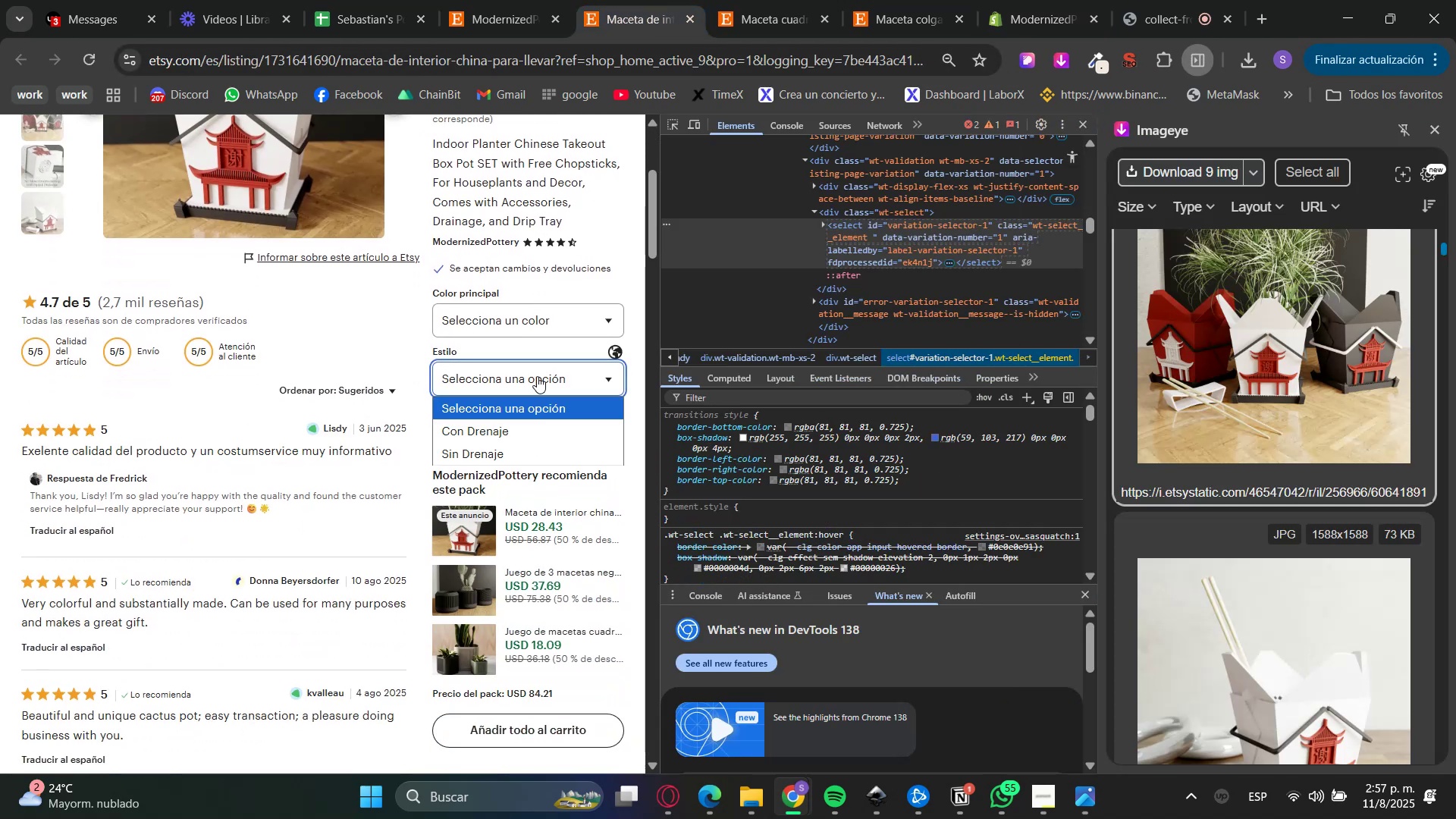 
triple_click([537, 376])
 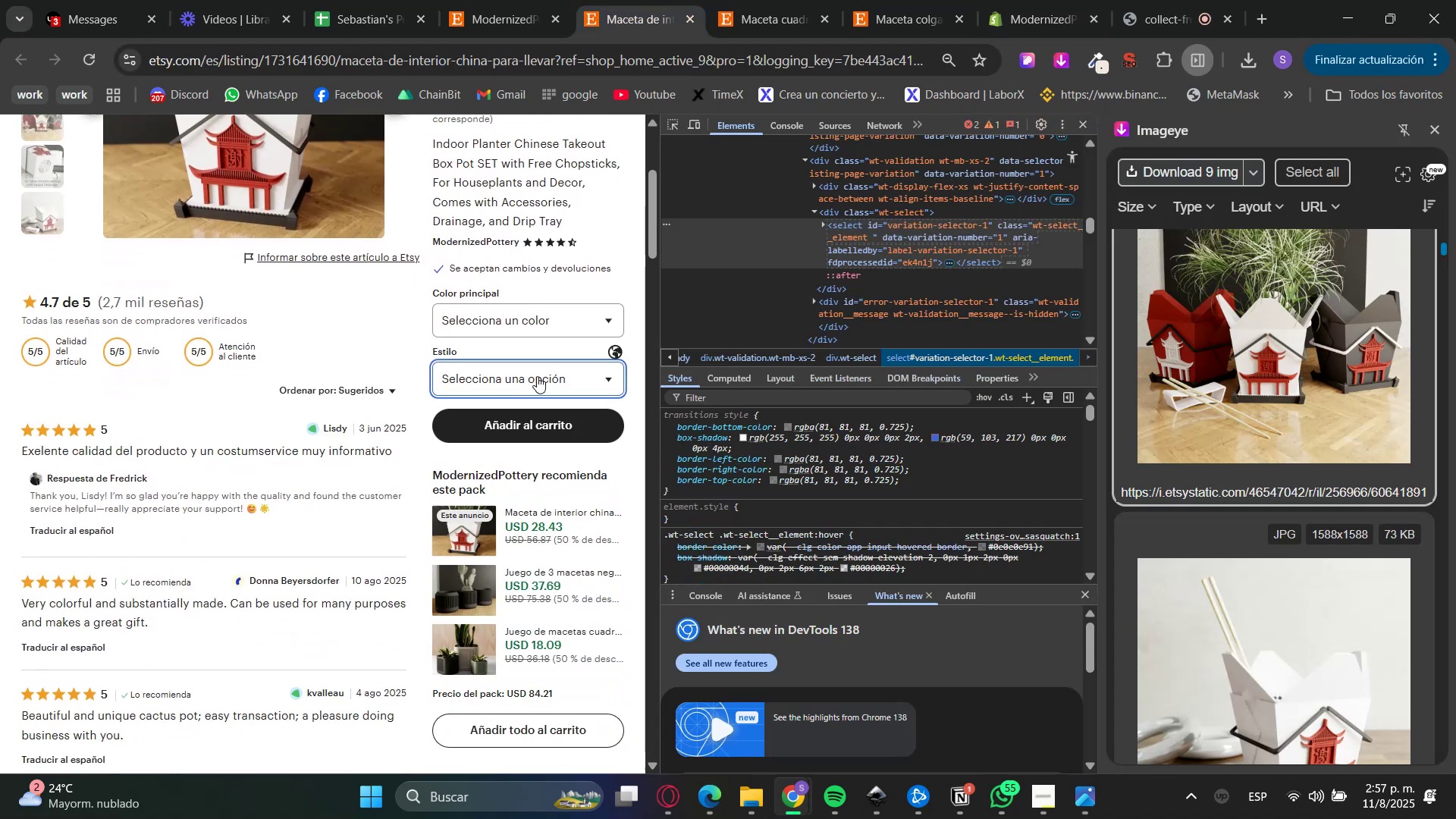 
scroll: coordinate [538, 376], scroll_direction: up, amount: 4.0
 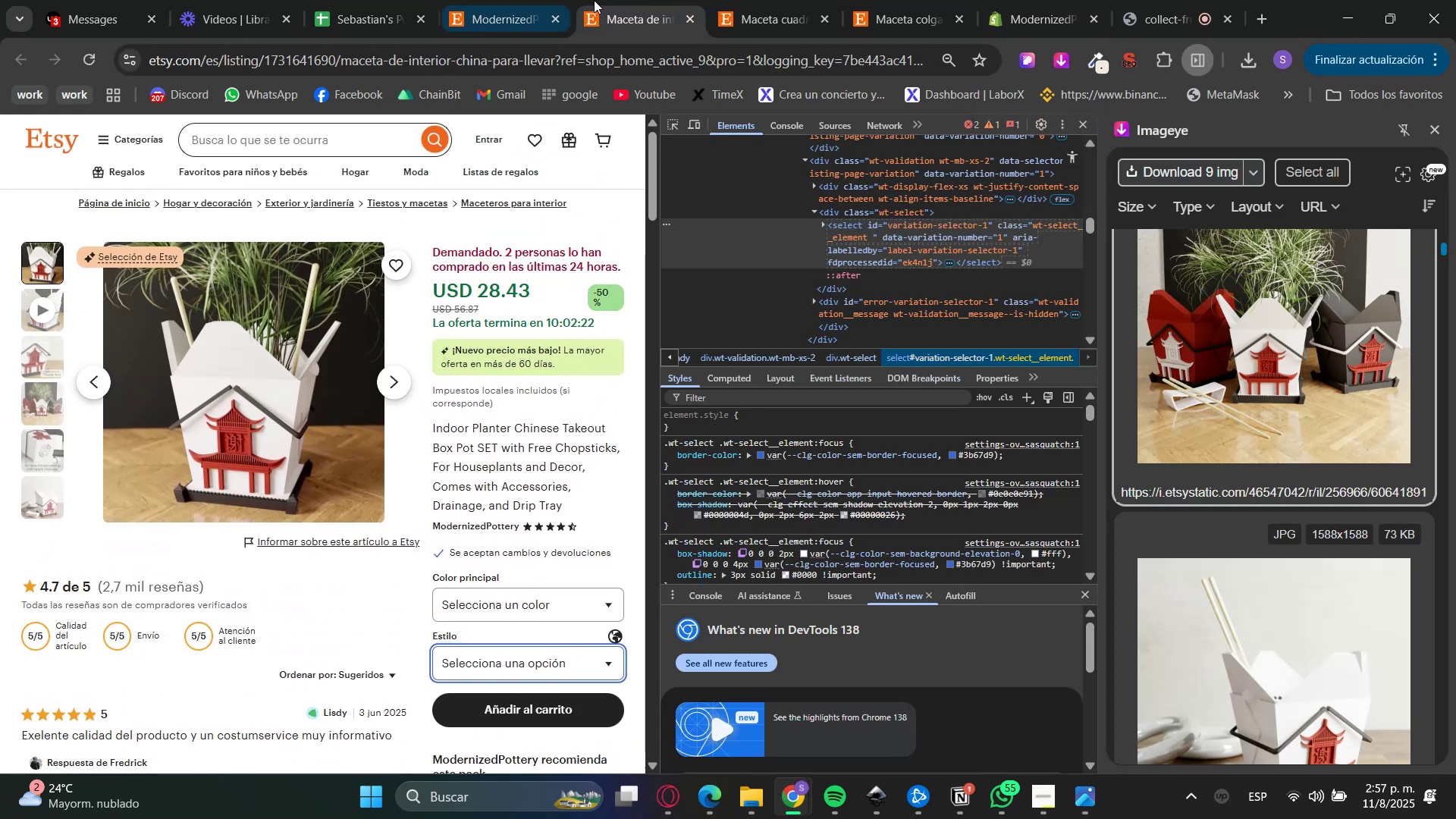 
left_click([1026, 0])
 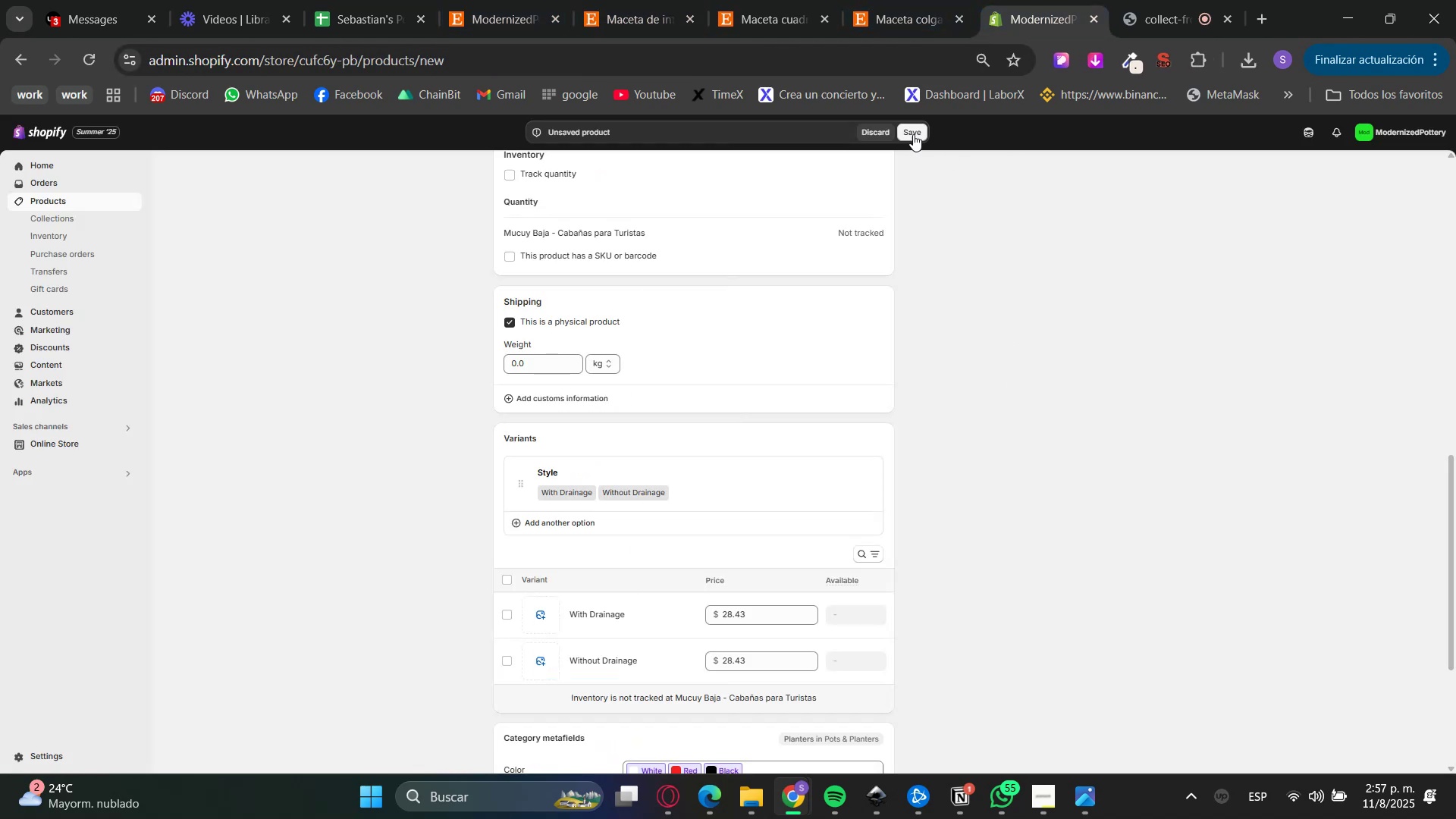 
double_click([677, 0])
 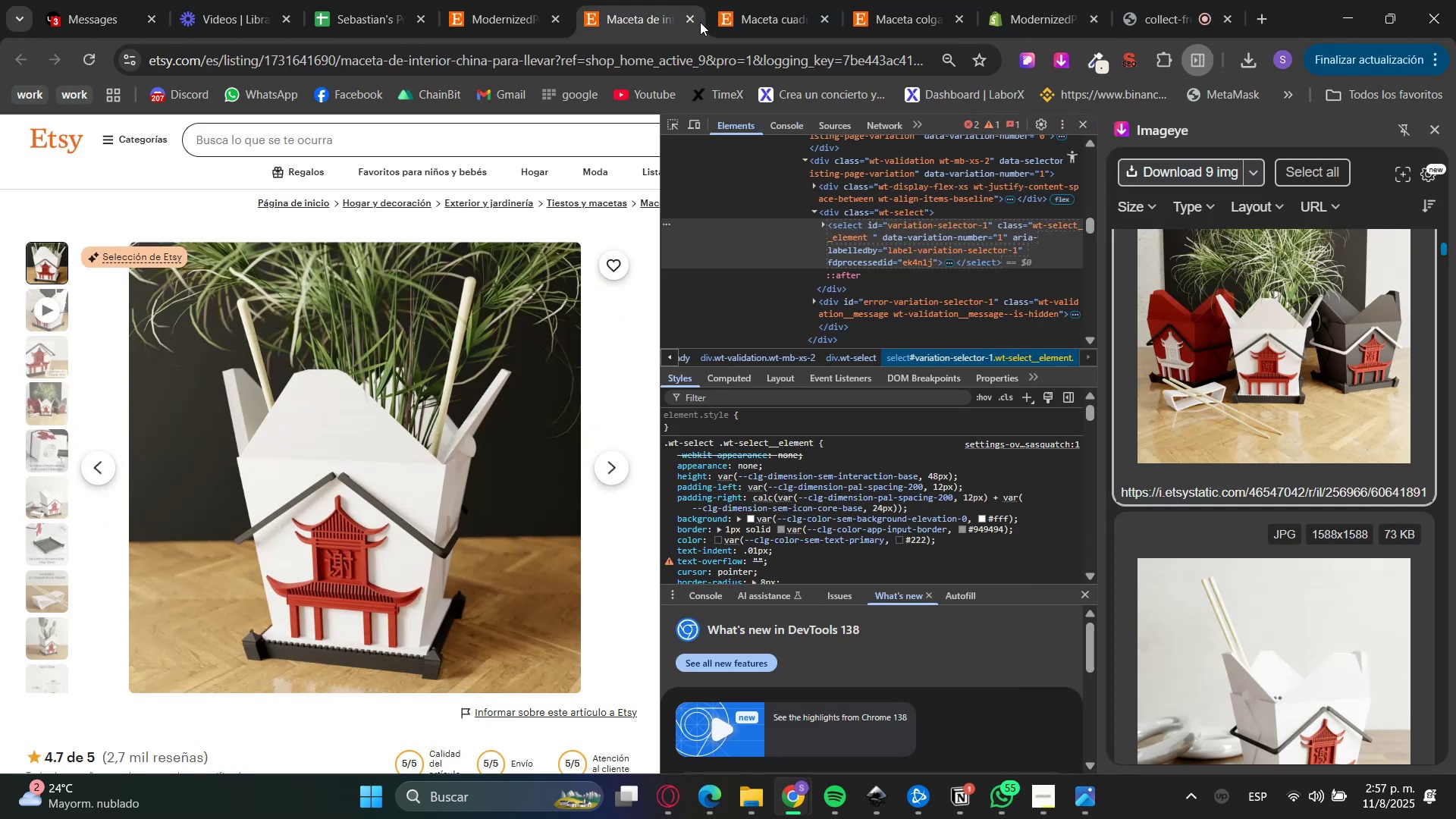 
left_click([691, 19])
 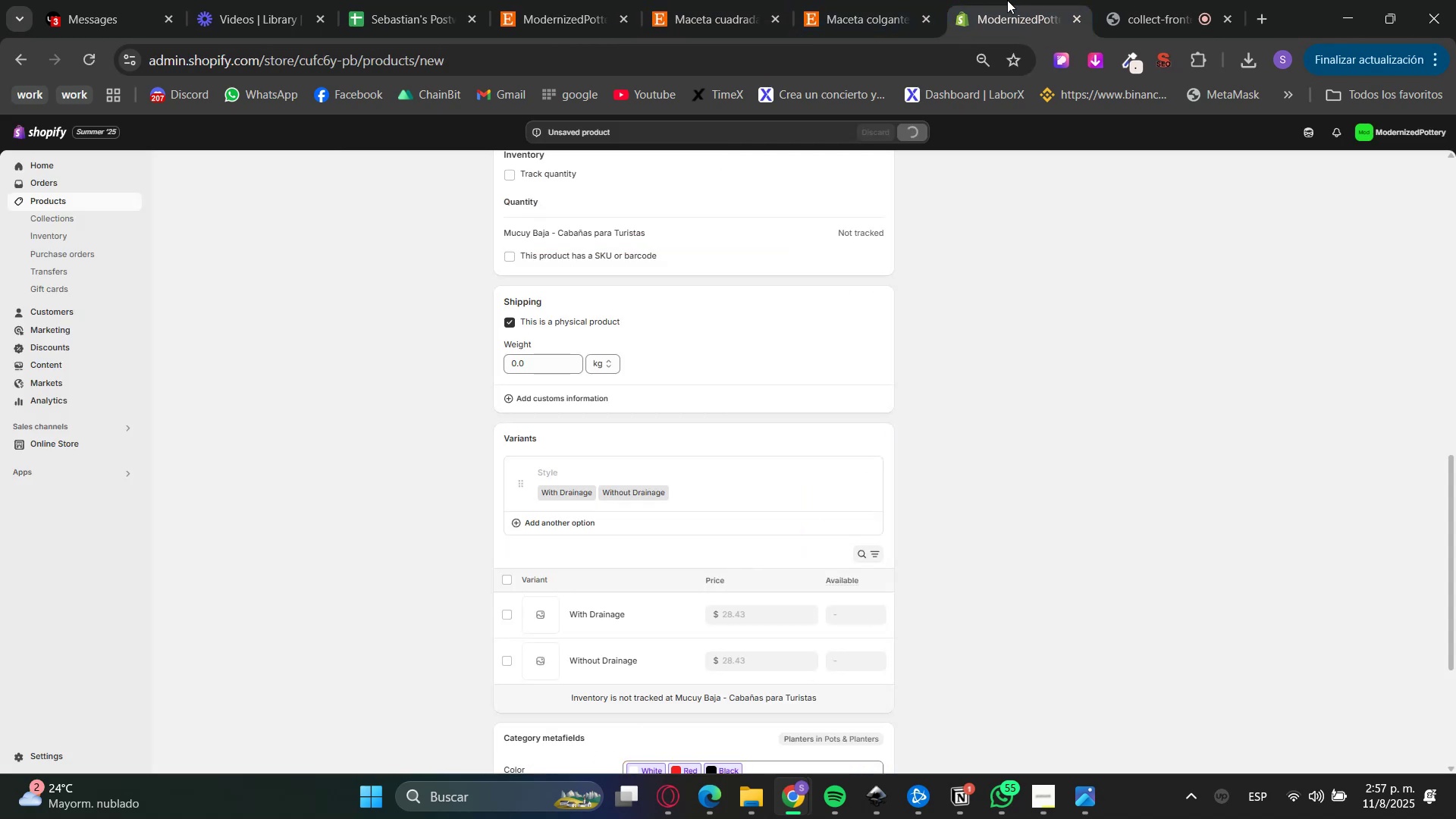 
scroll: coordinate [1082, 513], scroll_direction: up, amount: 7.0
 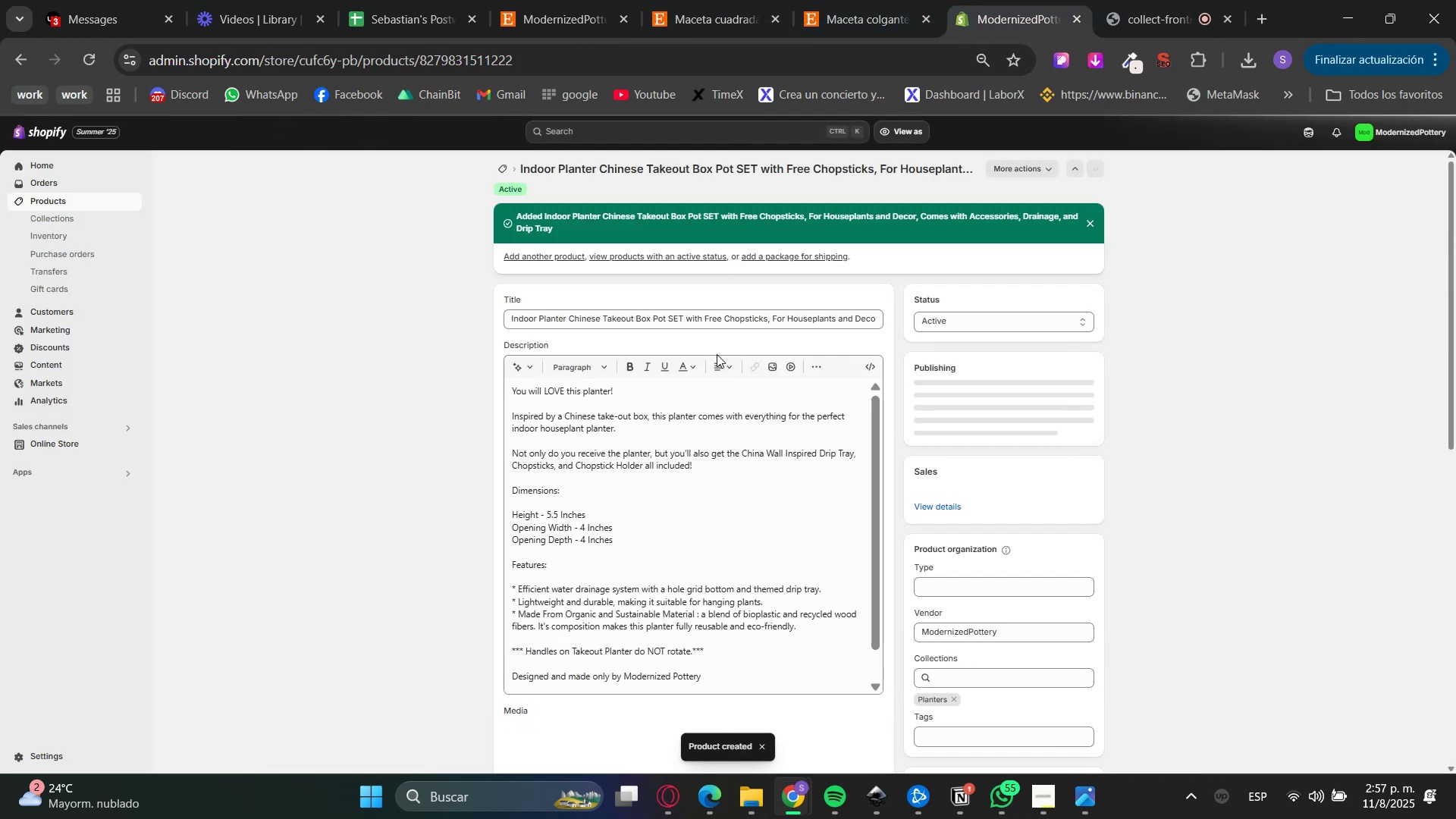 
scroll: coordinate [221, 452], scroll_direction: down, amount: 3.0
 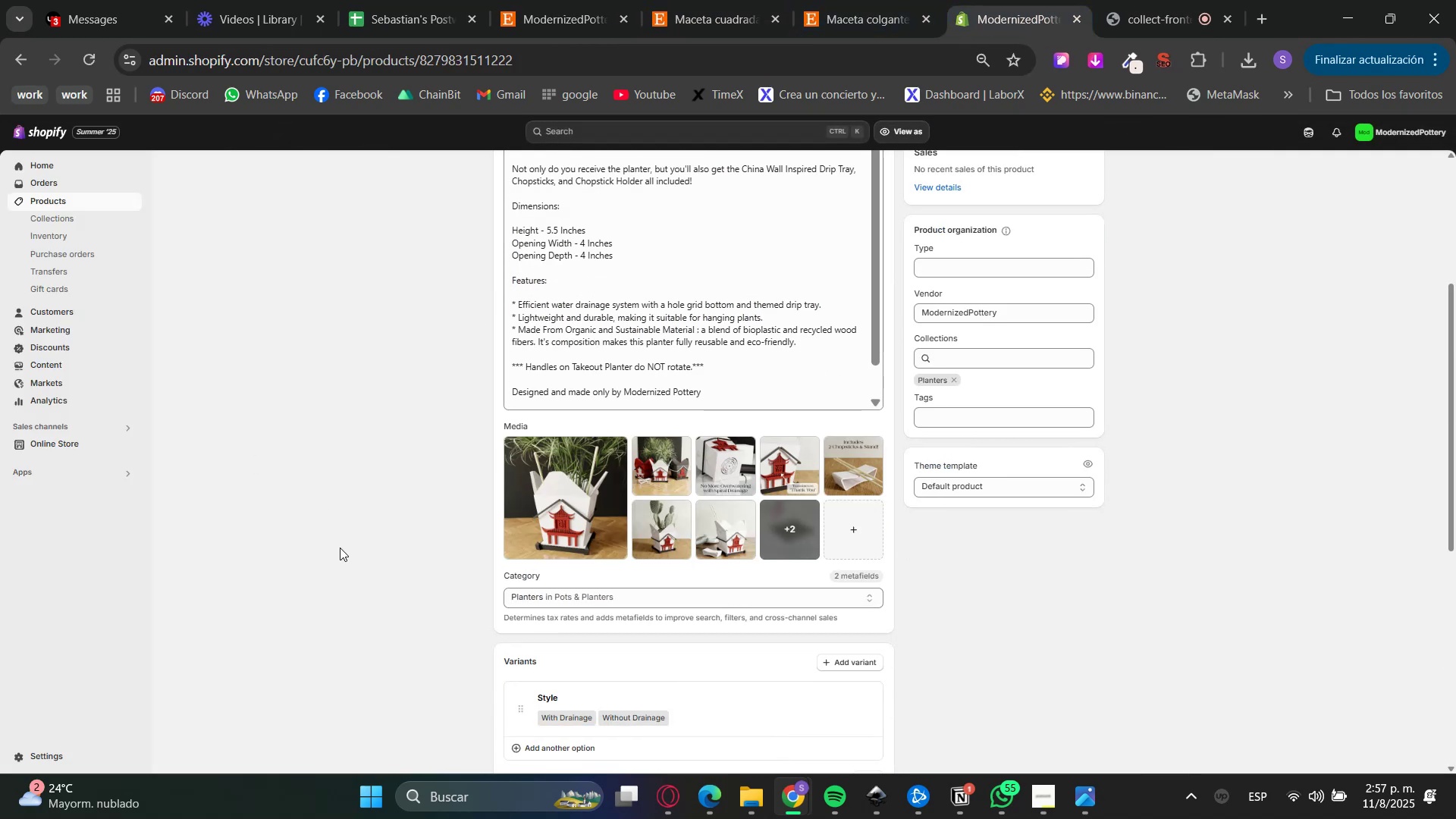 
scroll: coordinate [339, 548], scroll_direction: up, amount: 6.0
 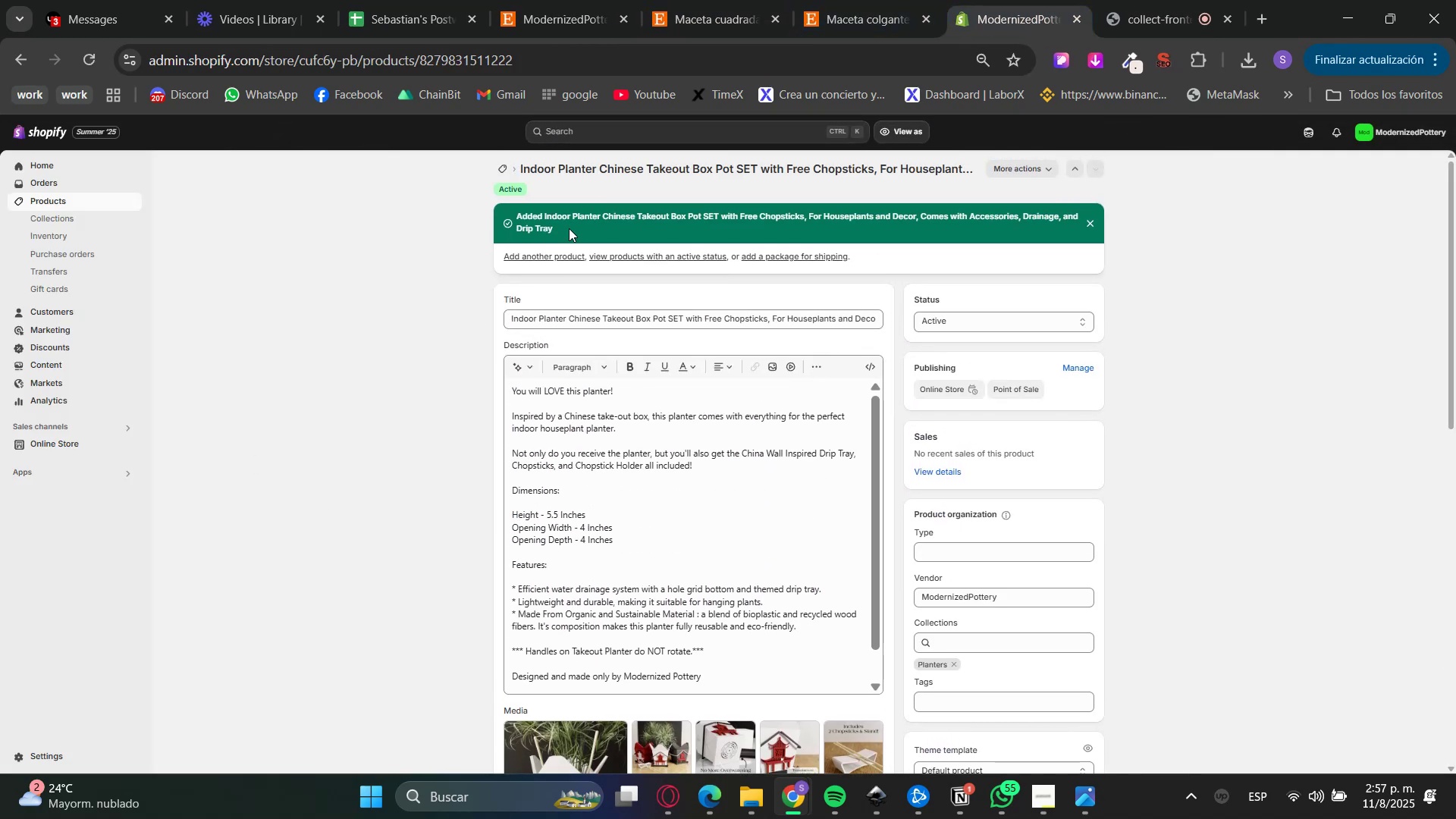 
left_click([537, 257])
 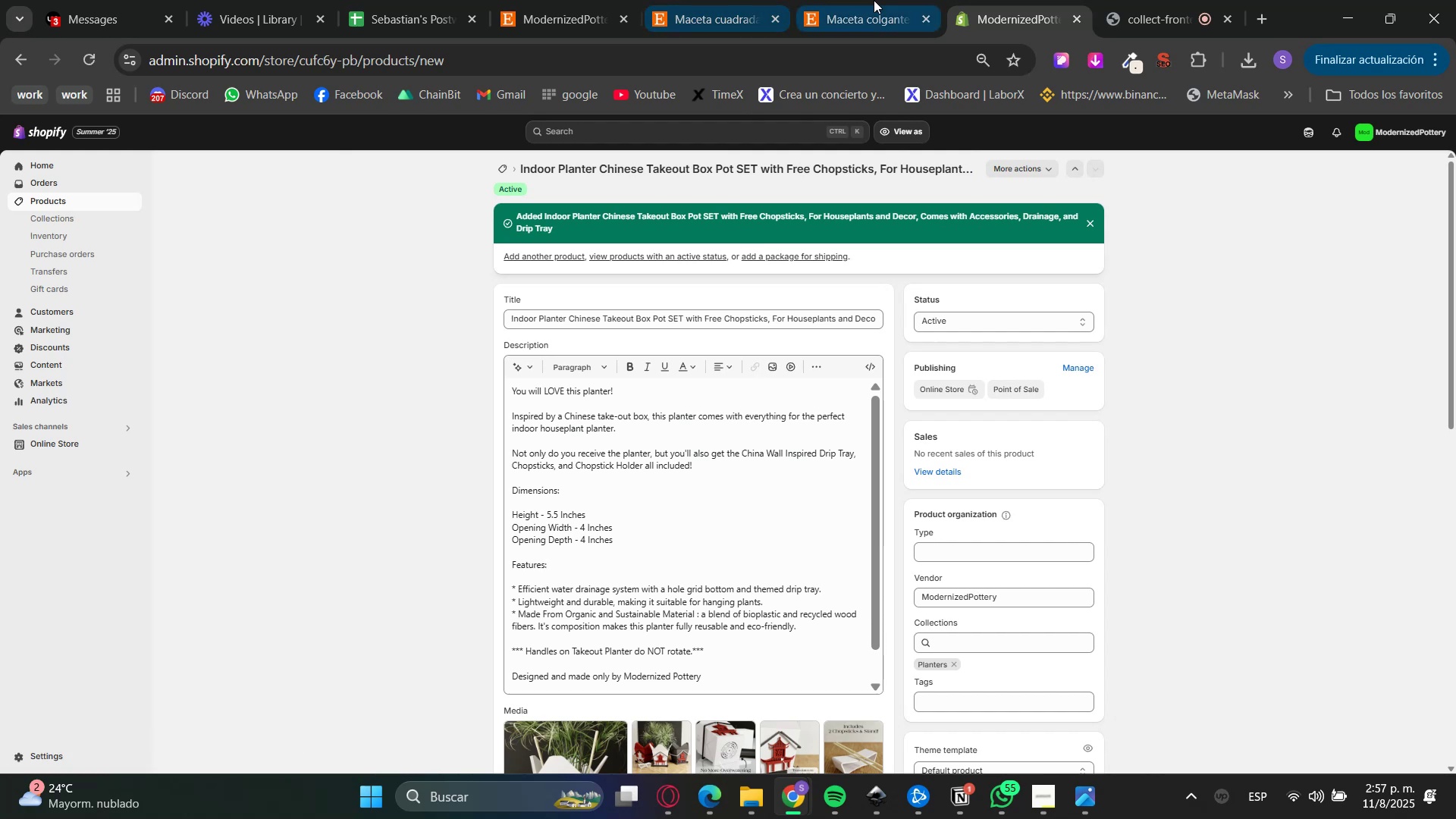 
double_click([776, 0])
 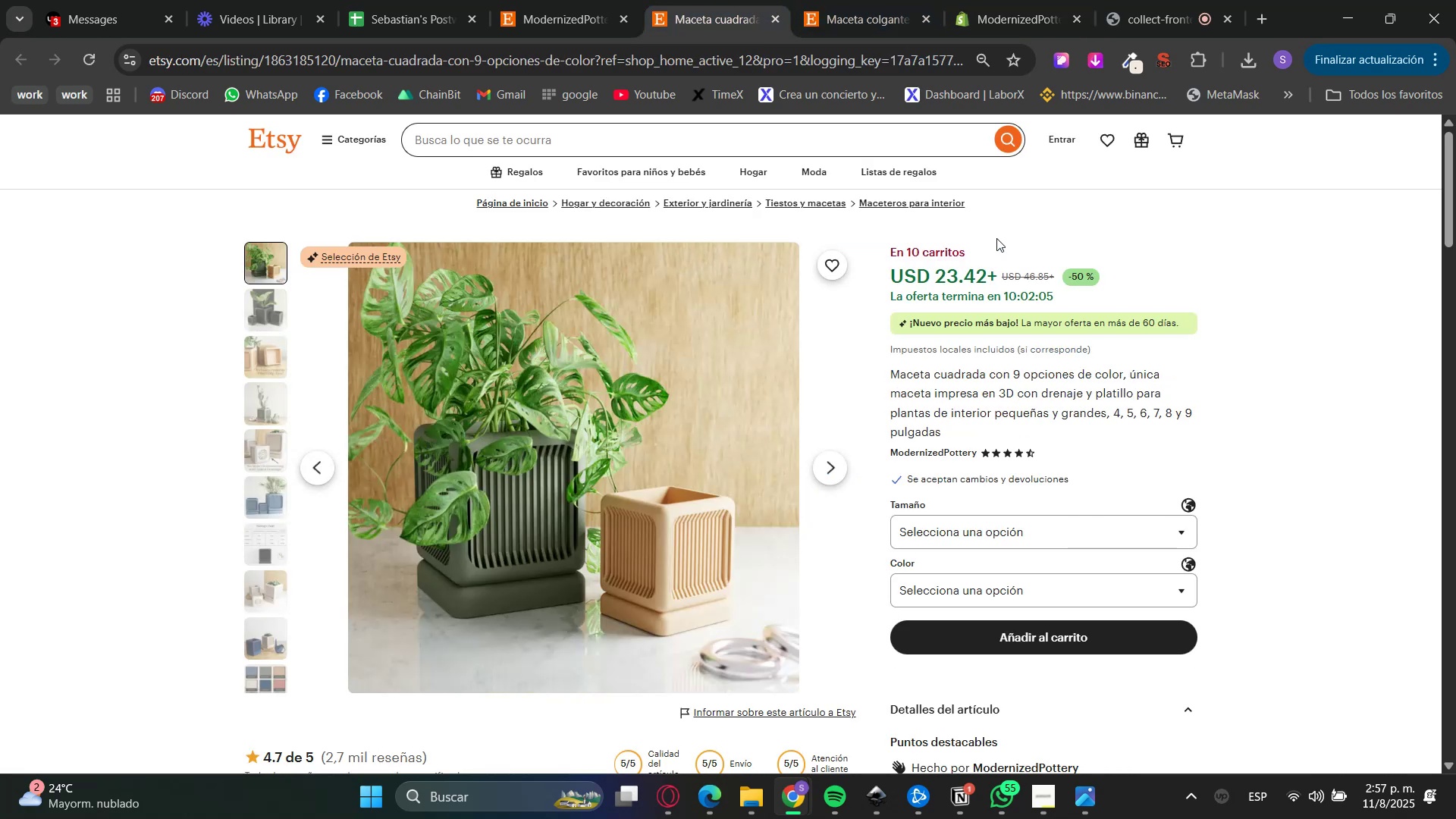 
wait(6.75)
 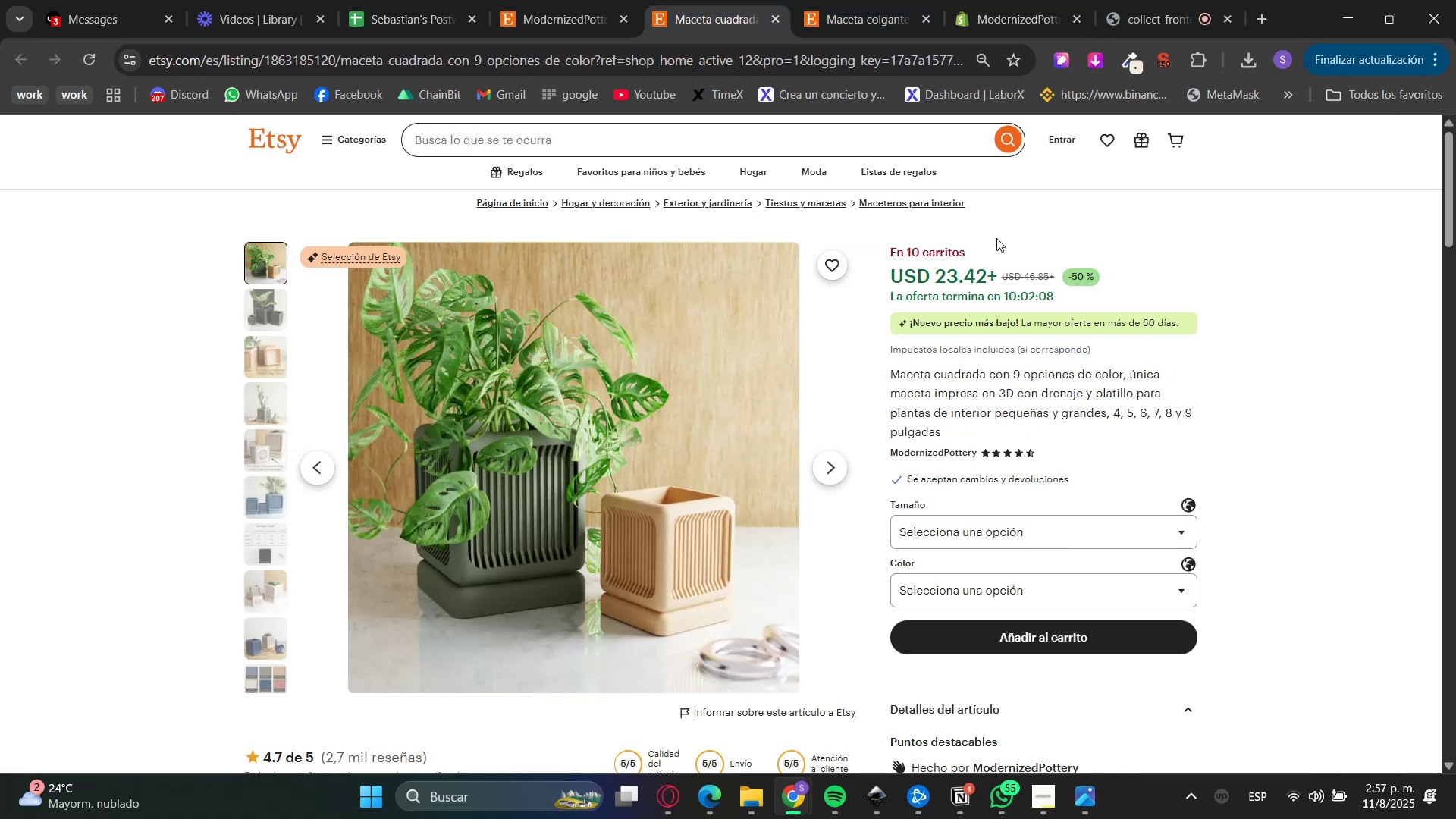 
scroll: coordinate [1034, 397], scroll_direction: down, amount: 4.0
 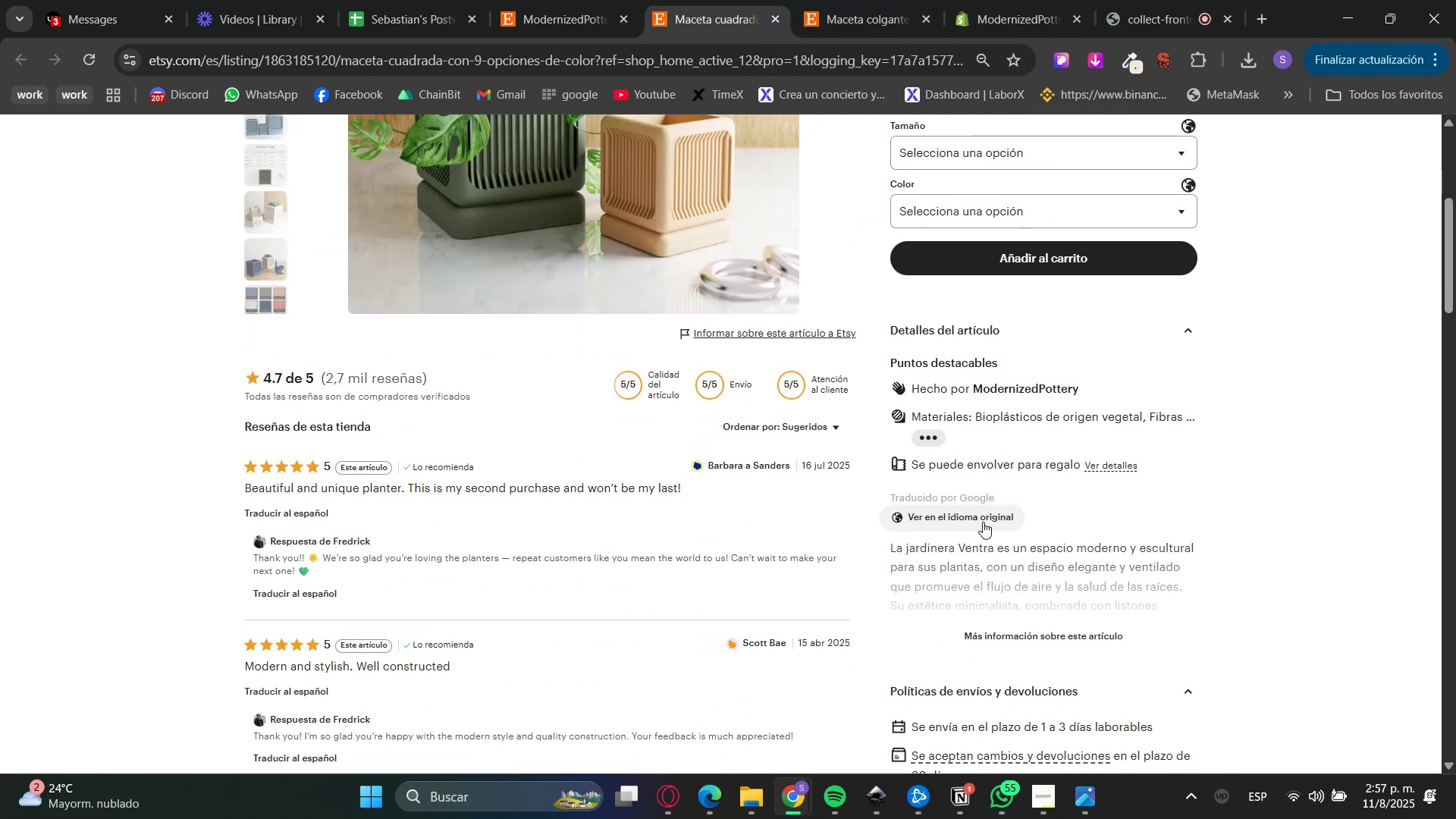 
double_click([1012, 595])
 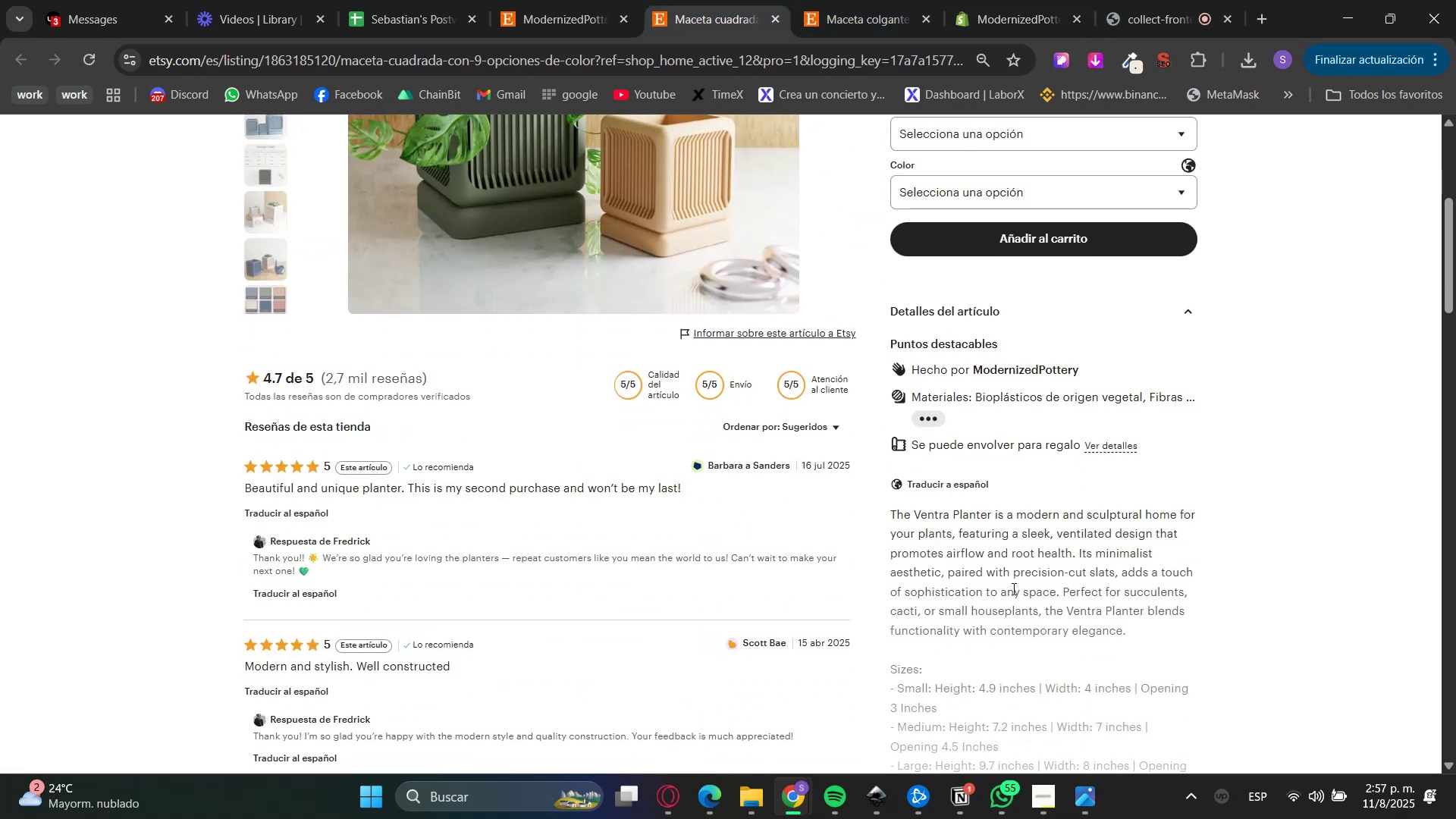 
scroll: coordinate [1139, 535], scroll_direction: up, amount: 7.0
 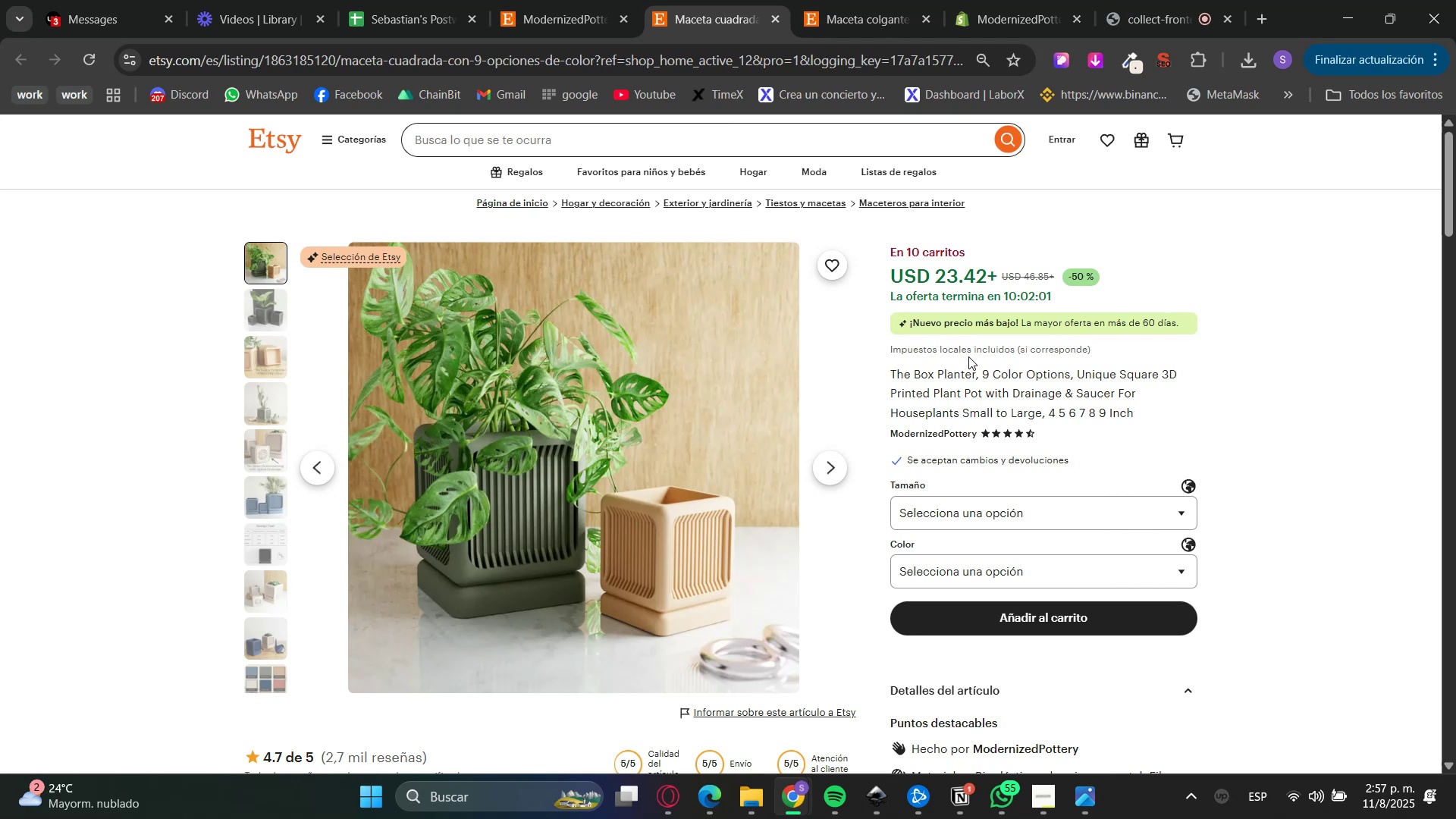 
double_click([965, 378])
 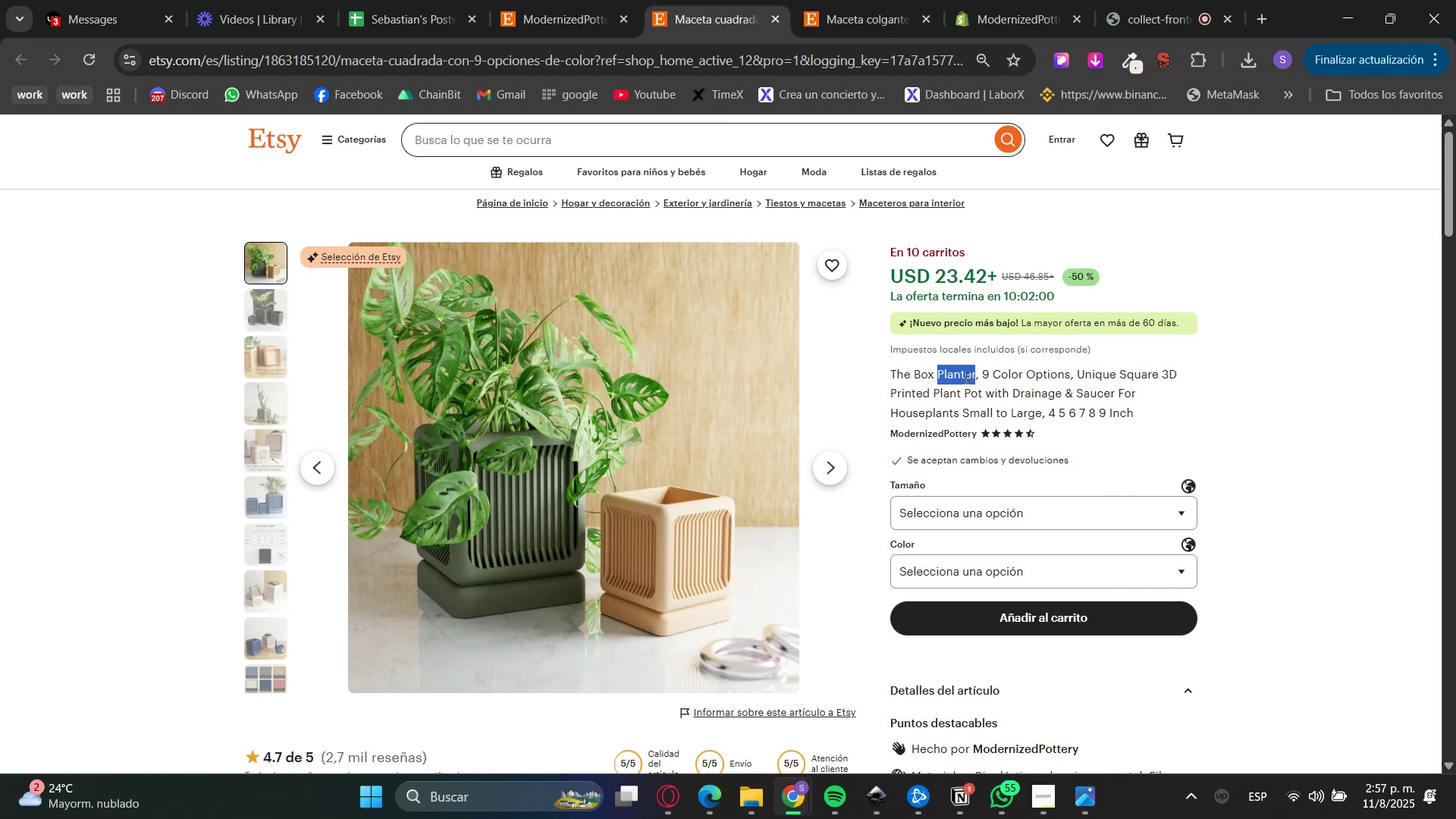 
triple_click([965, 378])
 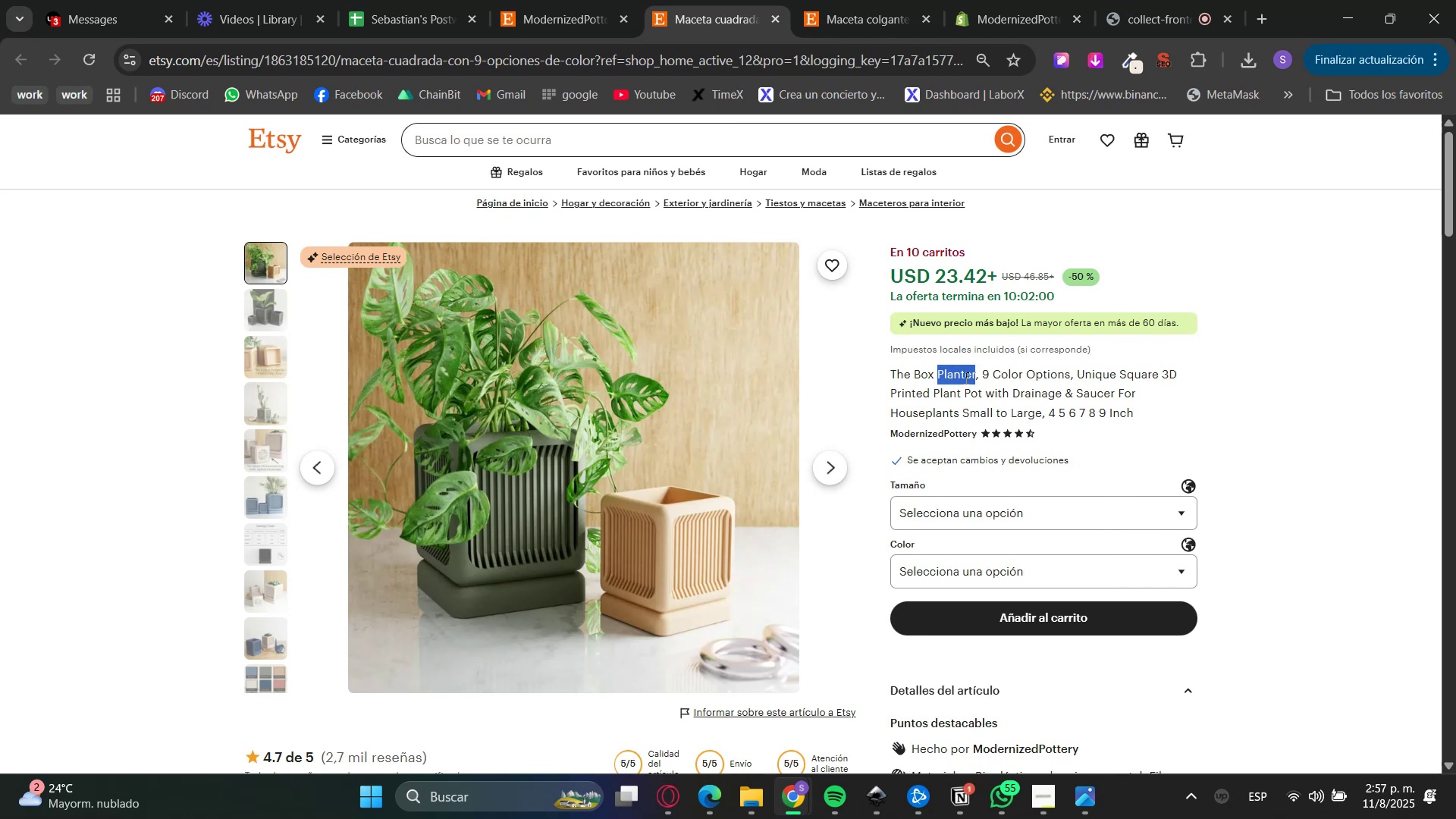 
triple_click([965, 378])
 